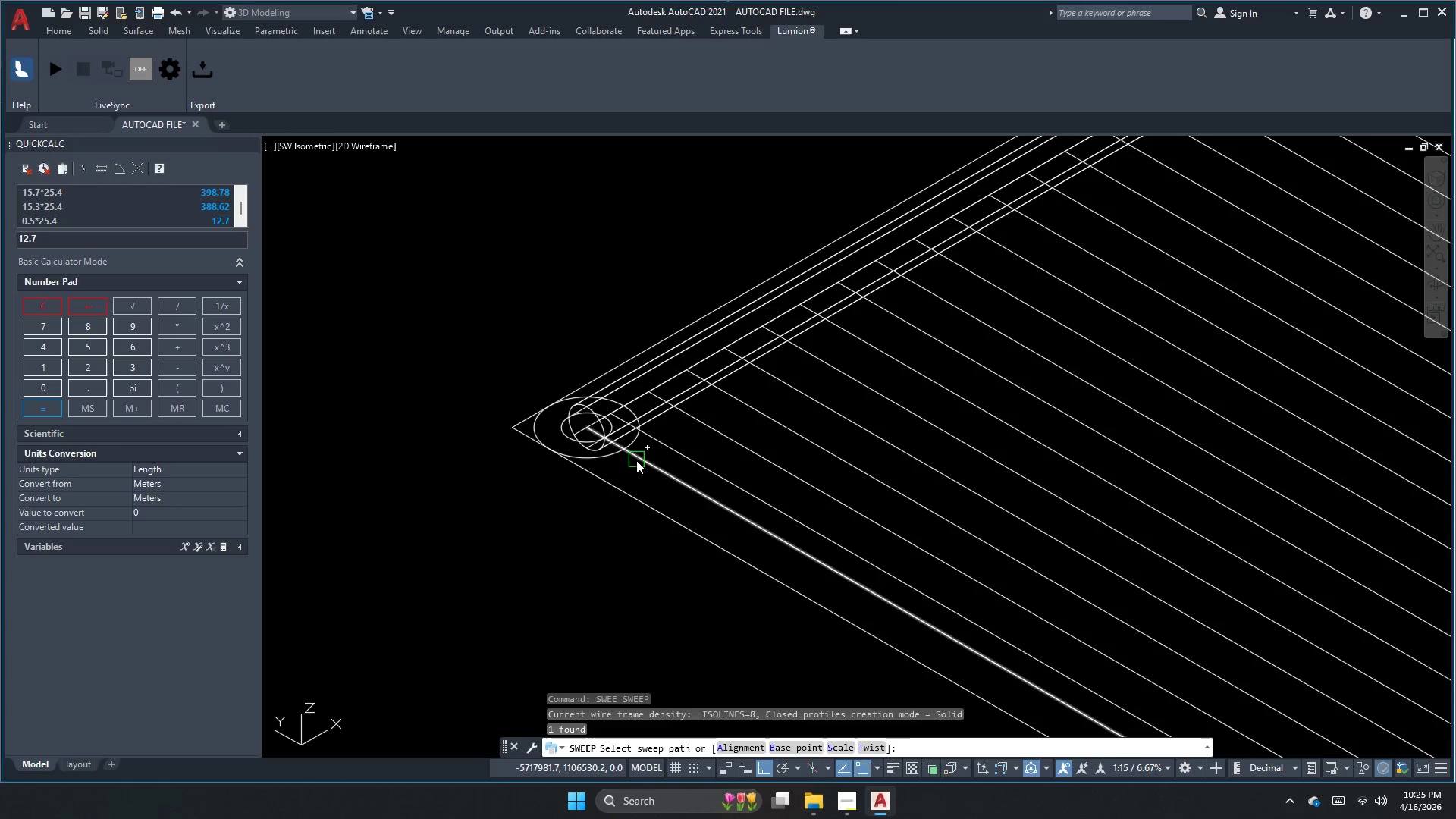 
left_click([638, 460])
 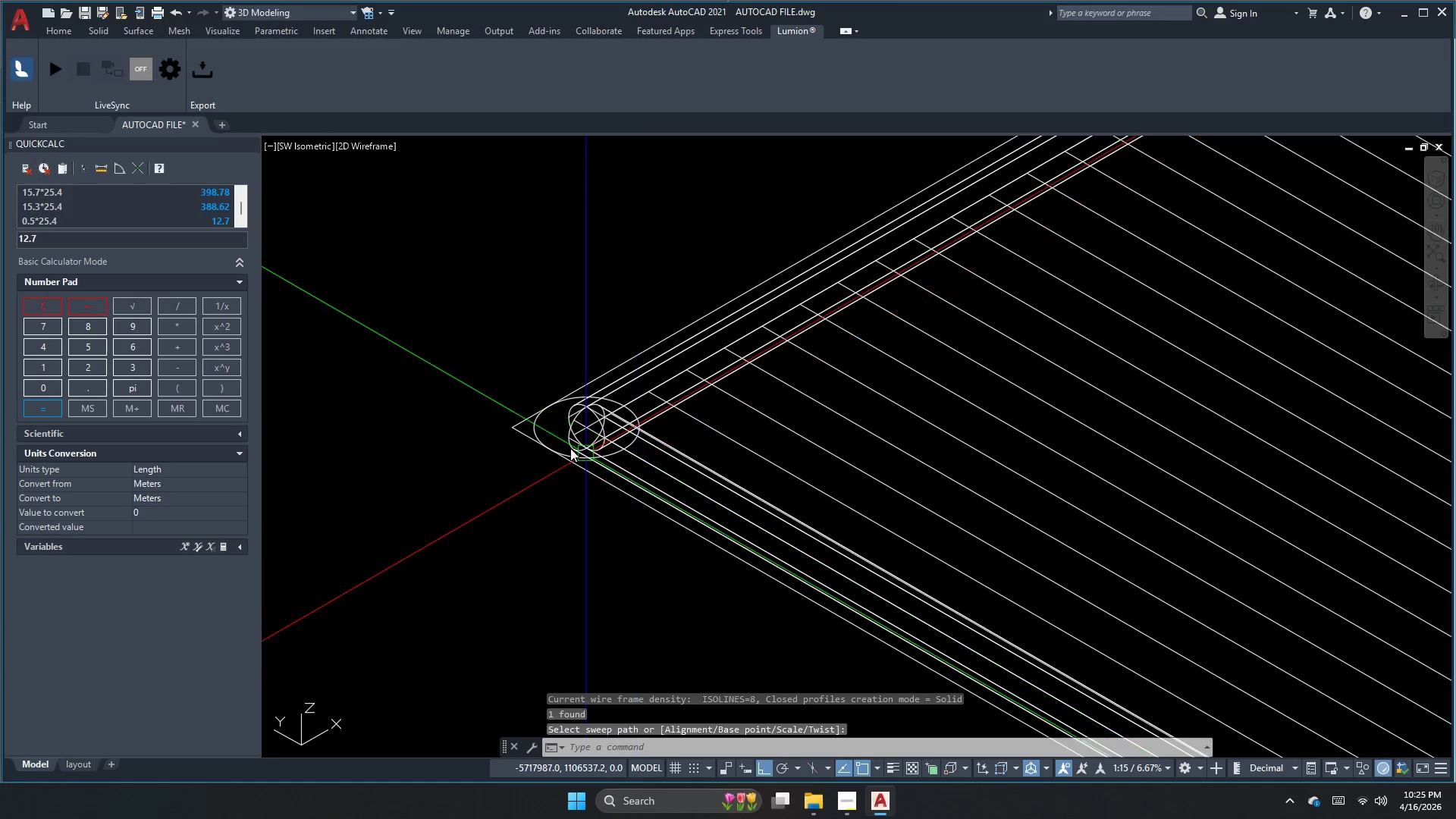 
scroll: coordinate [518, 437], scroll_direction: down, amount: 2.0
 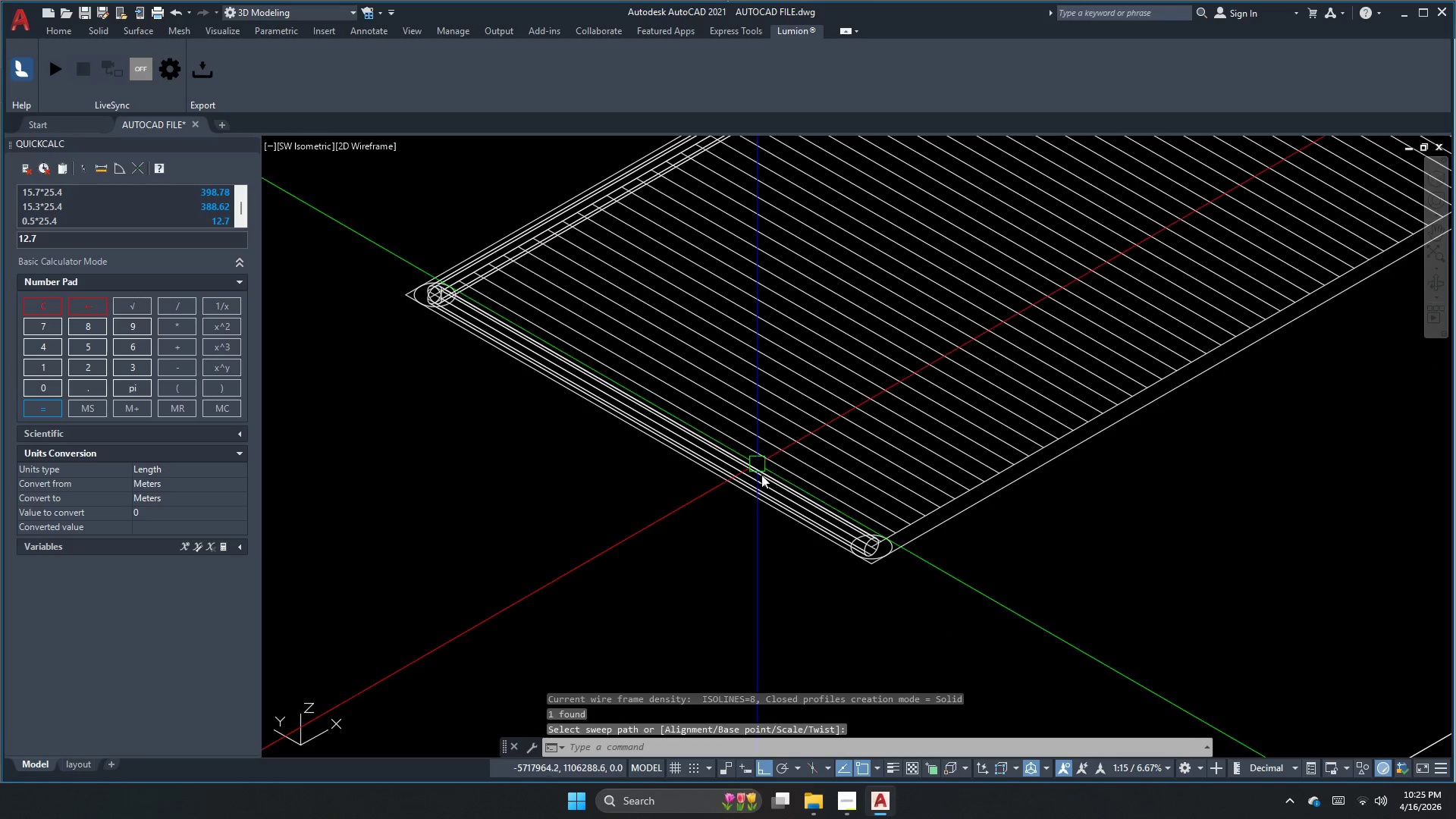 
key(Space)
 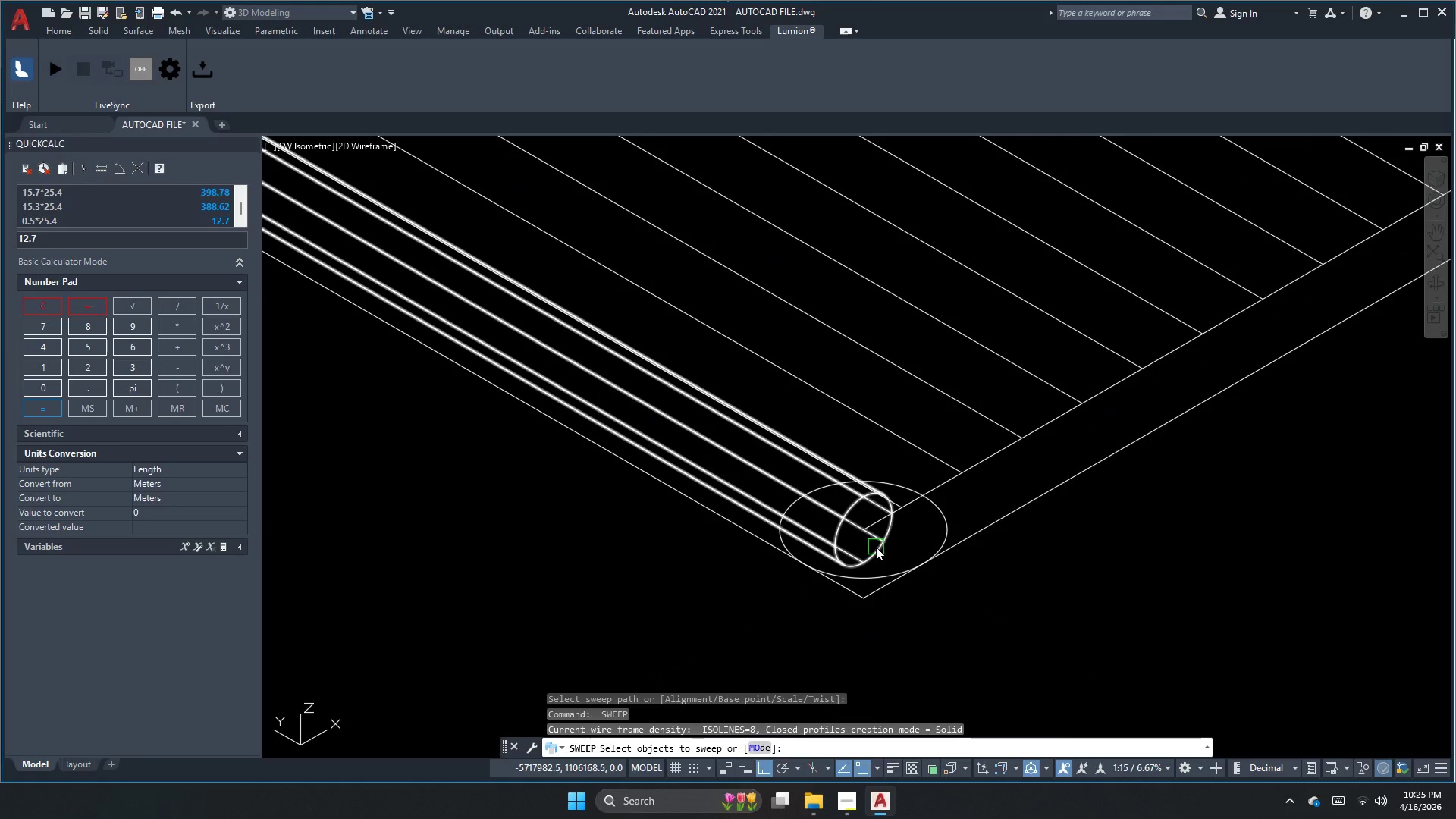 
scroll: coordinate [871, 553], scroll_direction: up, amount: 3.0
 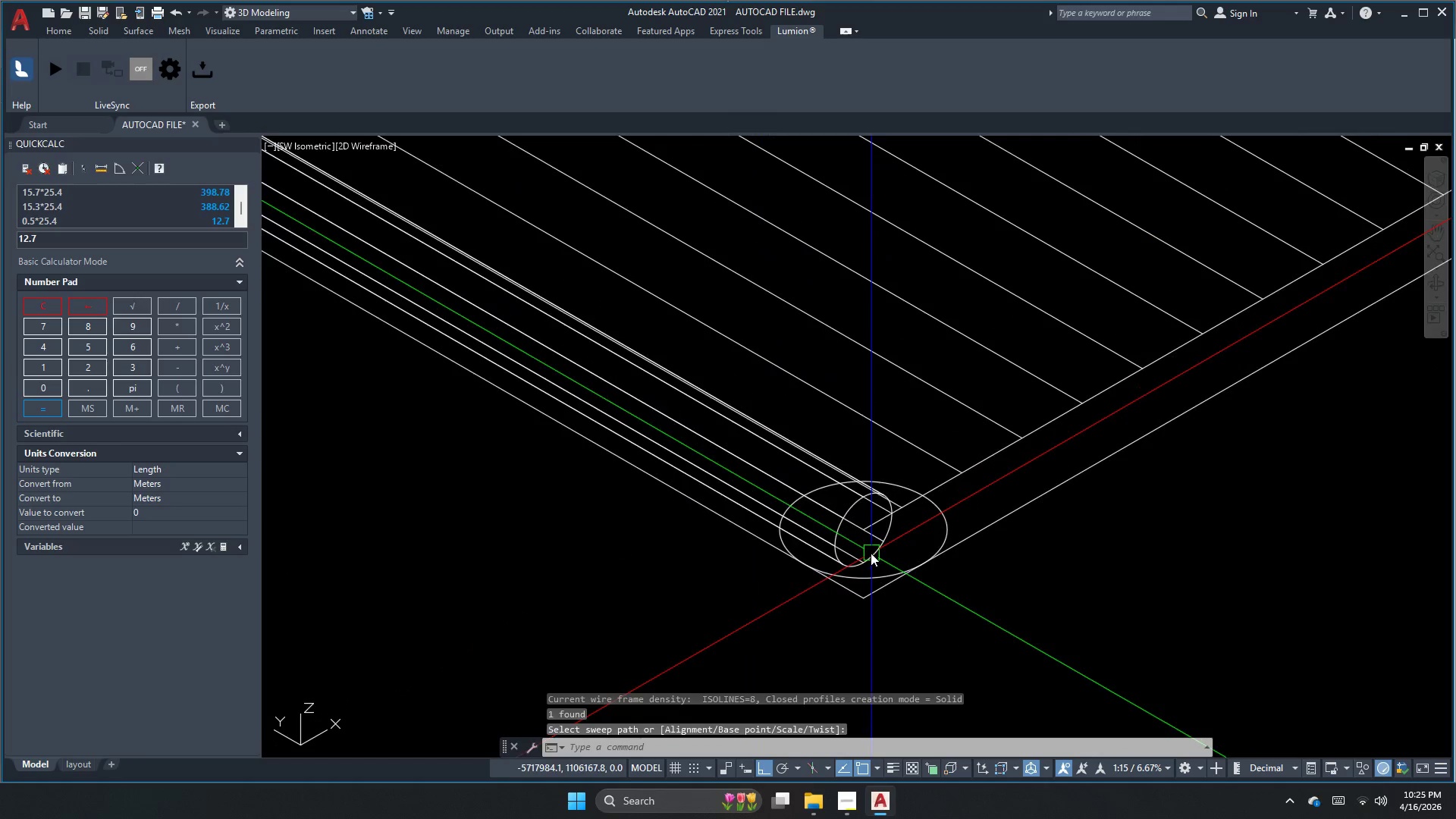 
key(Escape)
 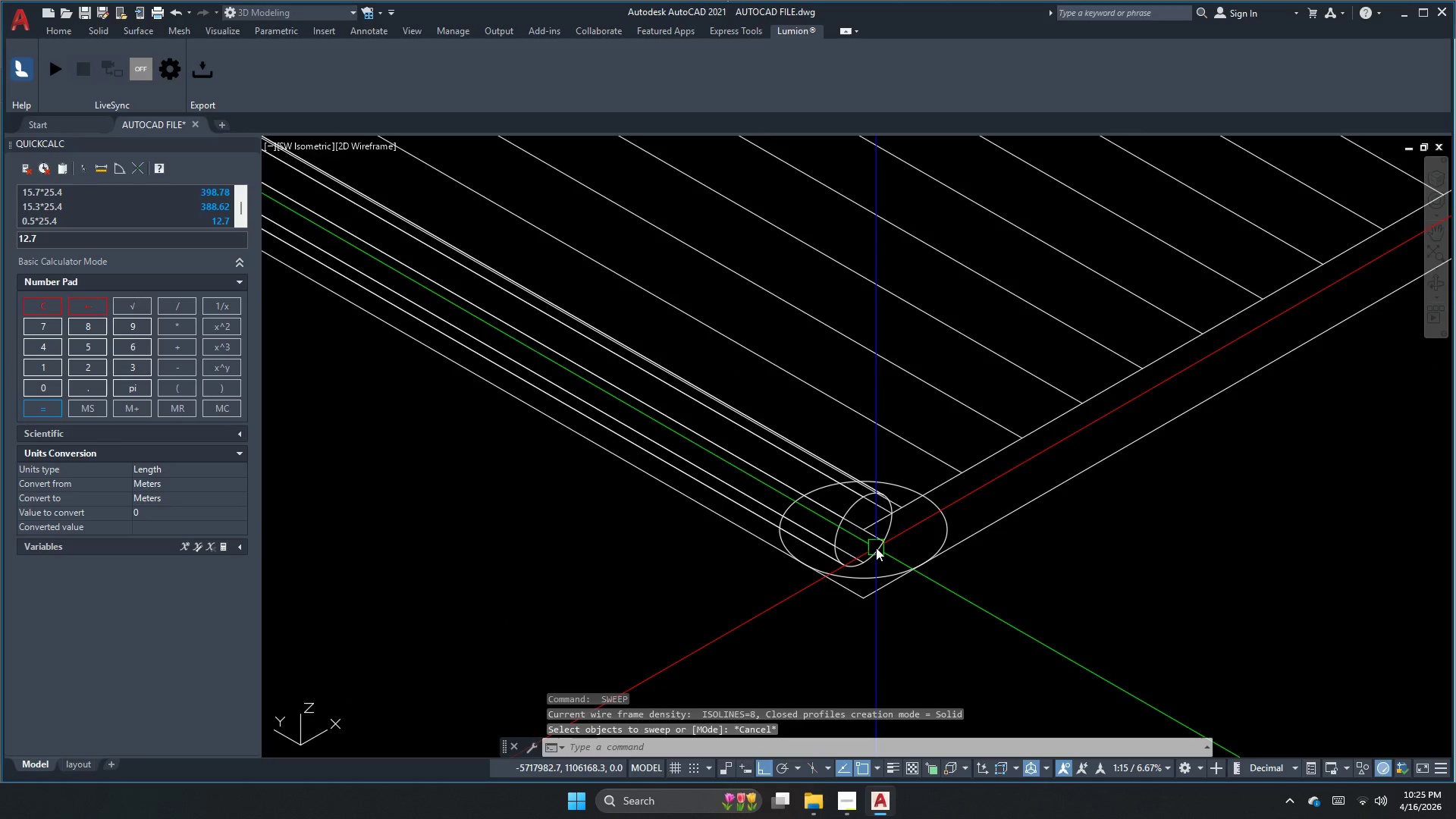 
key(C)
 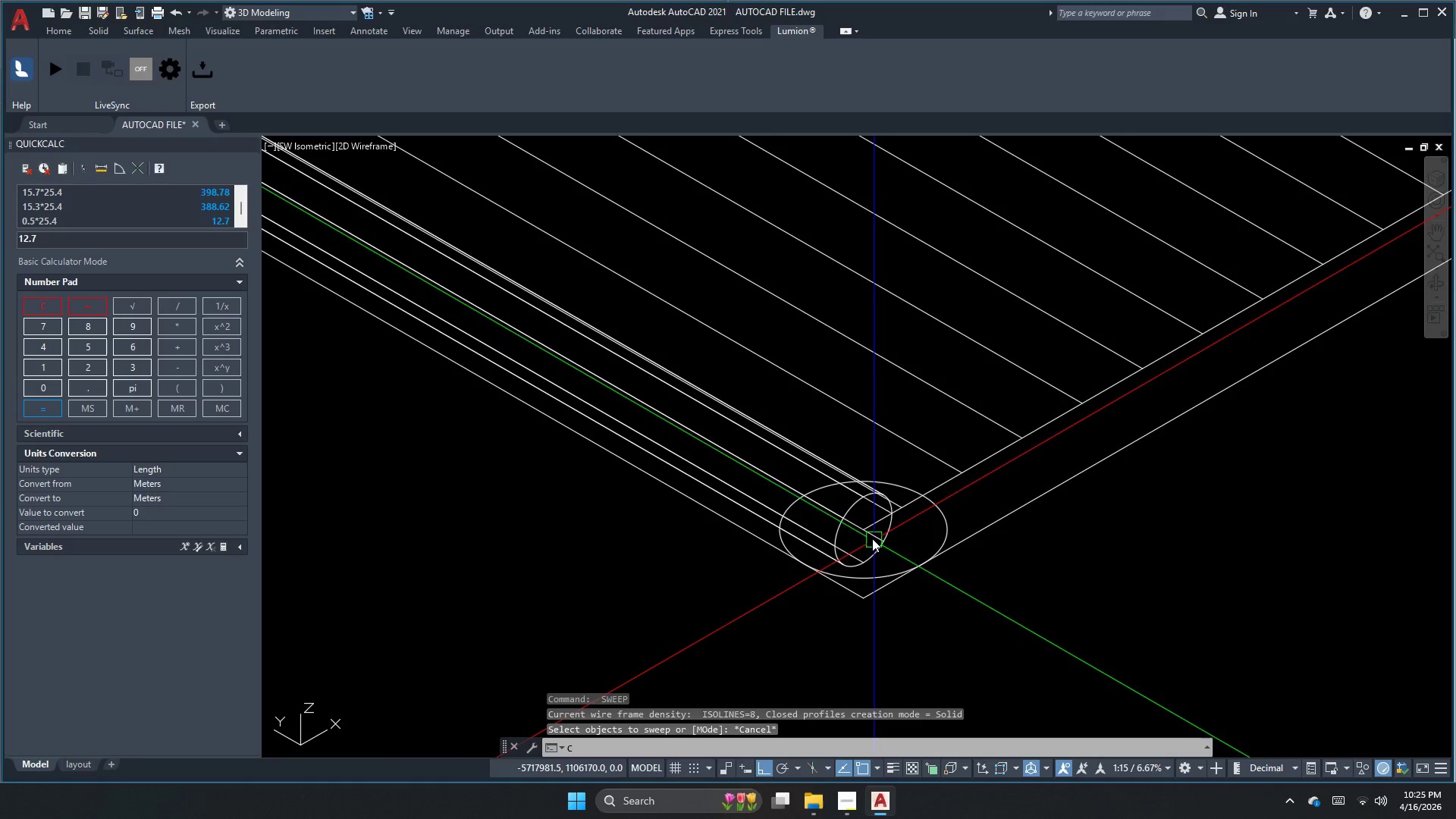 
key(Space)
 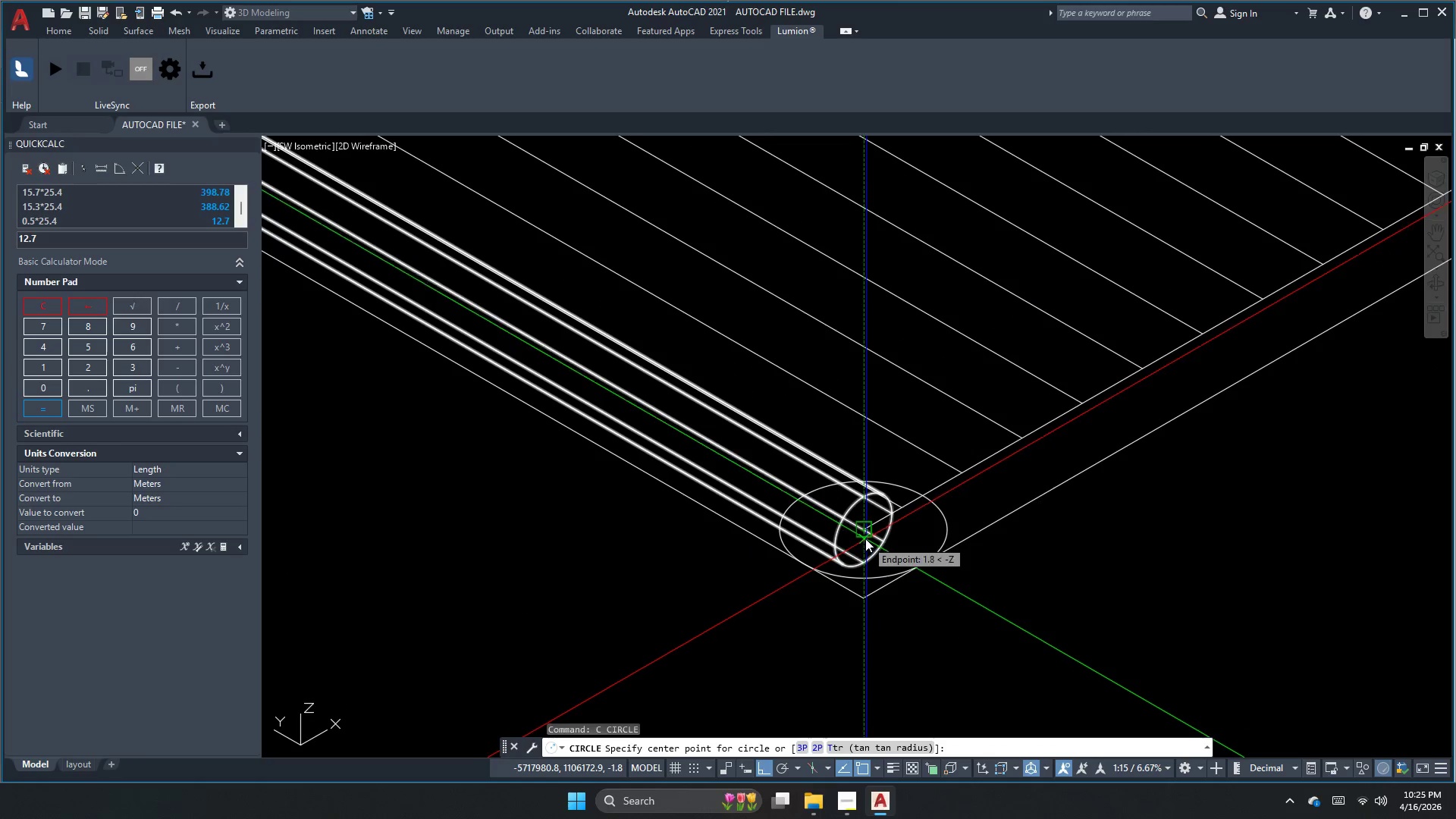 
left_click_drag(start_coordinate=[864, 529], to_coordinate=[868, 537])
 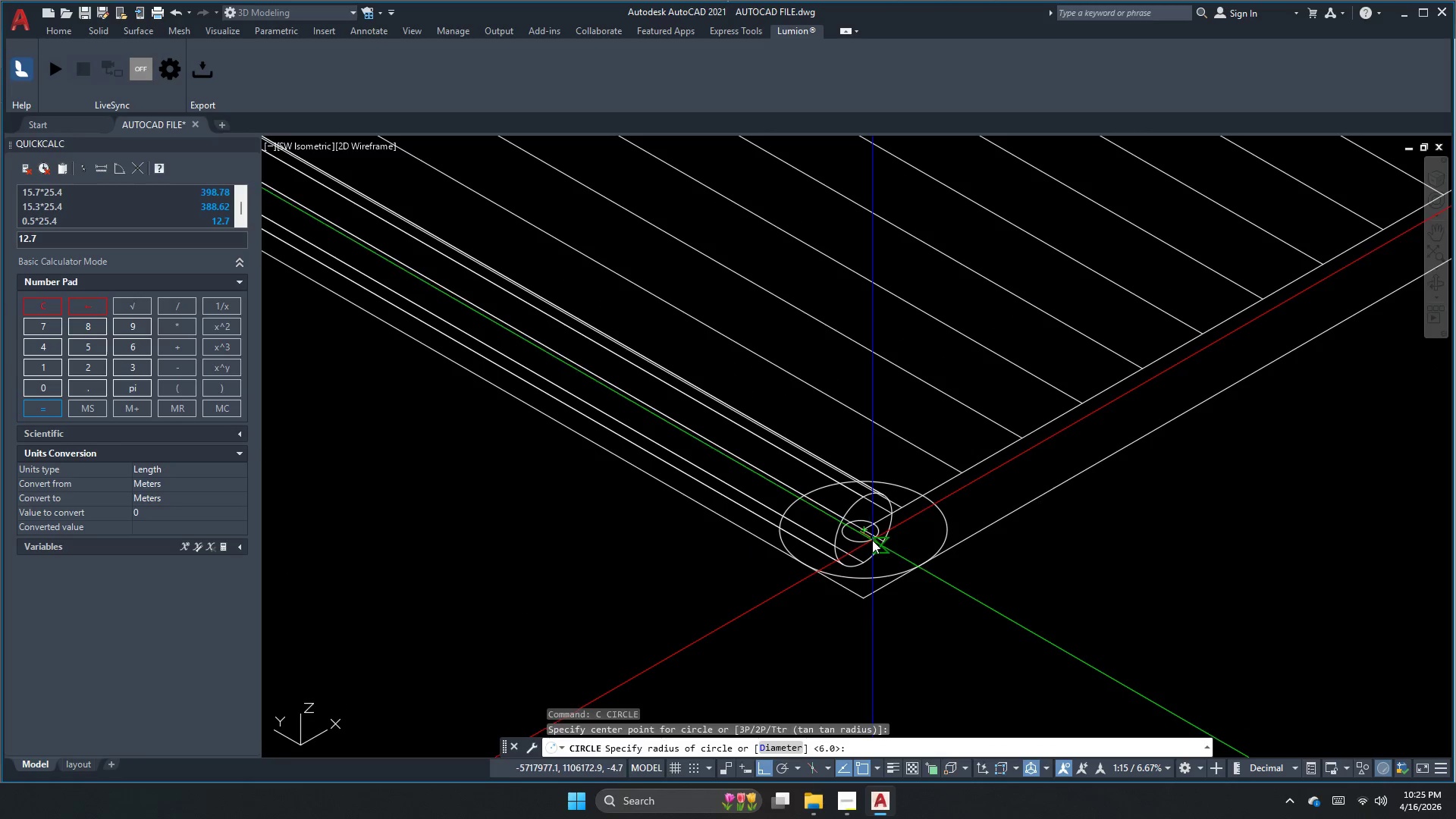 
key(Escape)
 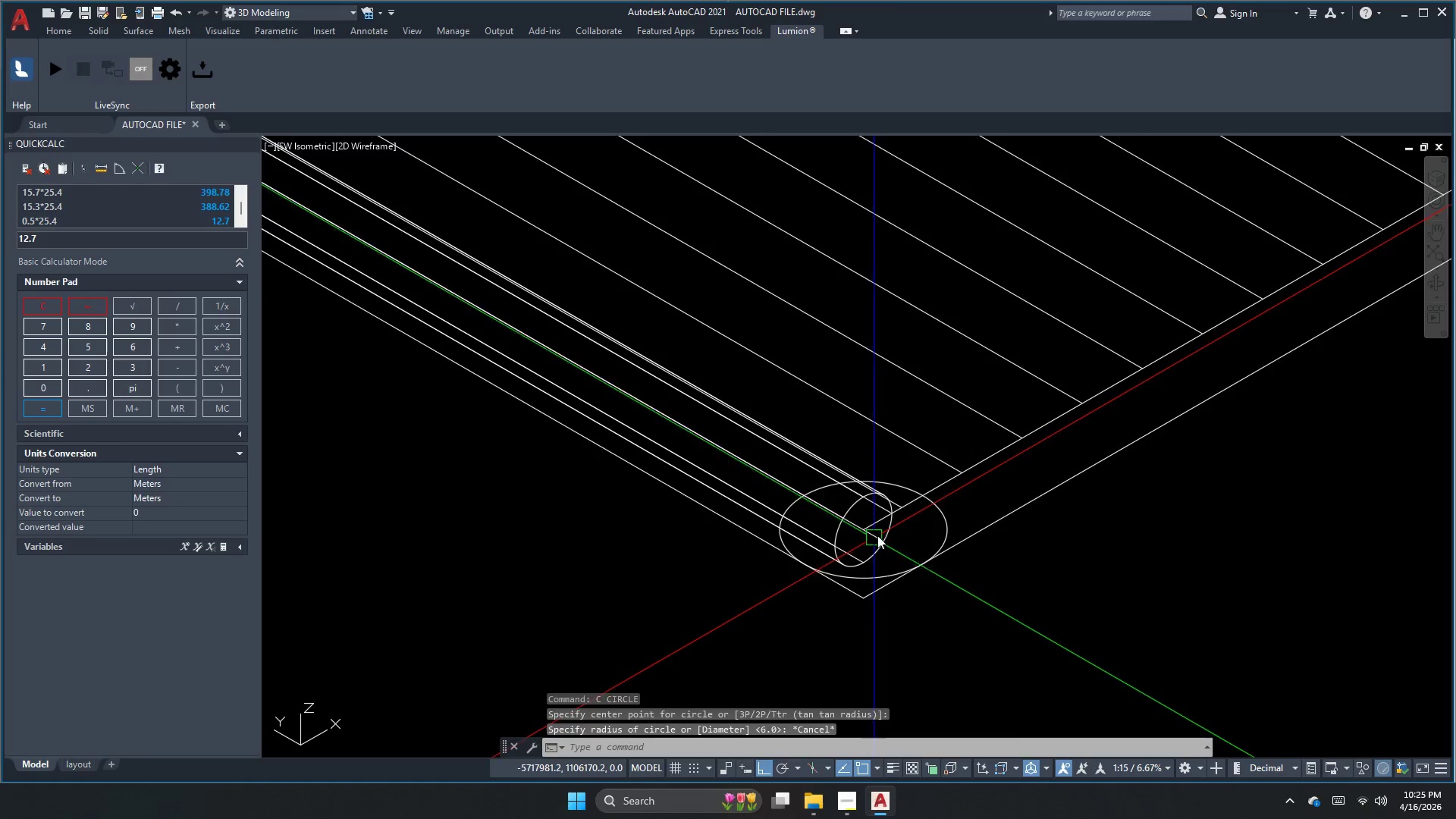 
key(Space)
 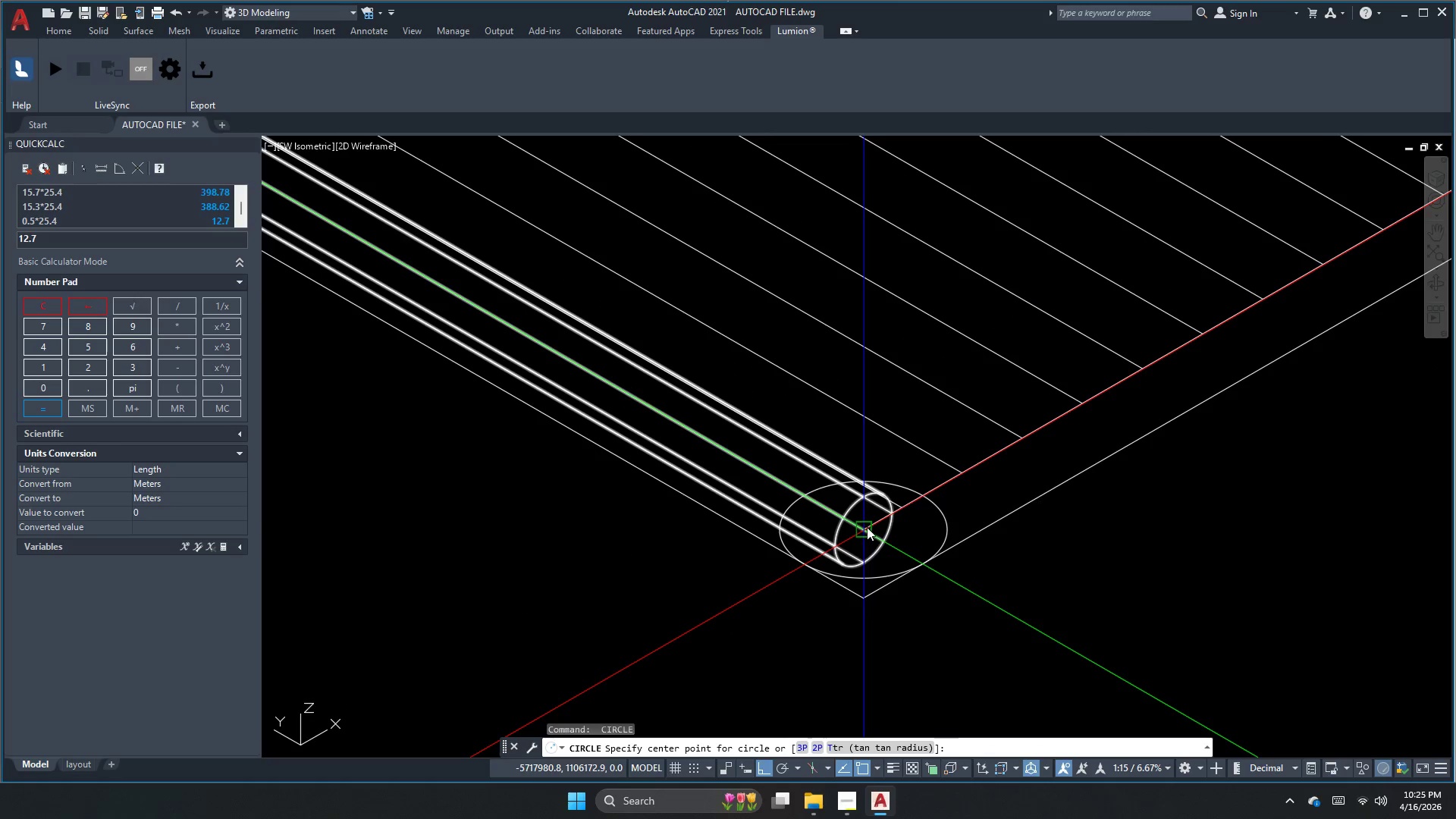 
left_click_drag(start_coordinate=[865, 528], to_coordinate=[876, 547])
 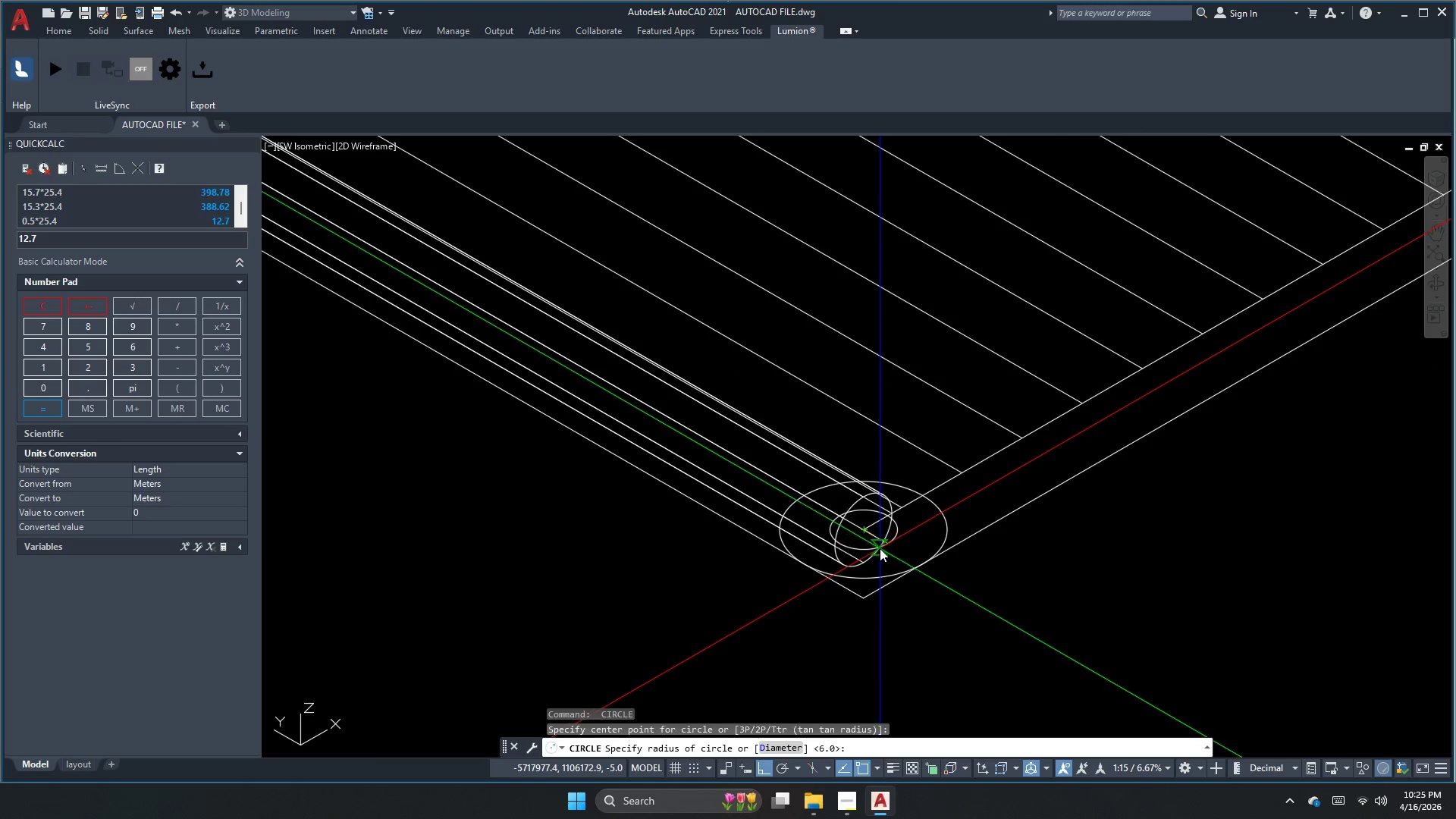 
key(Space)
 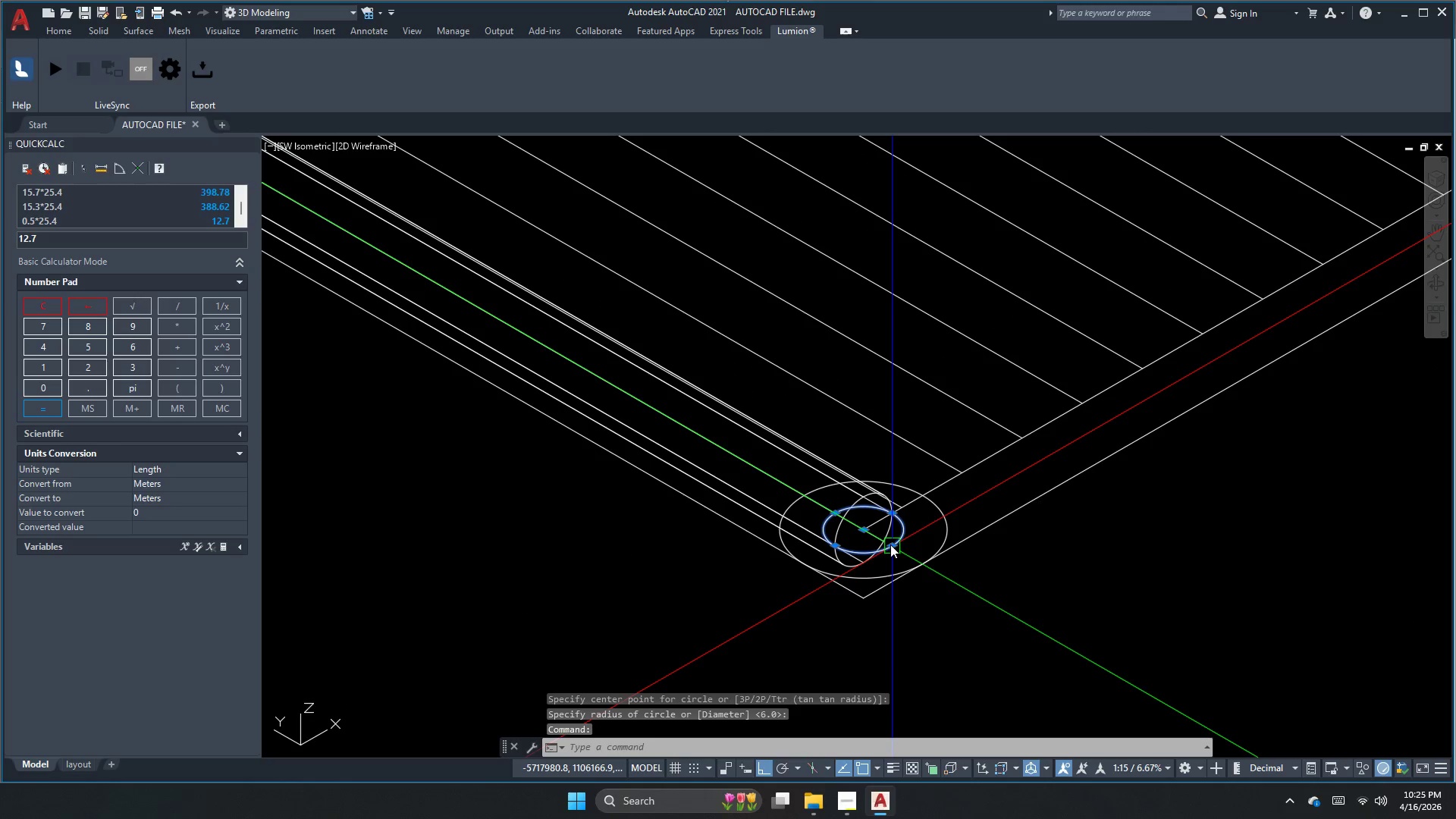 
type(swe)
 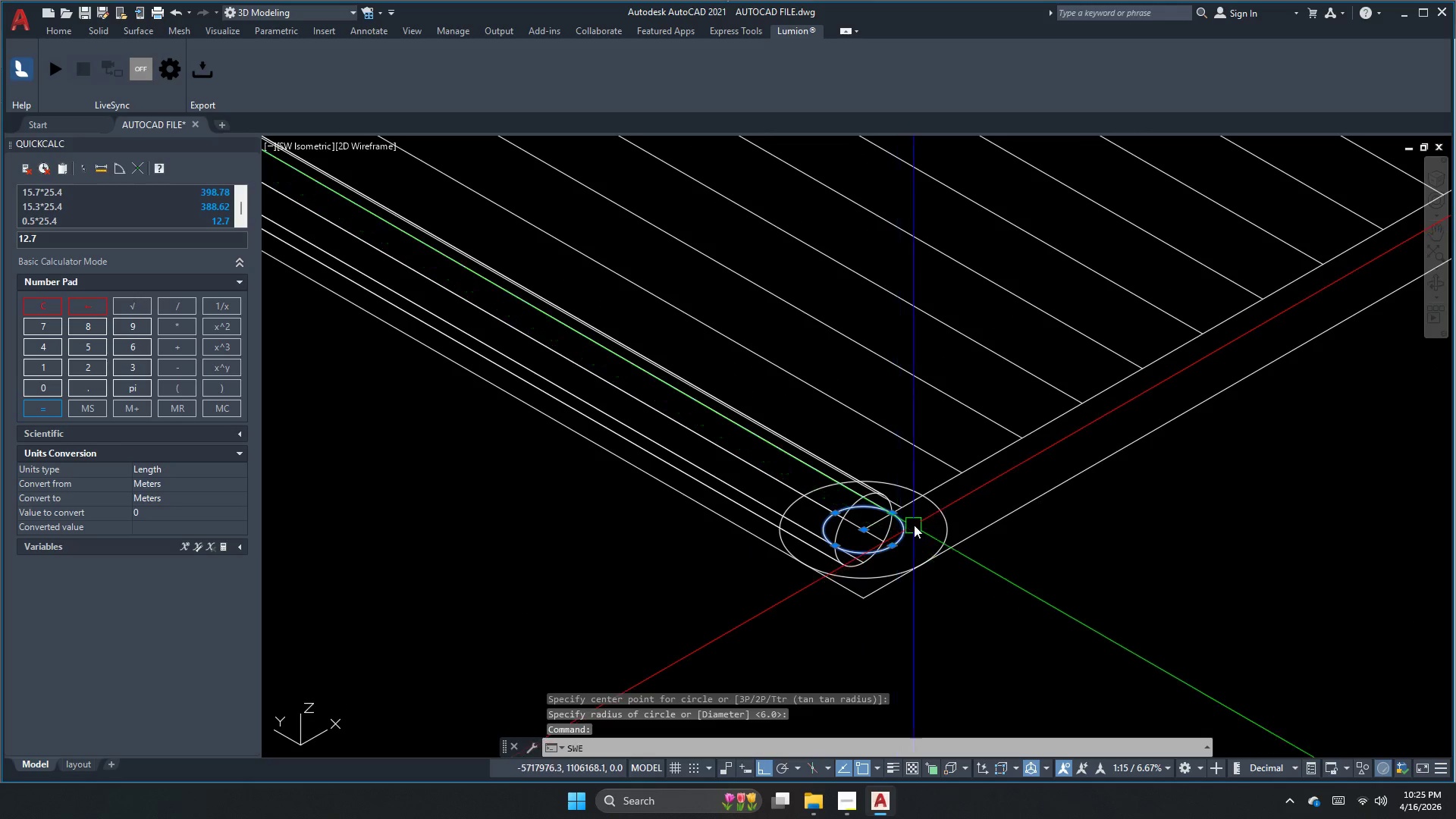 
key(E)
 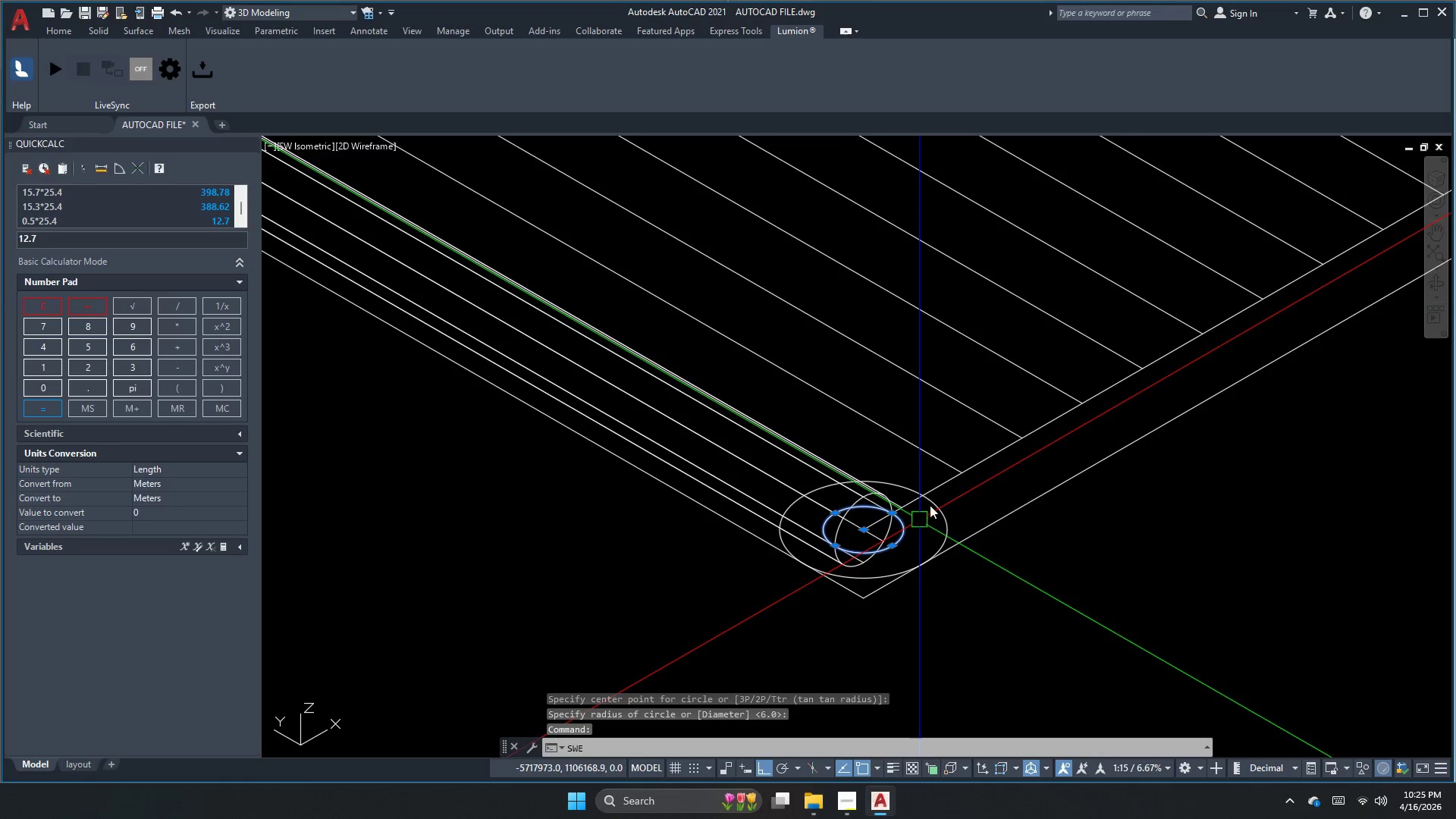 
key(Space)
 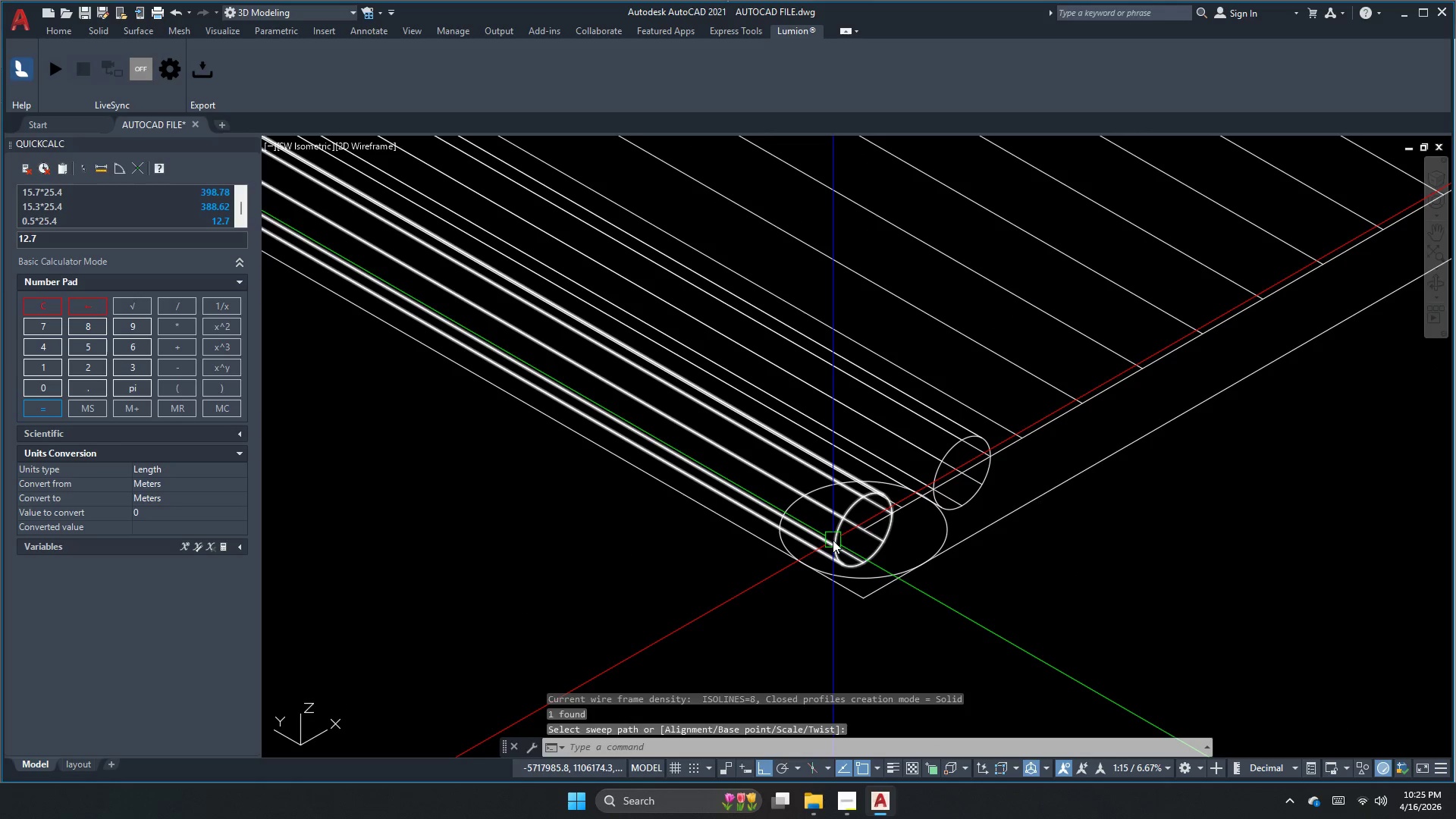 
key(Escape)
 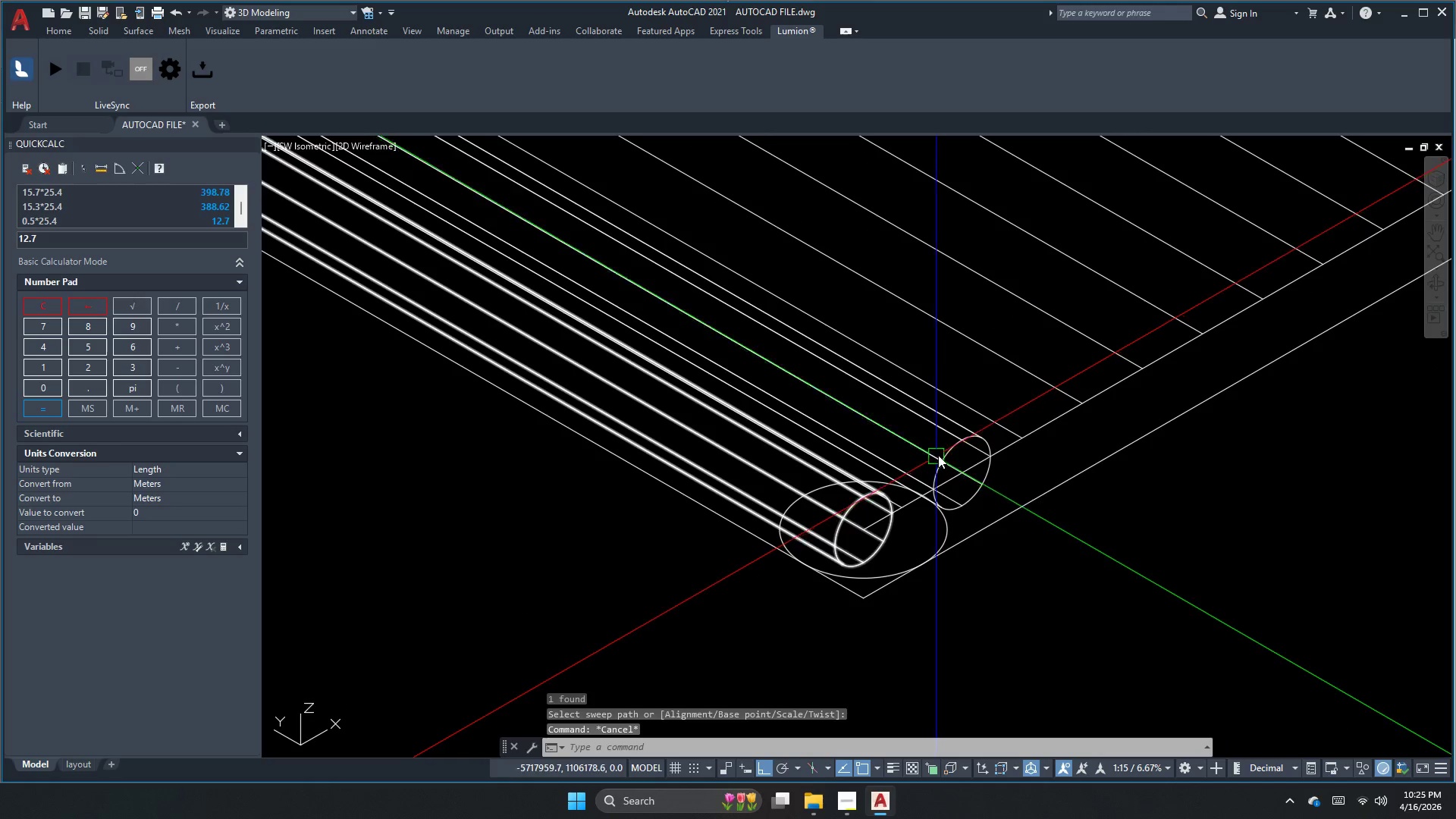 
left_click([942, 450])
 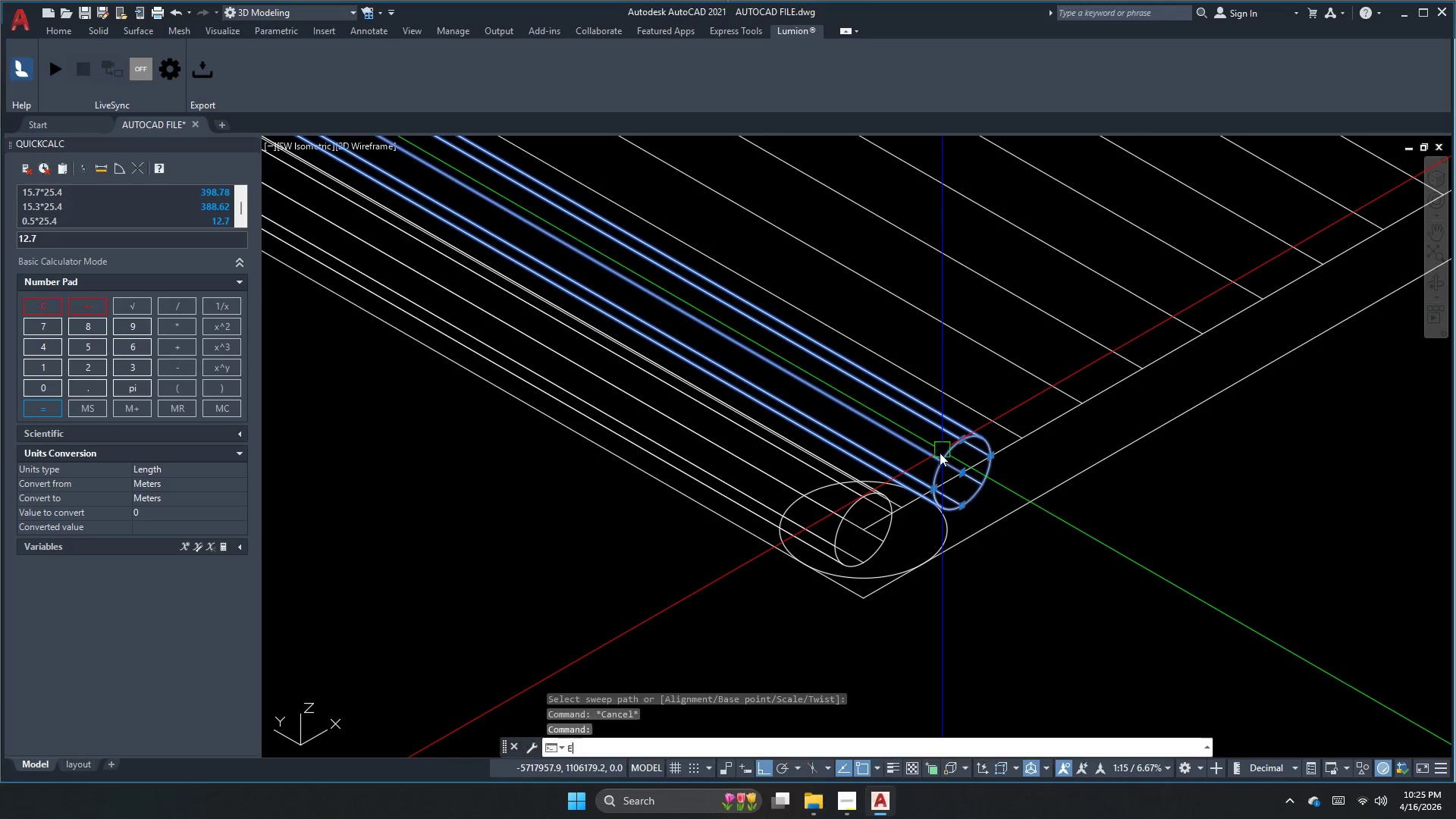 
type(e )
key(Escape)
key(Escape)
key(Escape)
type(c  )
key(Escape)
type(sw)
 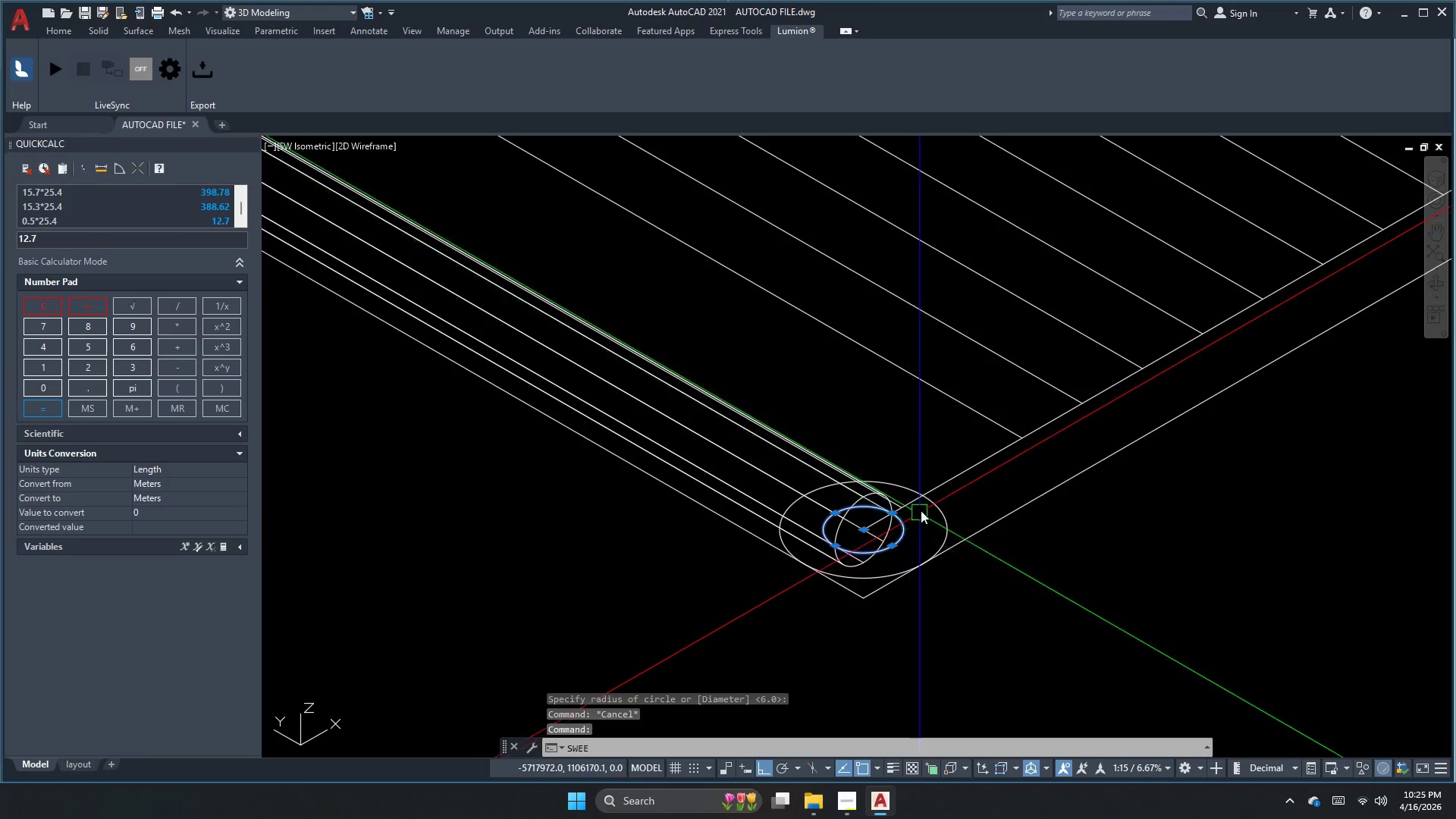 
left_click_drag(start_coordinate=[861, 530], to_coordinate=[871, 541])
 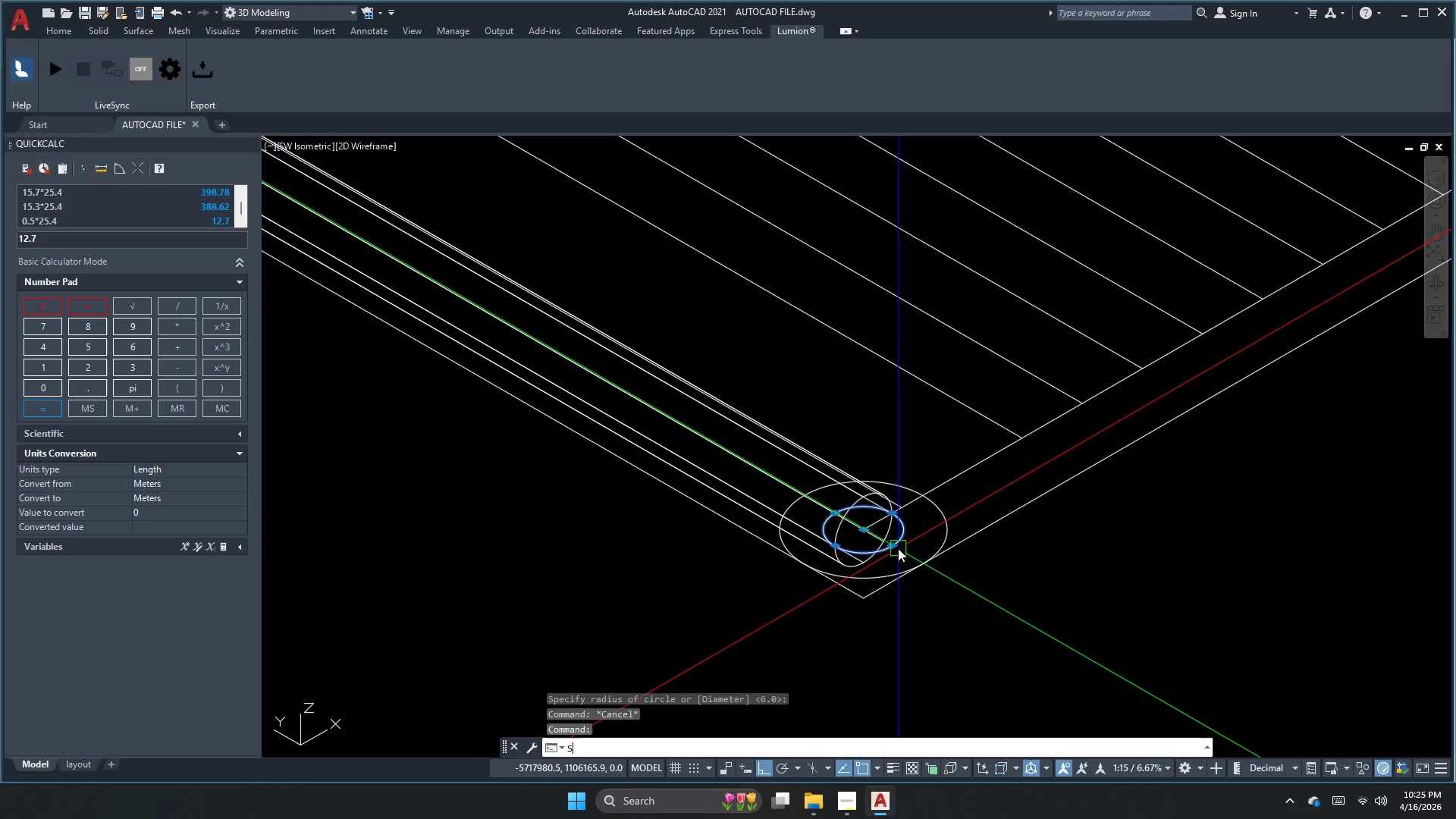 
type(ee )
 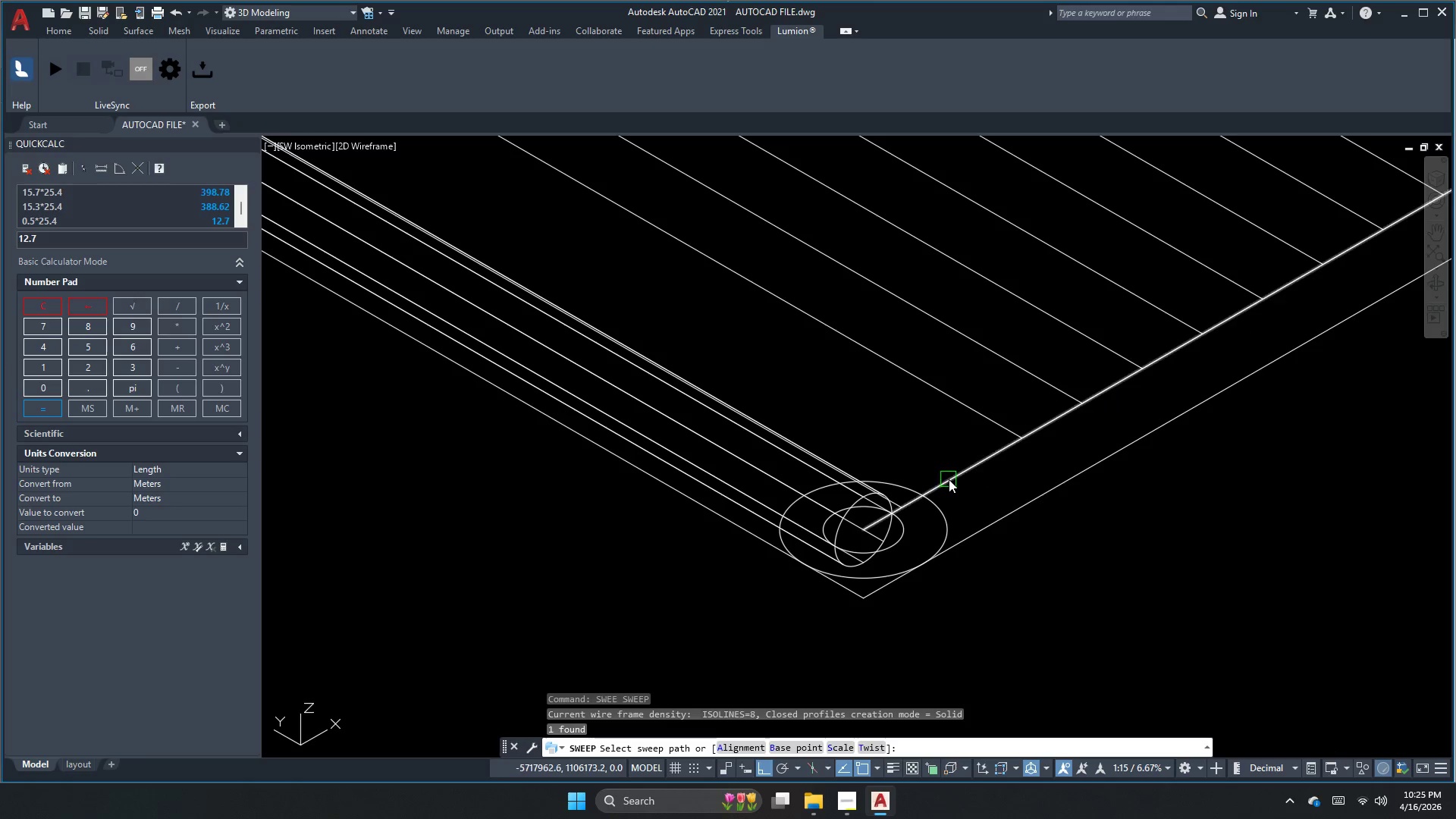 
left_click([949, 479])
 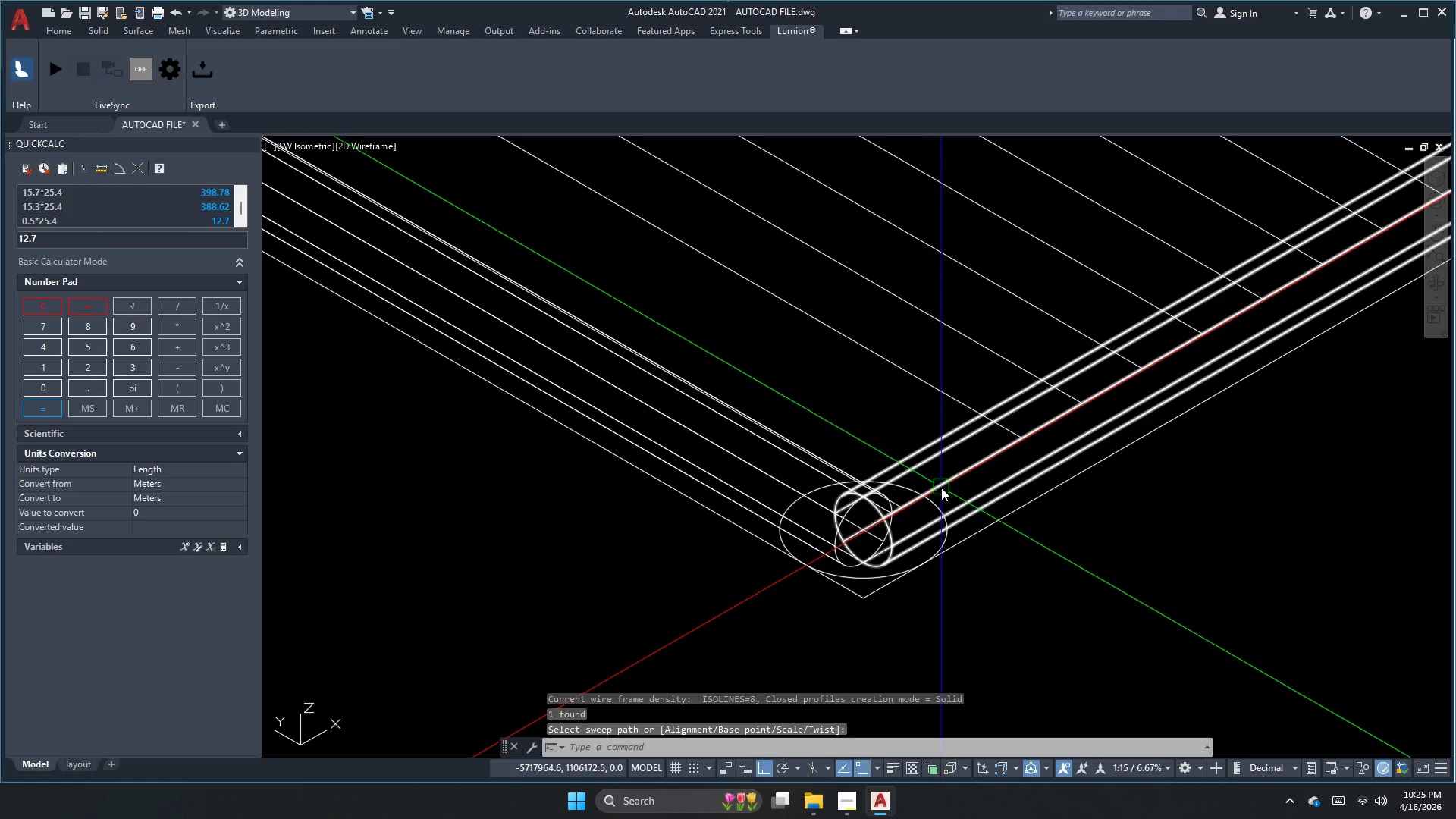 
key(Escape)
 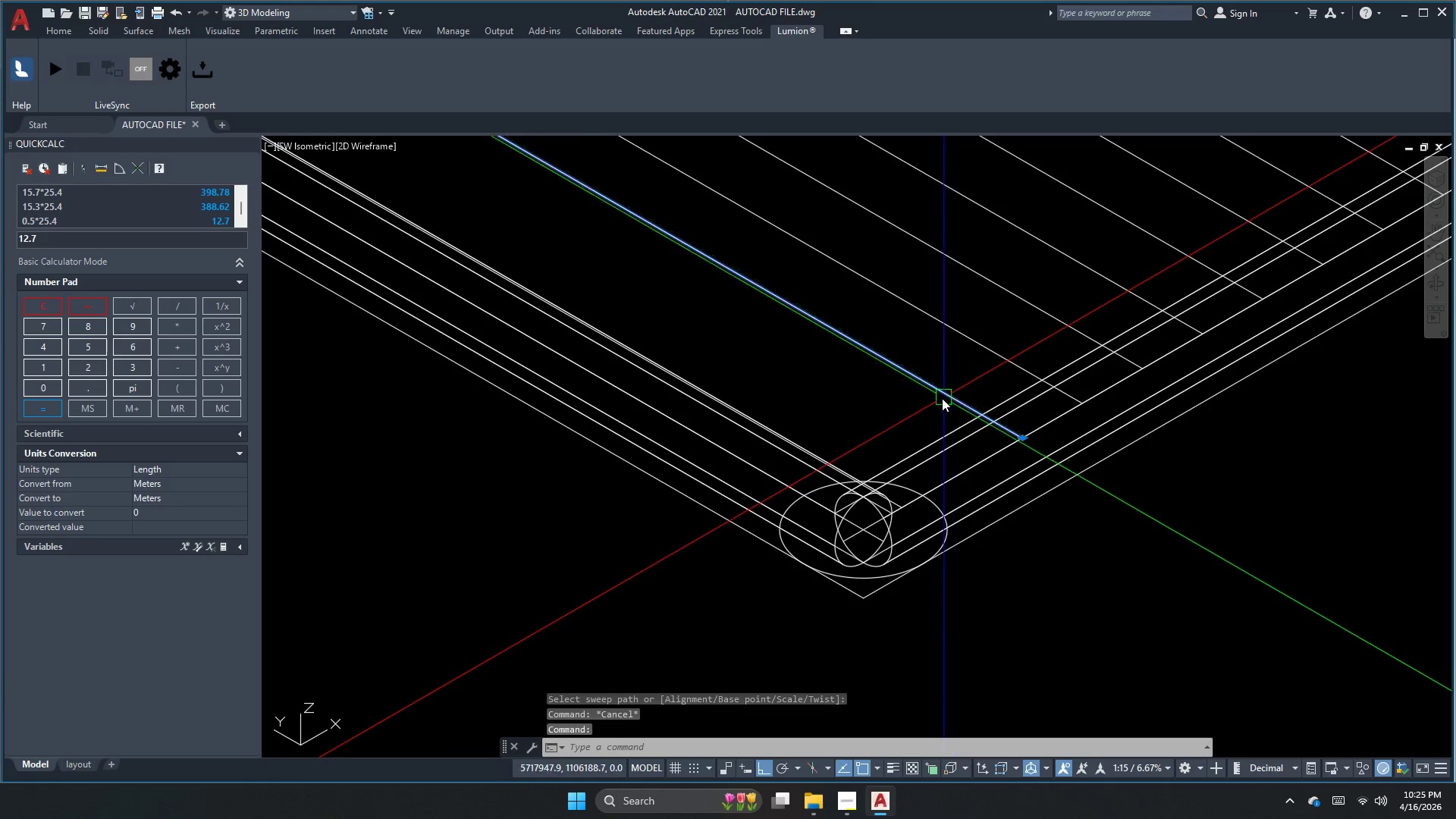 
type(co)
 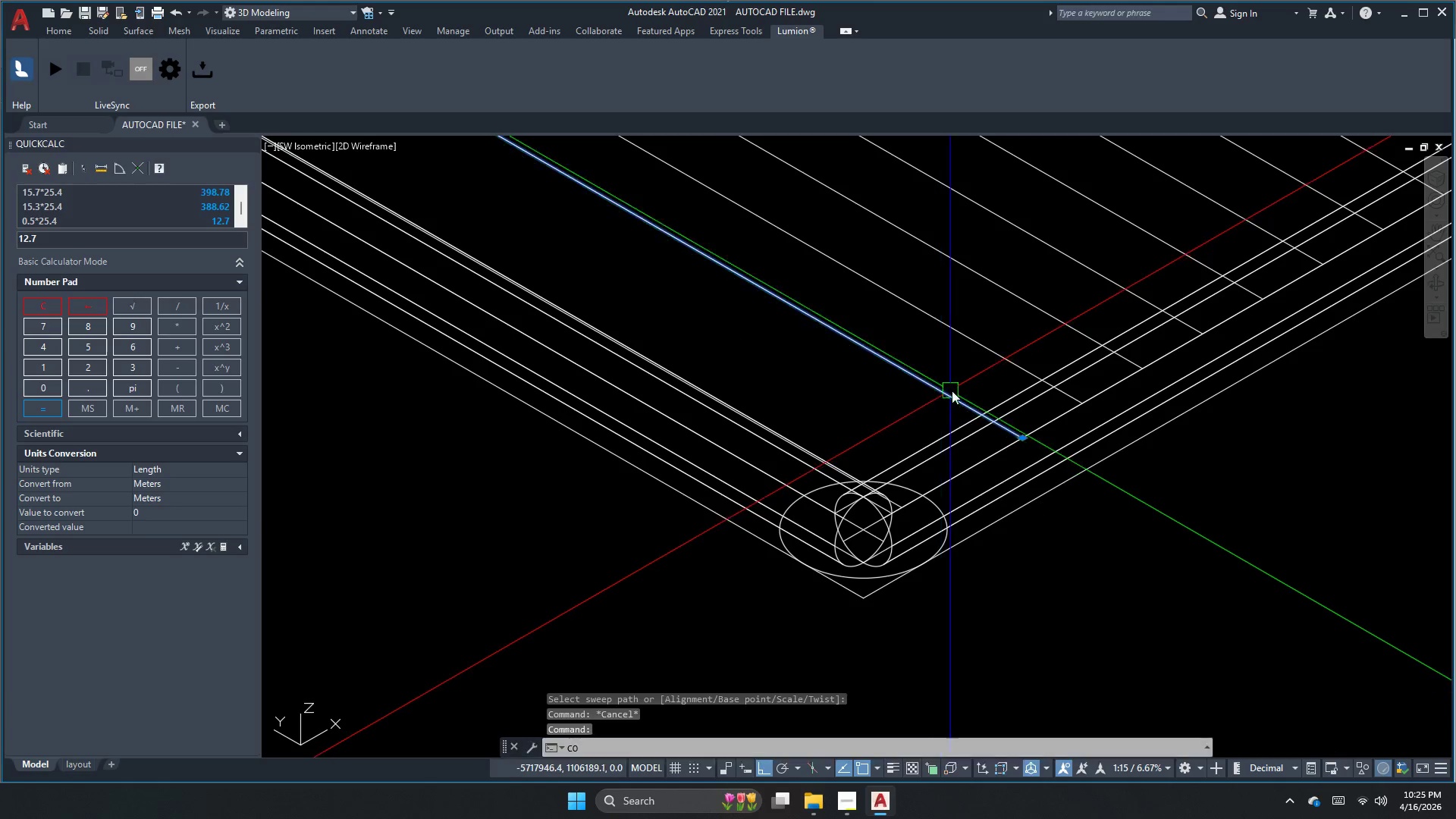 
key(Space)
 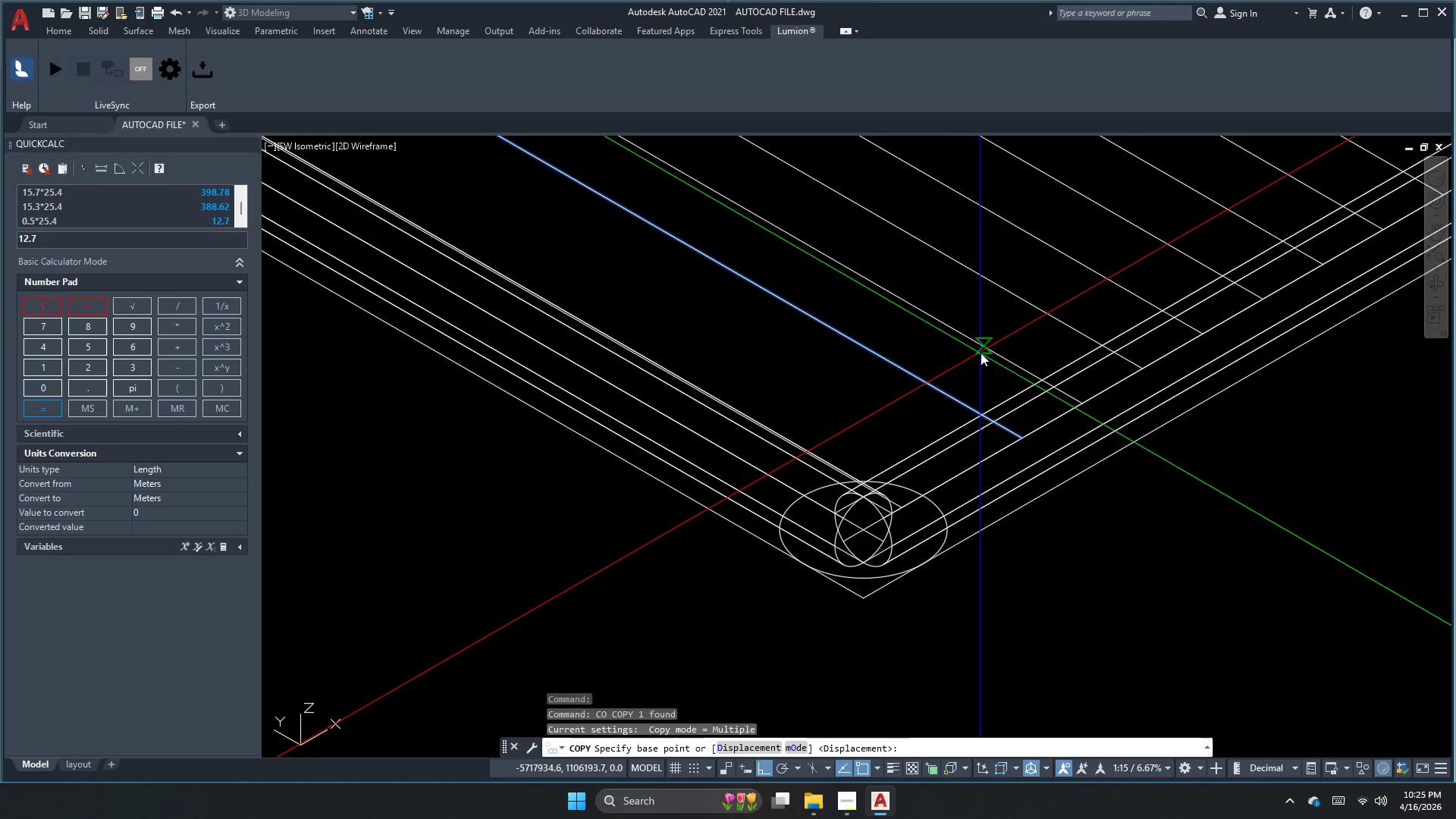 
left_click([983, 350])
 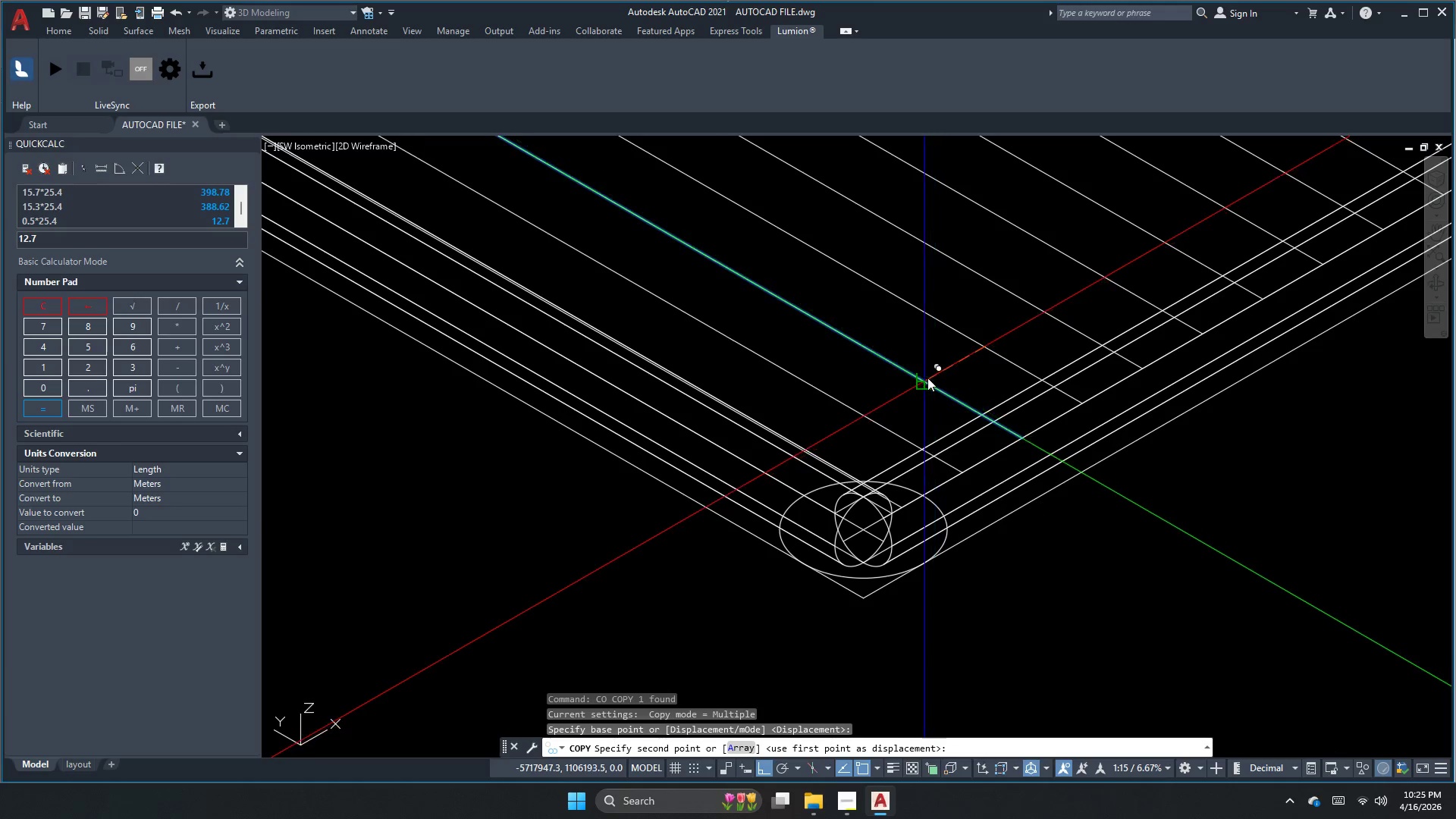 
left_click([927, 378])
 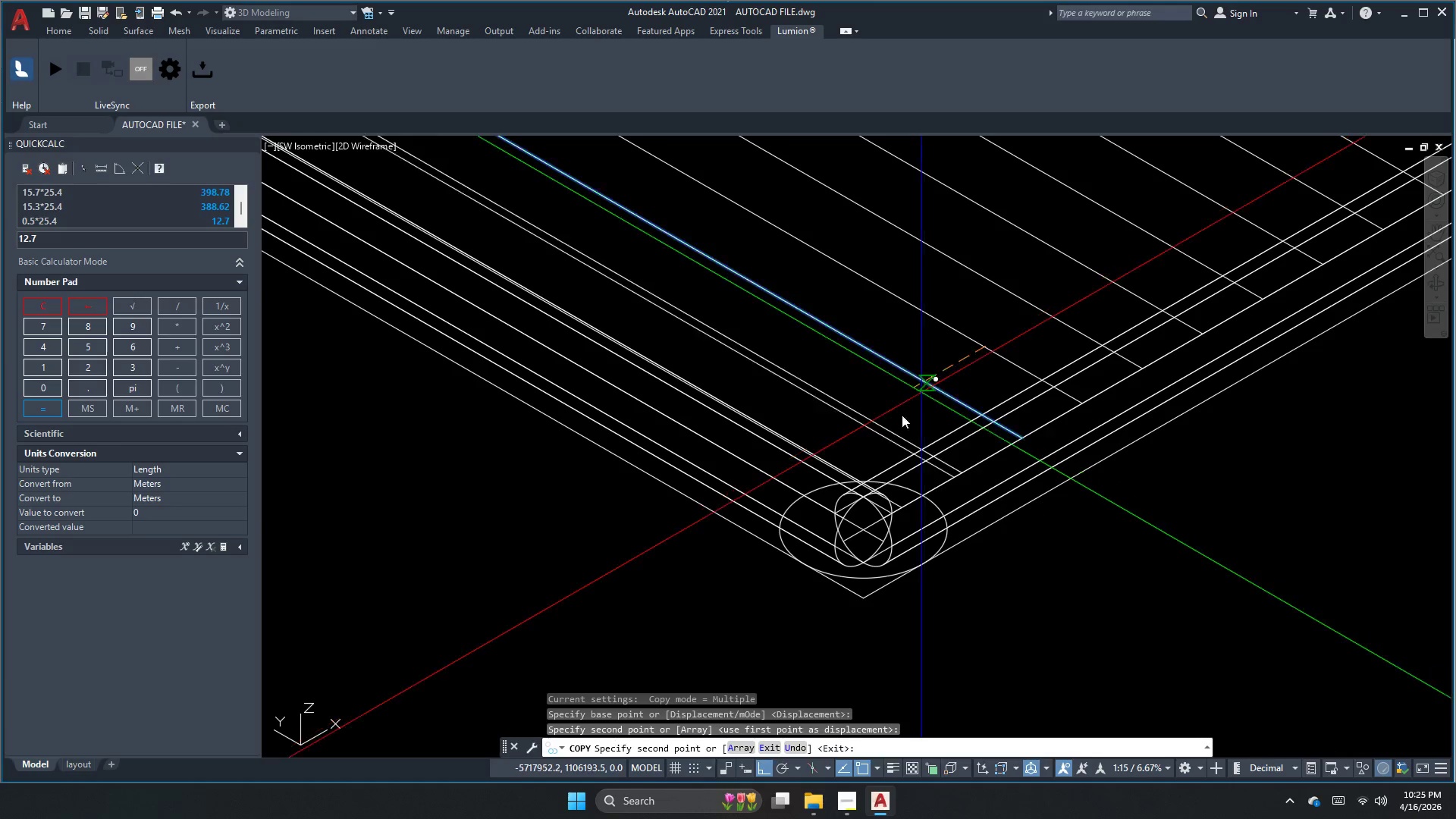 
key(Escape)
 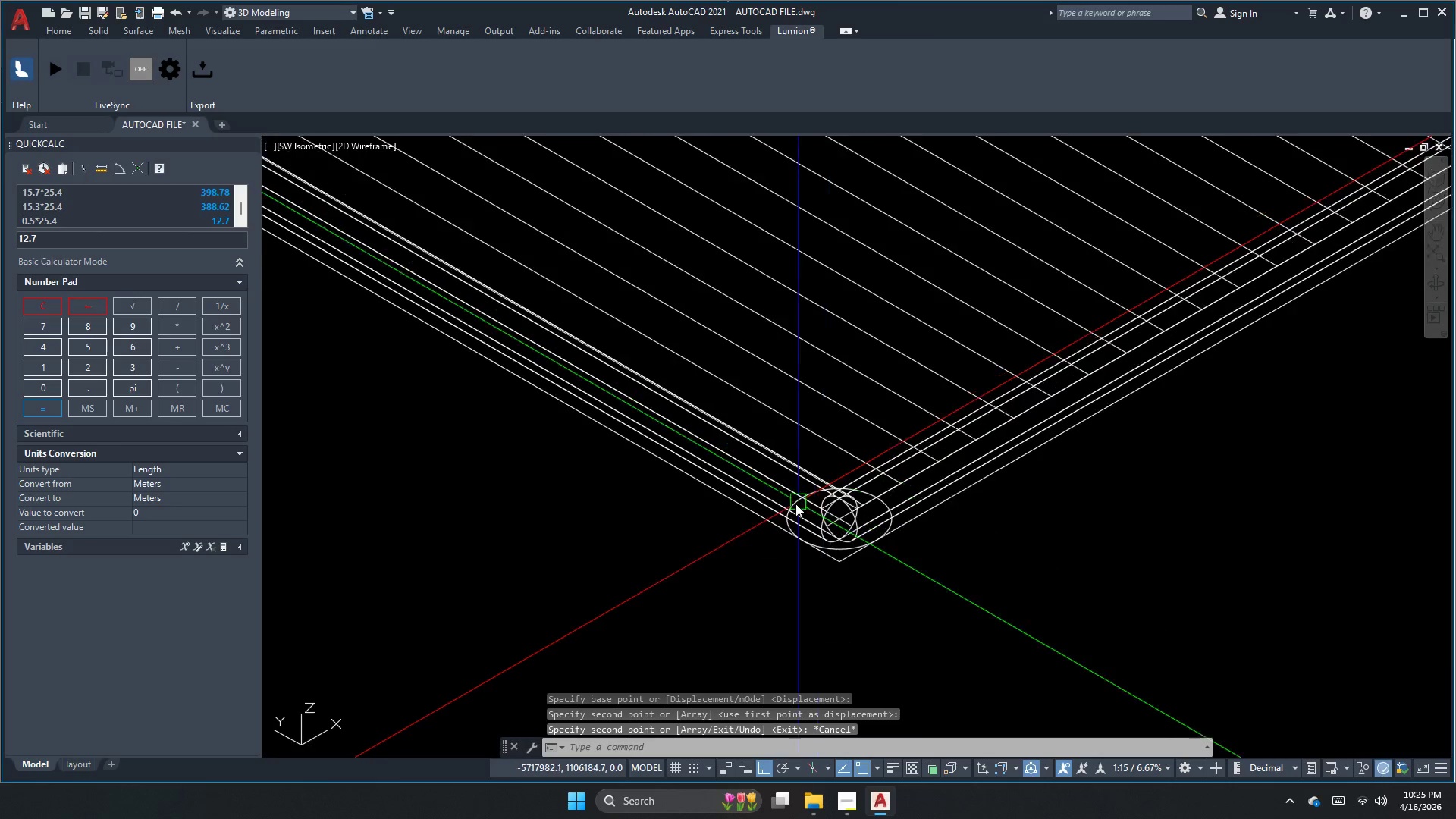 
scroll: coordinate [786, 519], scroll_direction: down, amount: 4.0
 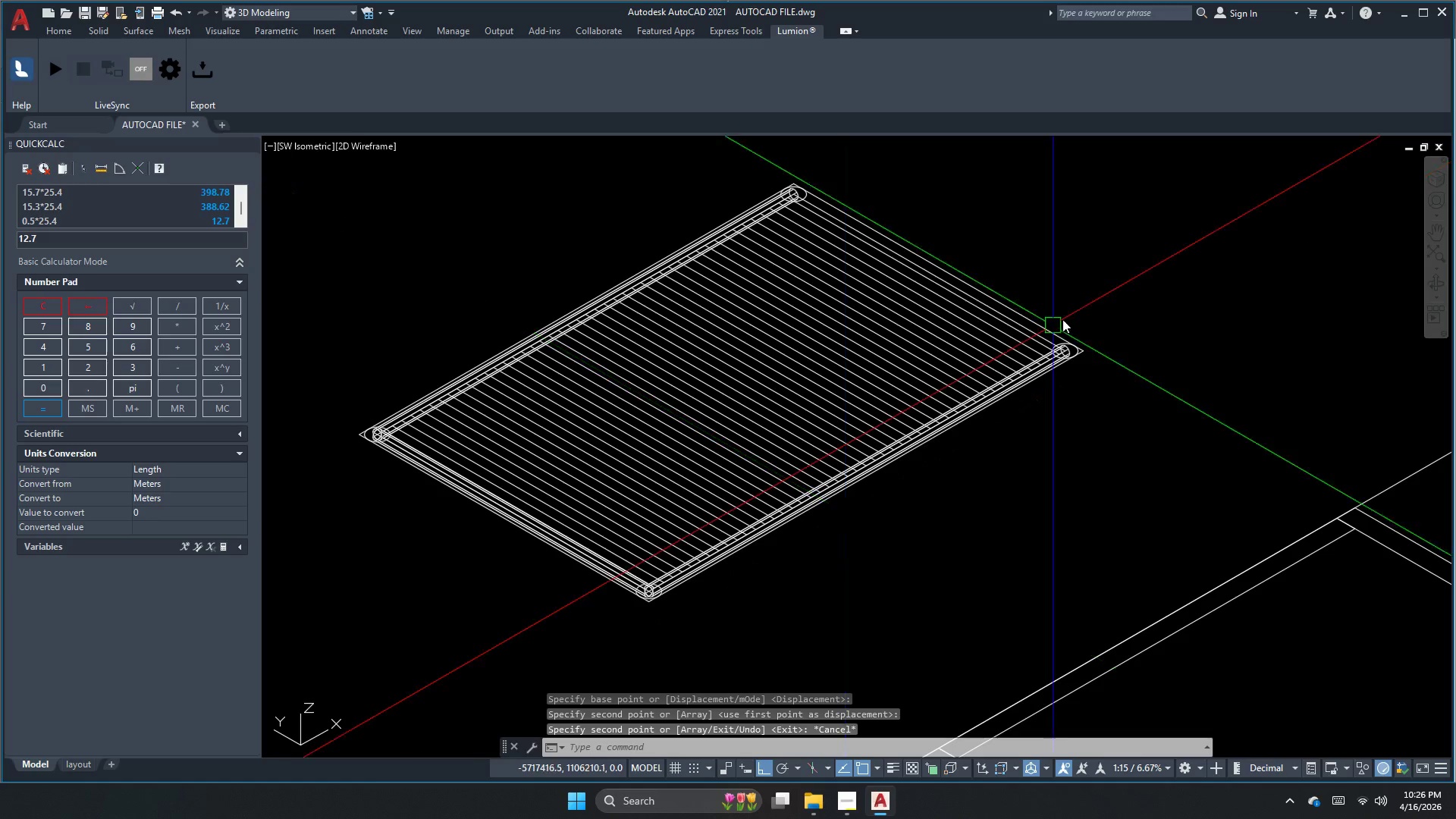 
key(Escape)
 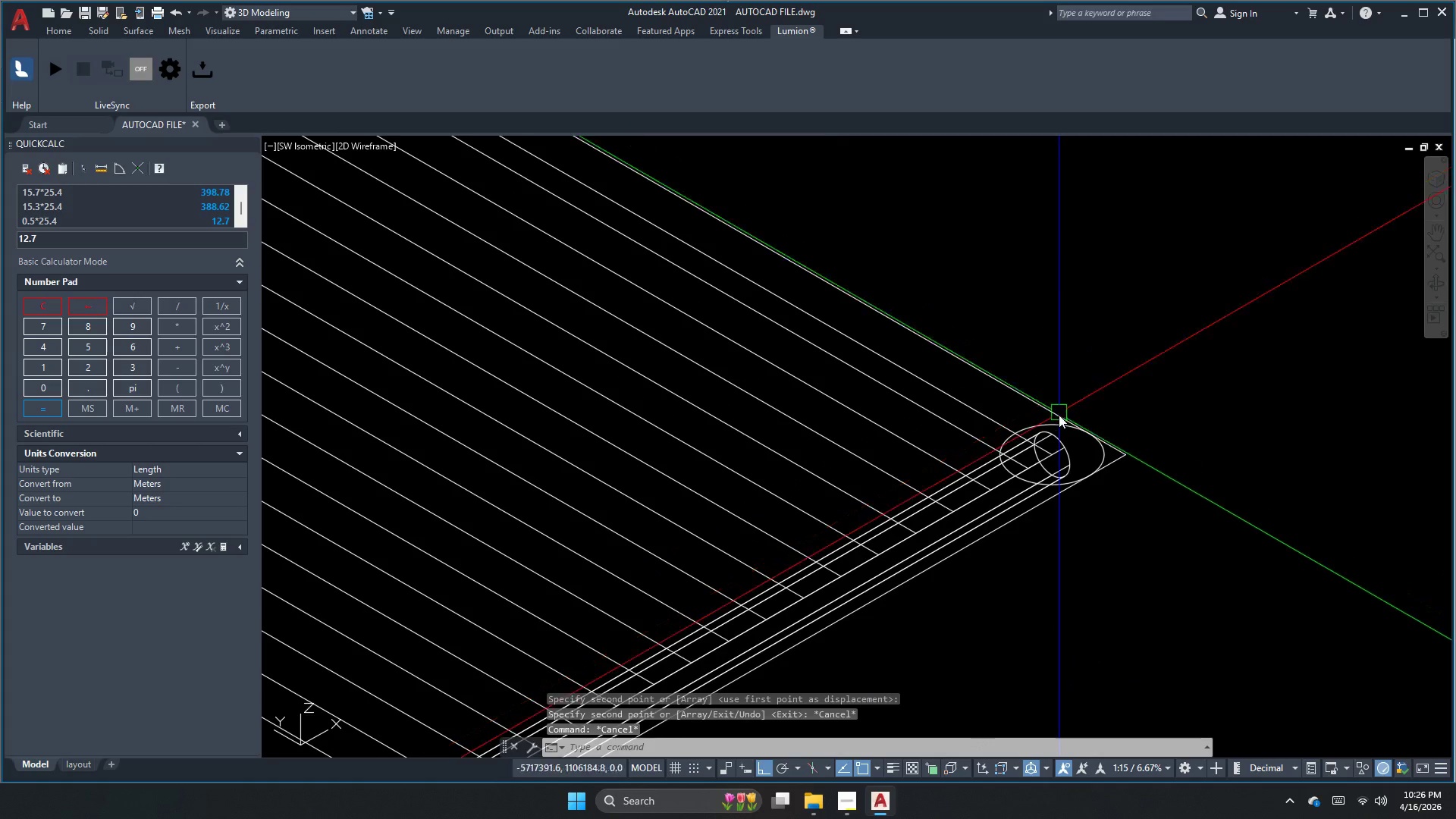 
key(C)
 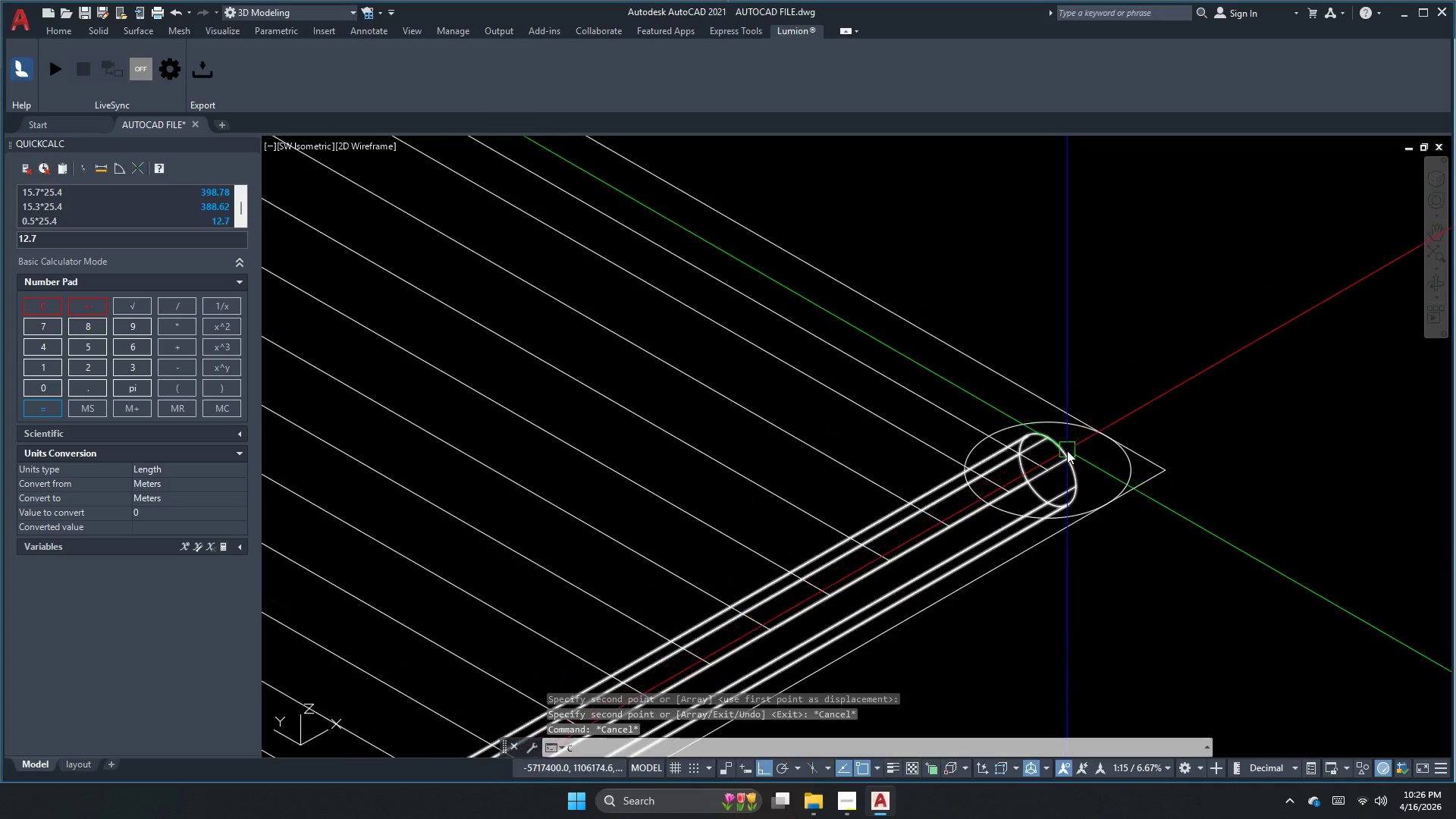 
key(Space)
 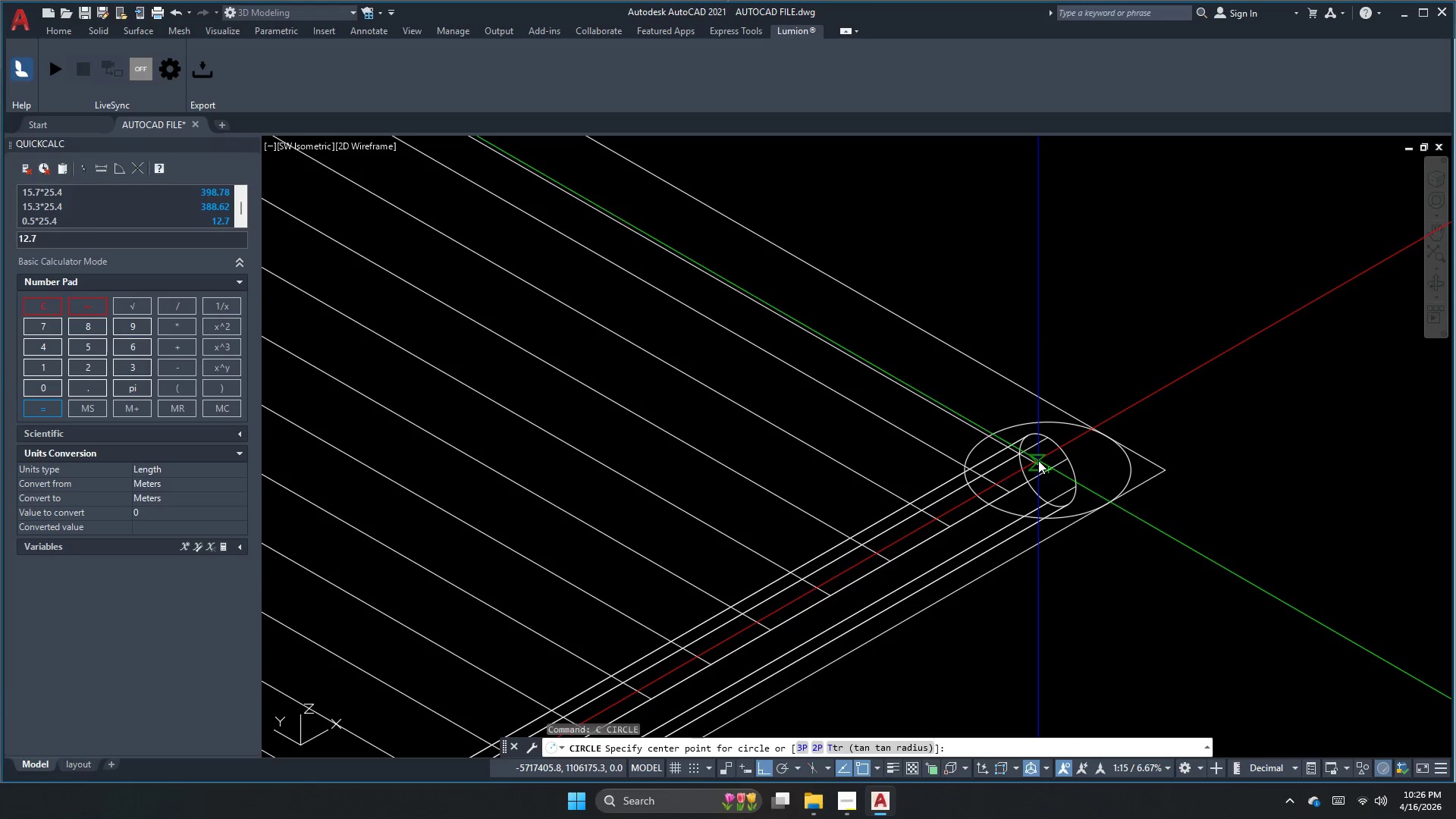 
scroll: coordinate [1060, 428], scroll_direction: up, amount: 4.0
 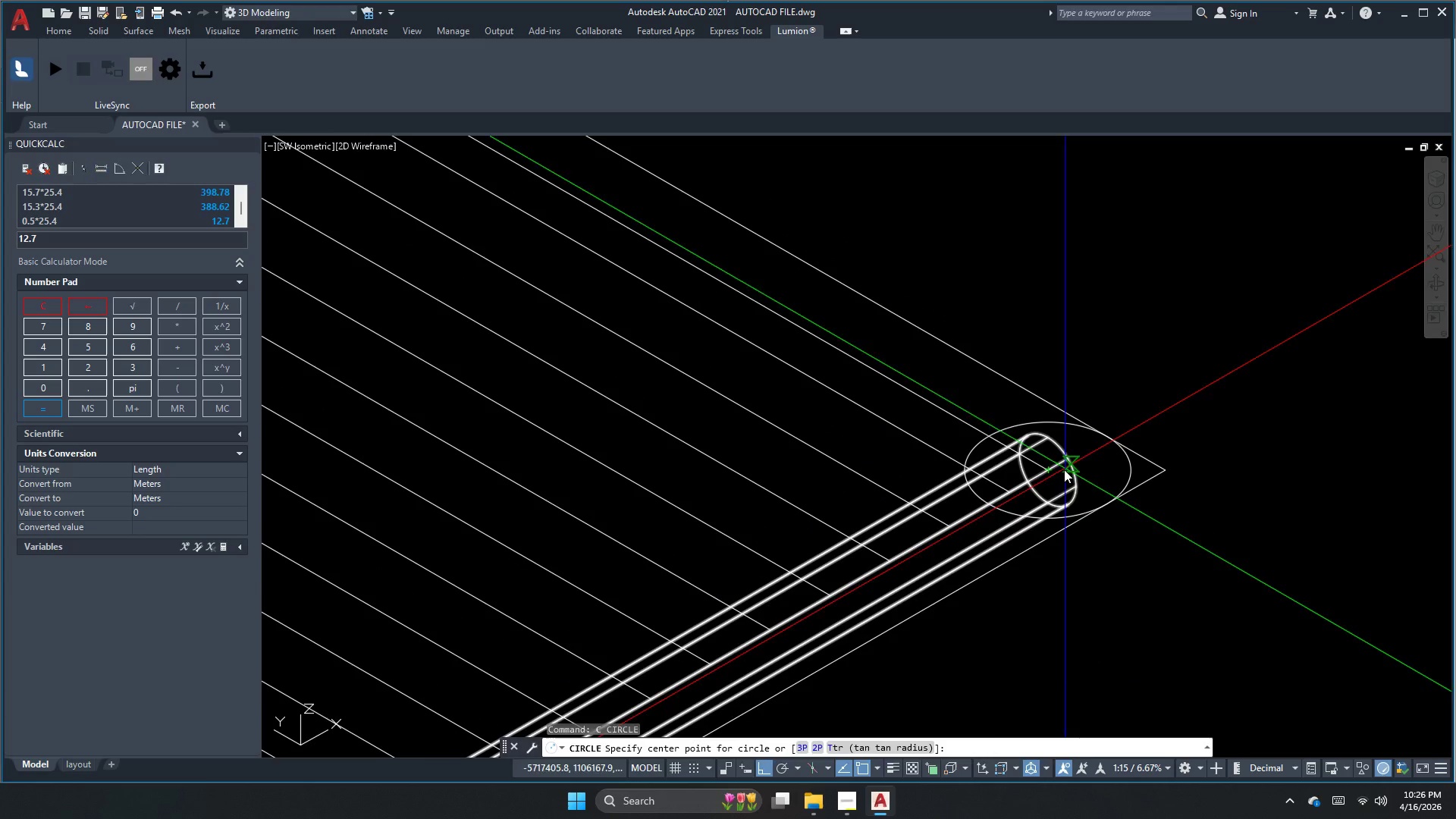 
left_click_drag(start_coordinate=[1044, 468], to_coordinate=[1050, 478])
 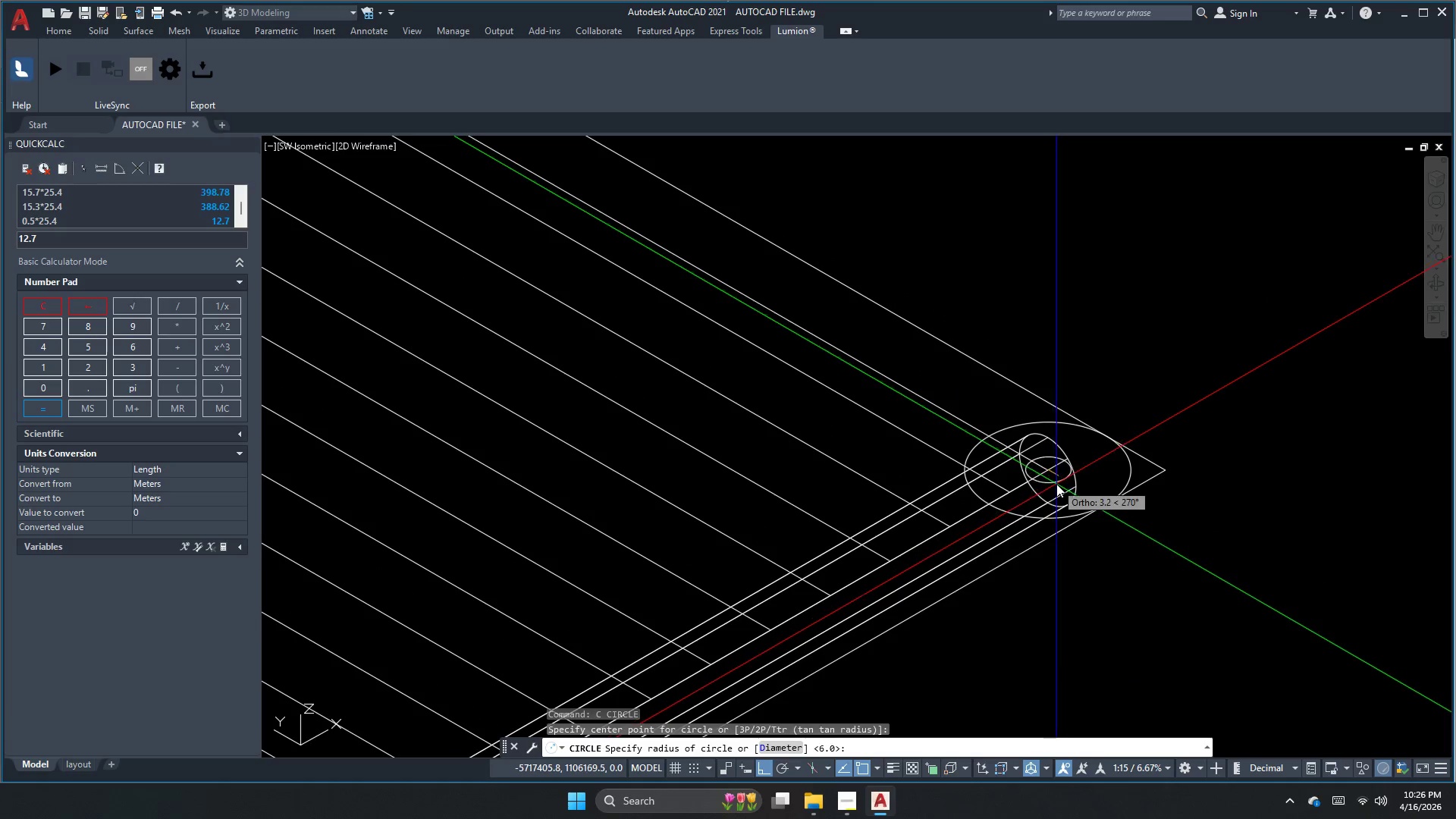 
key(Space)
 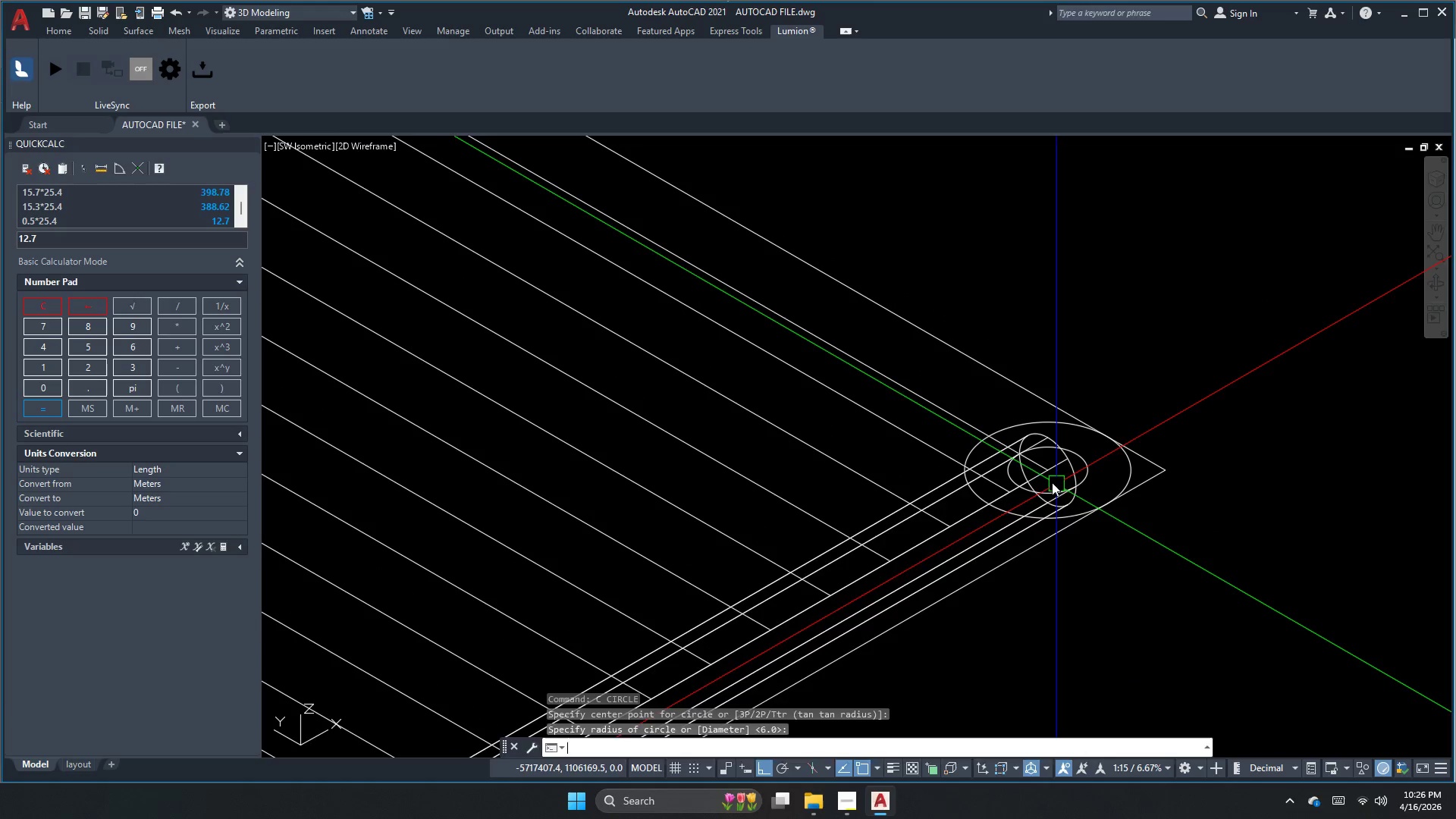 
key(Escape)
 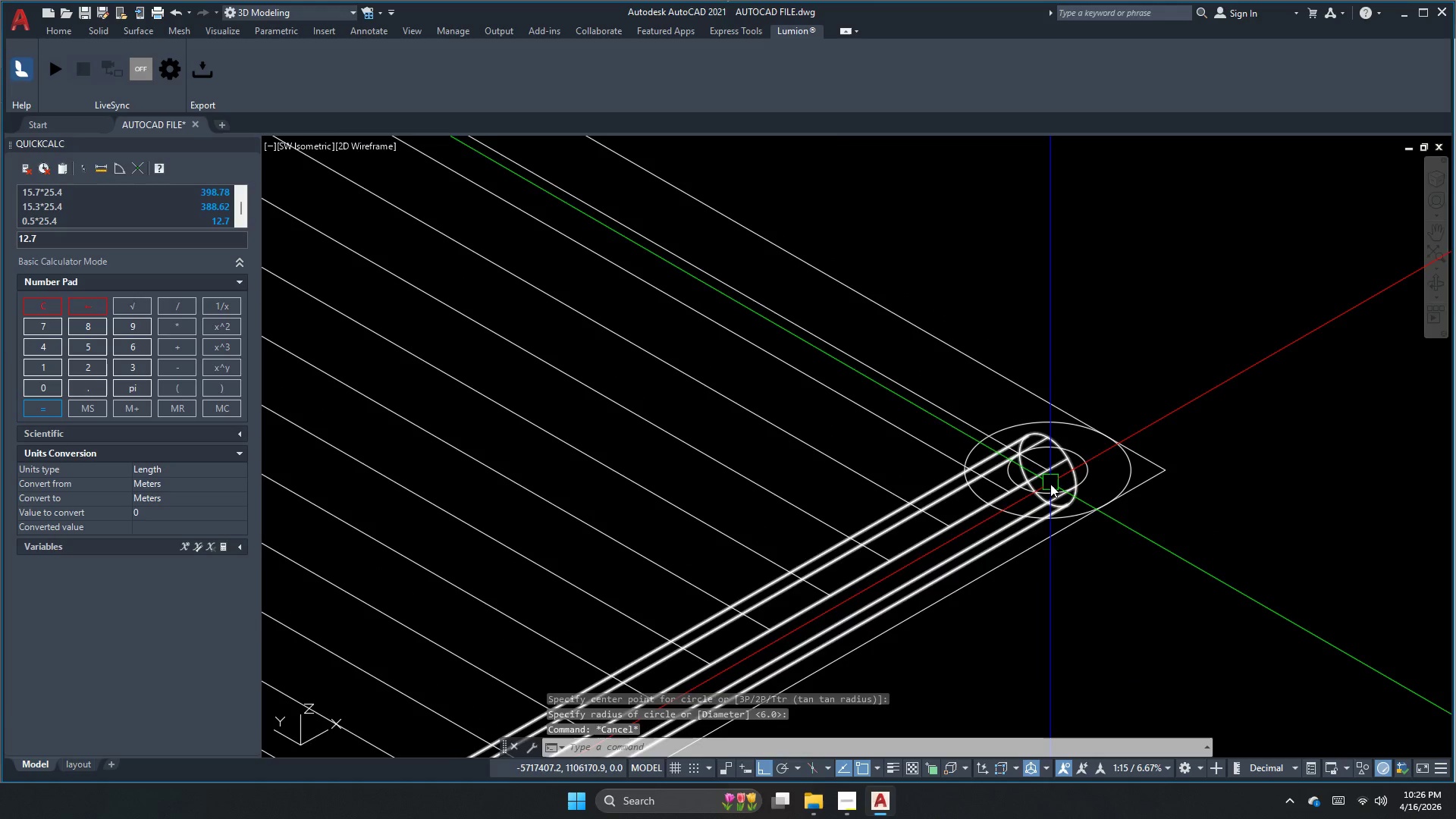 
left_click([1052, 486])
 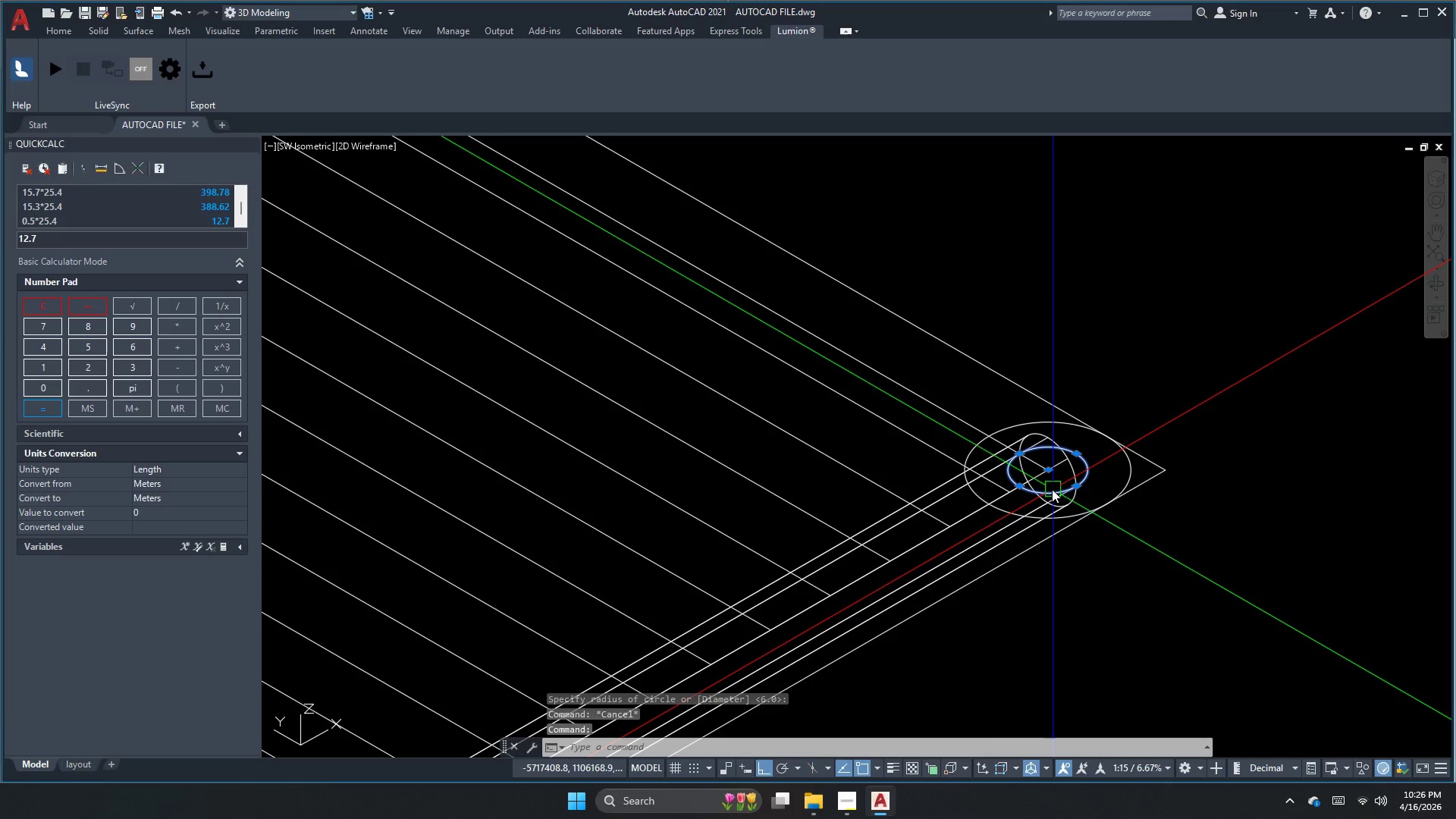 
type(swe)
 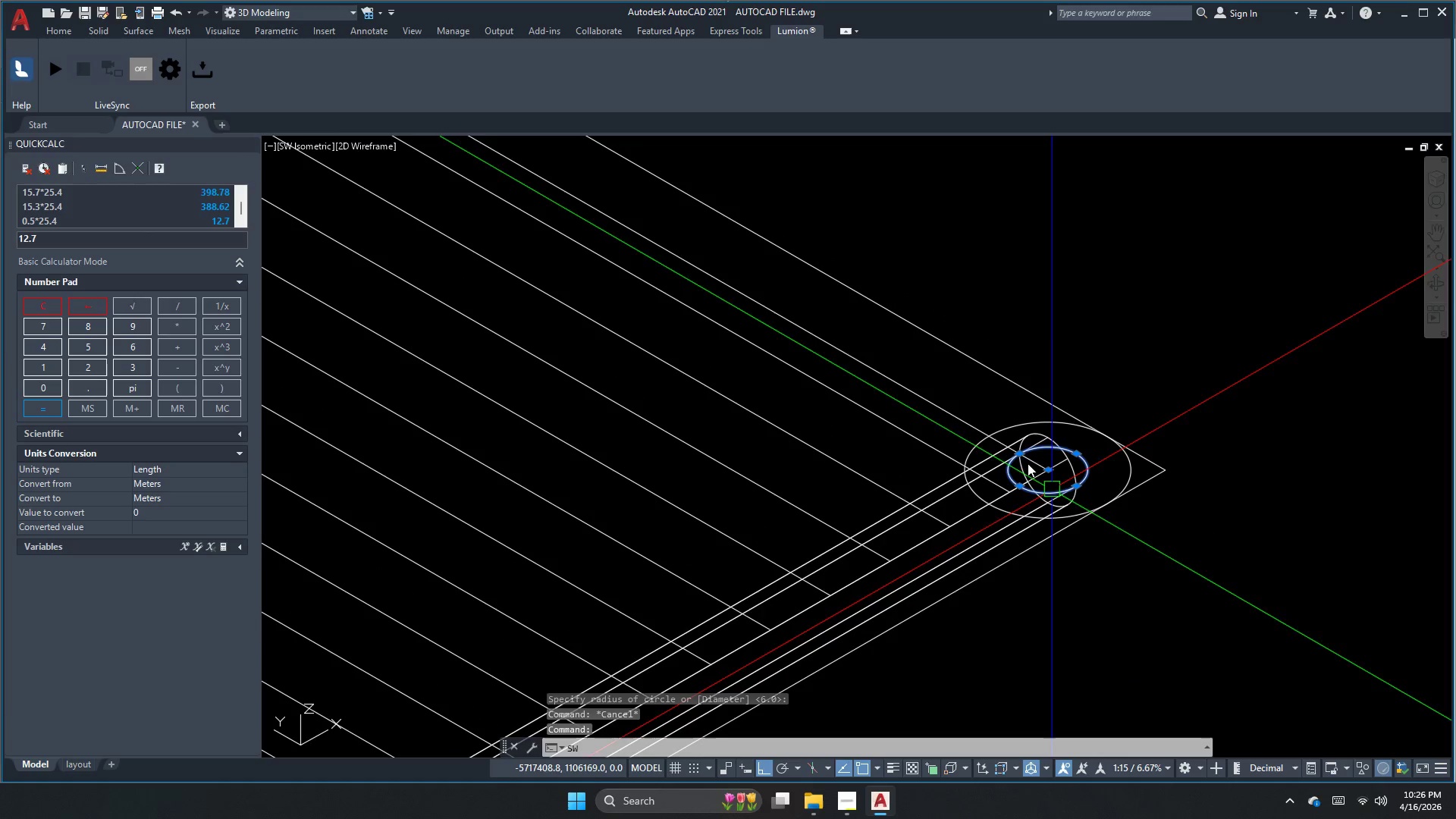 
key(E)
 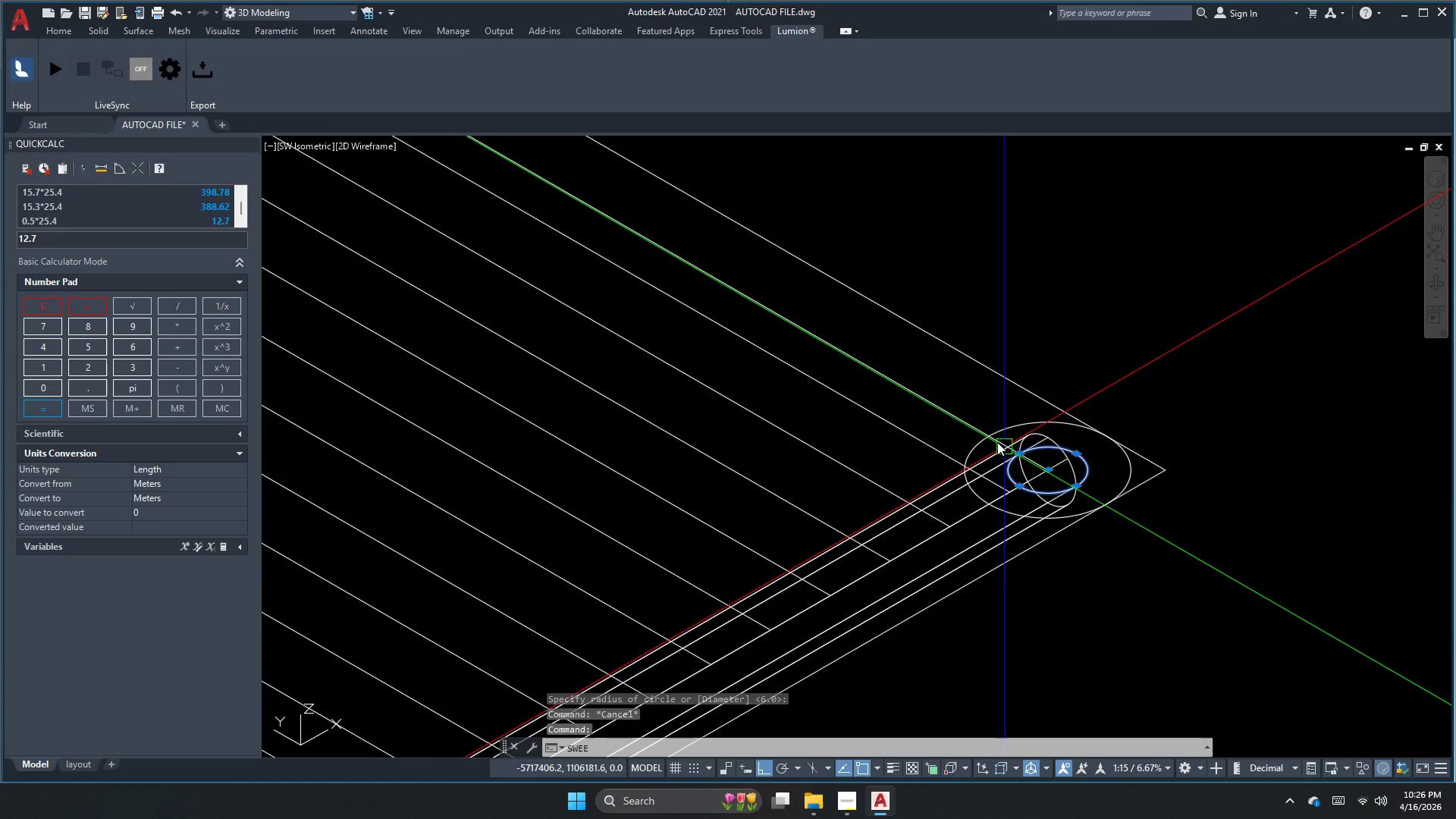 
hold_key(key=Space, duration=10.47)
 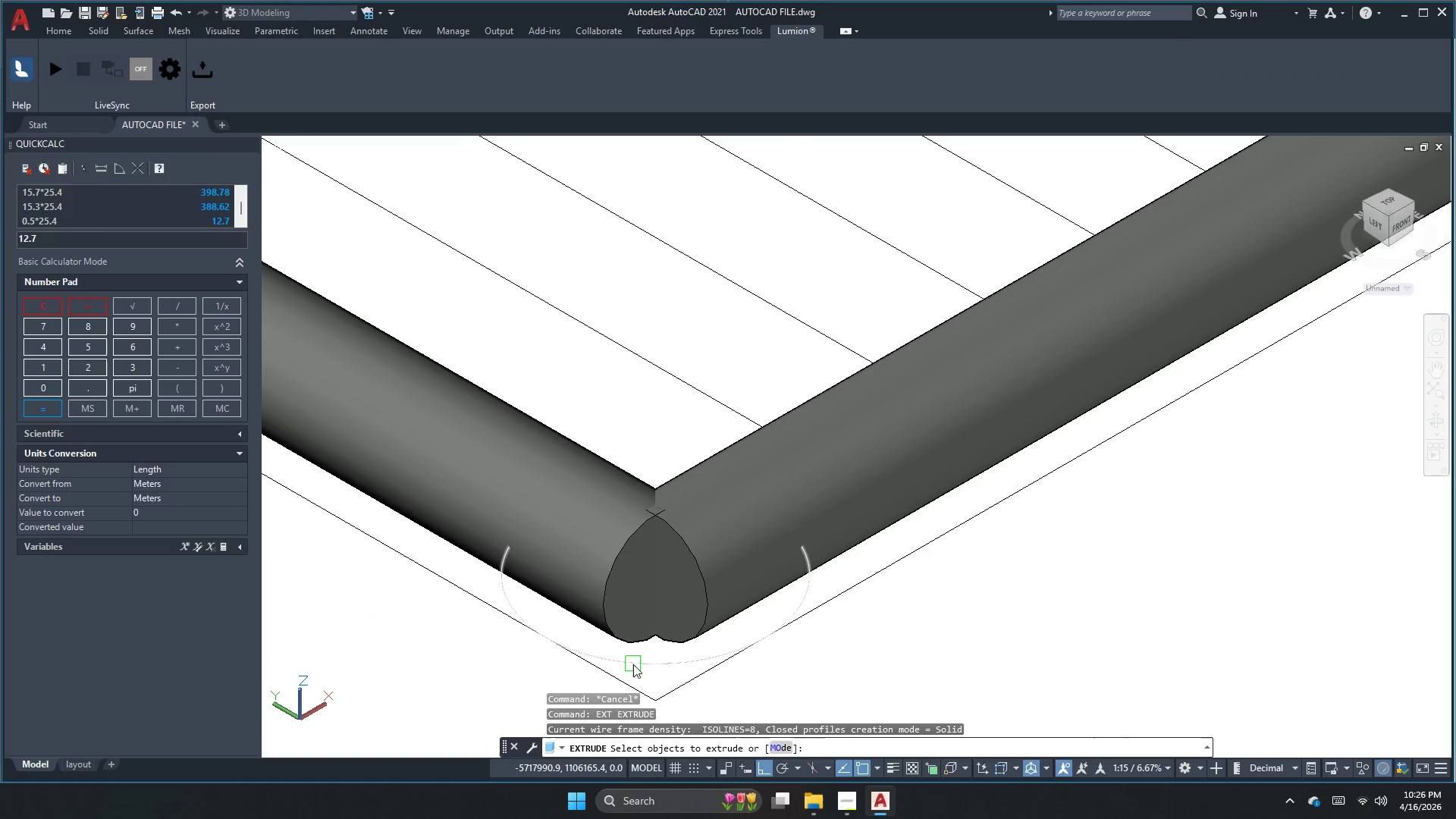 
left_click([968, 424])
 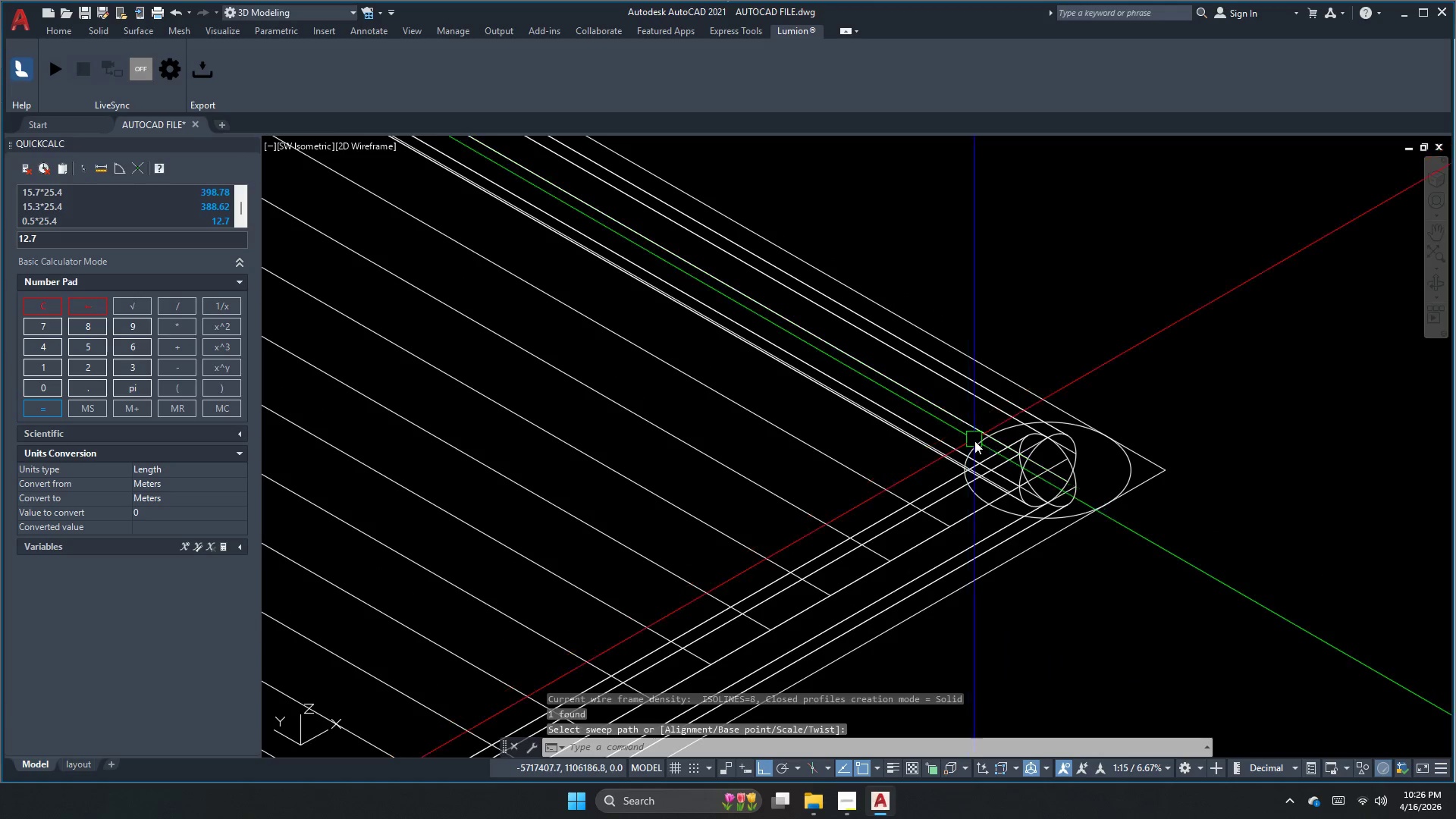 
scroll: coordinate [1039, 474], scroll_direction: down, amount: 3.0
 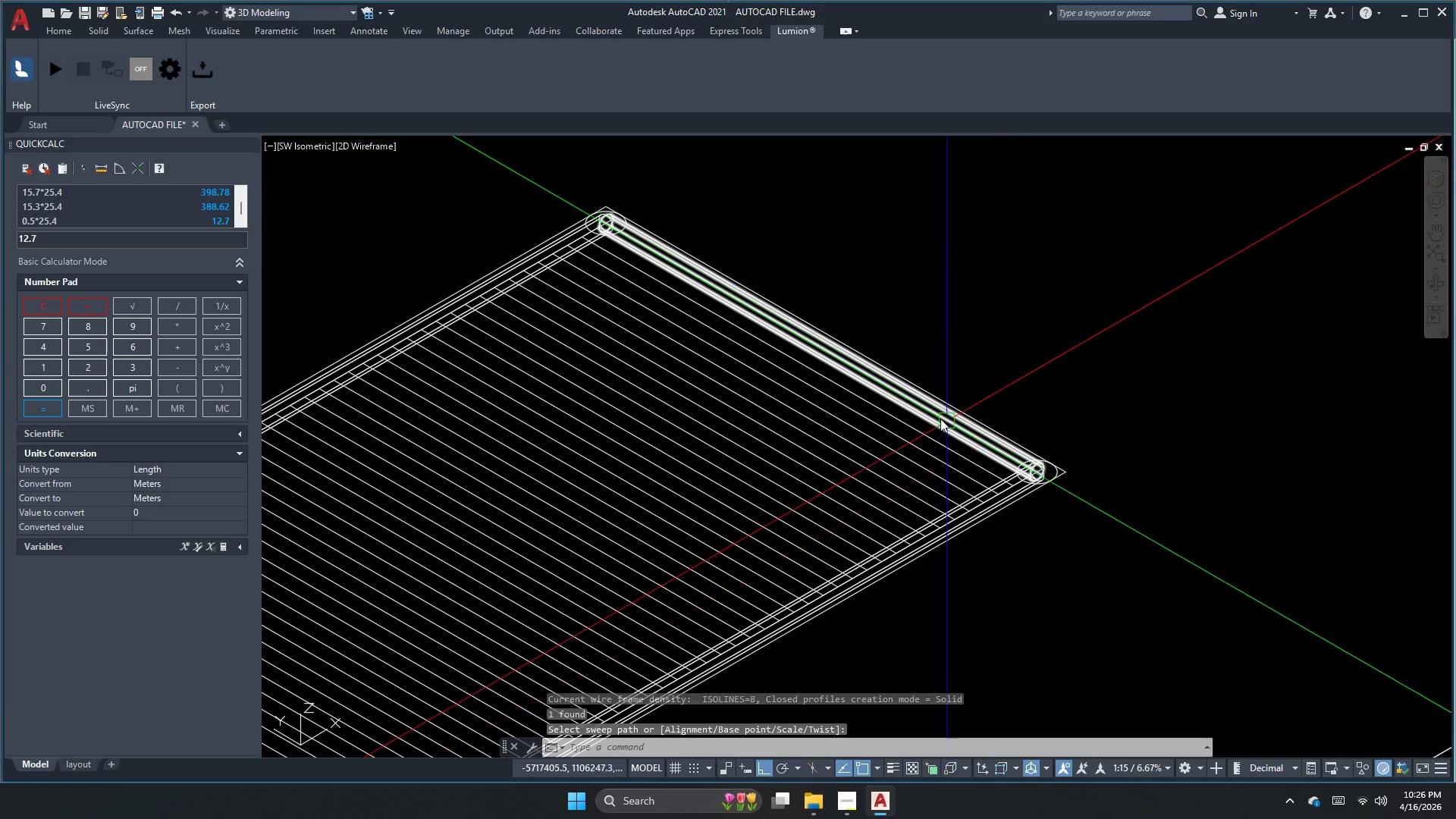 
key(Escape)
 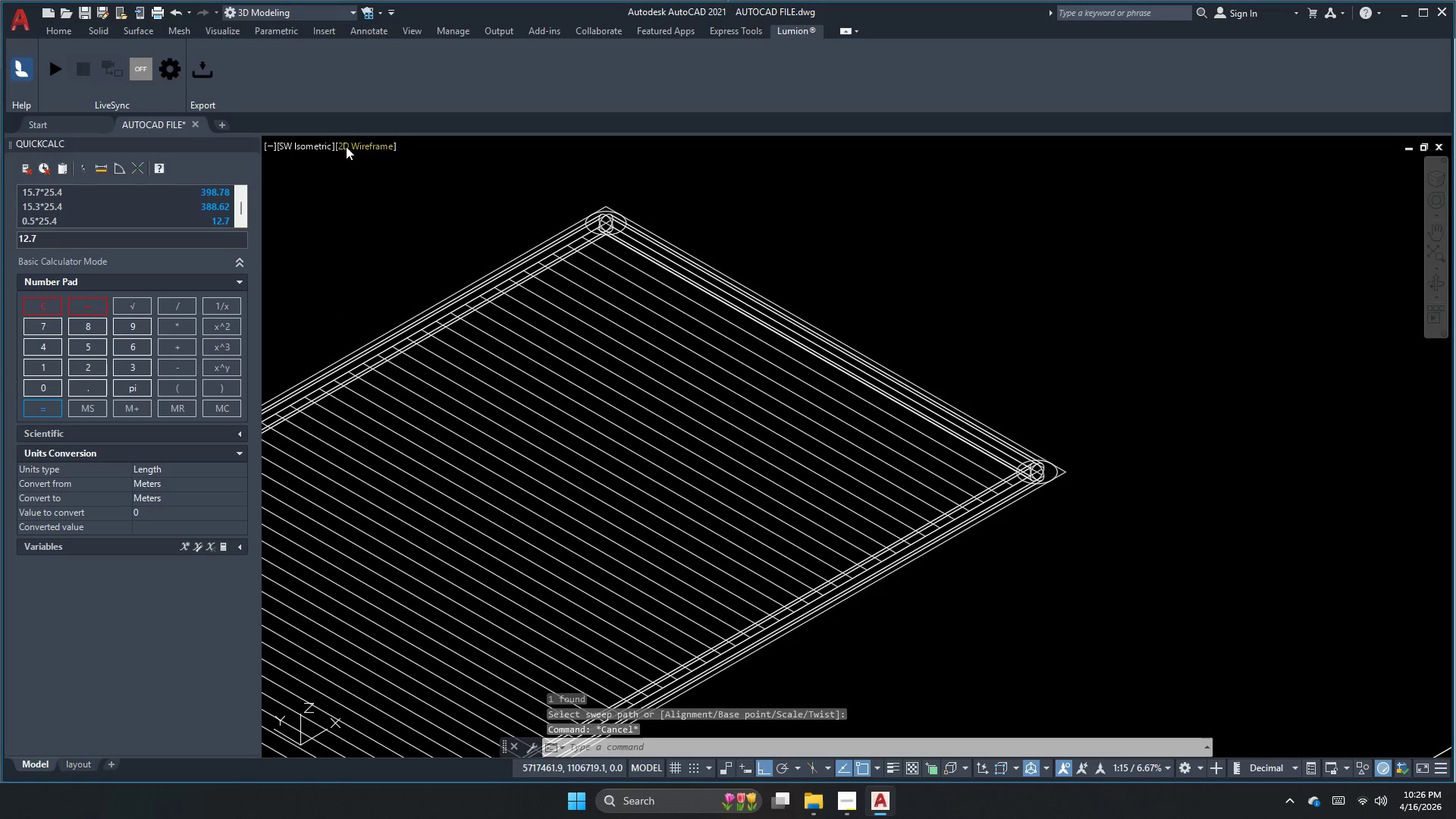 
left_click([350, 143])
 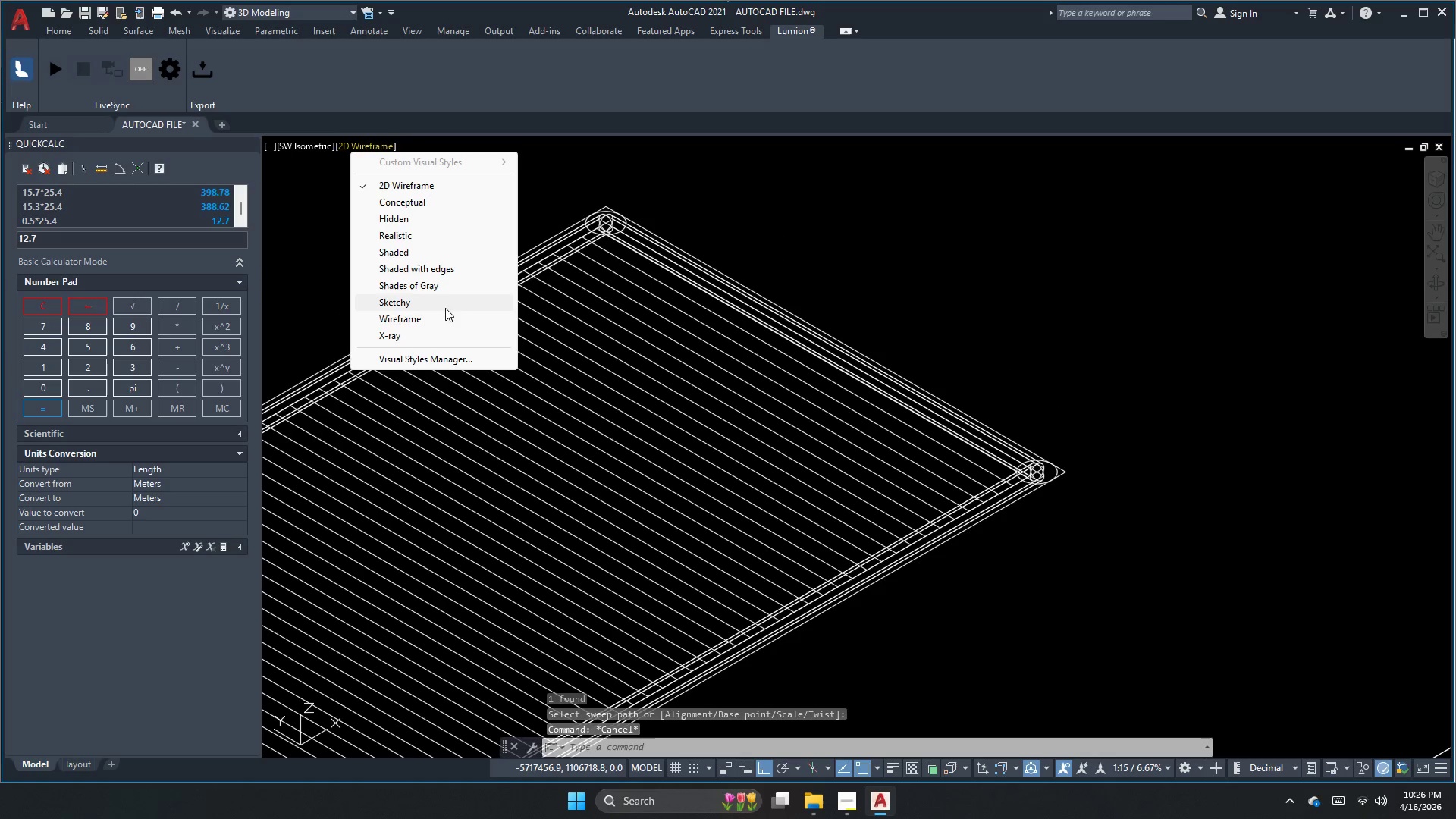 
left_click([445, 287])
 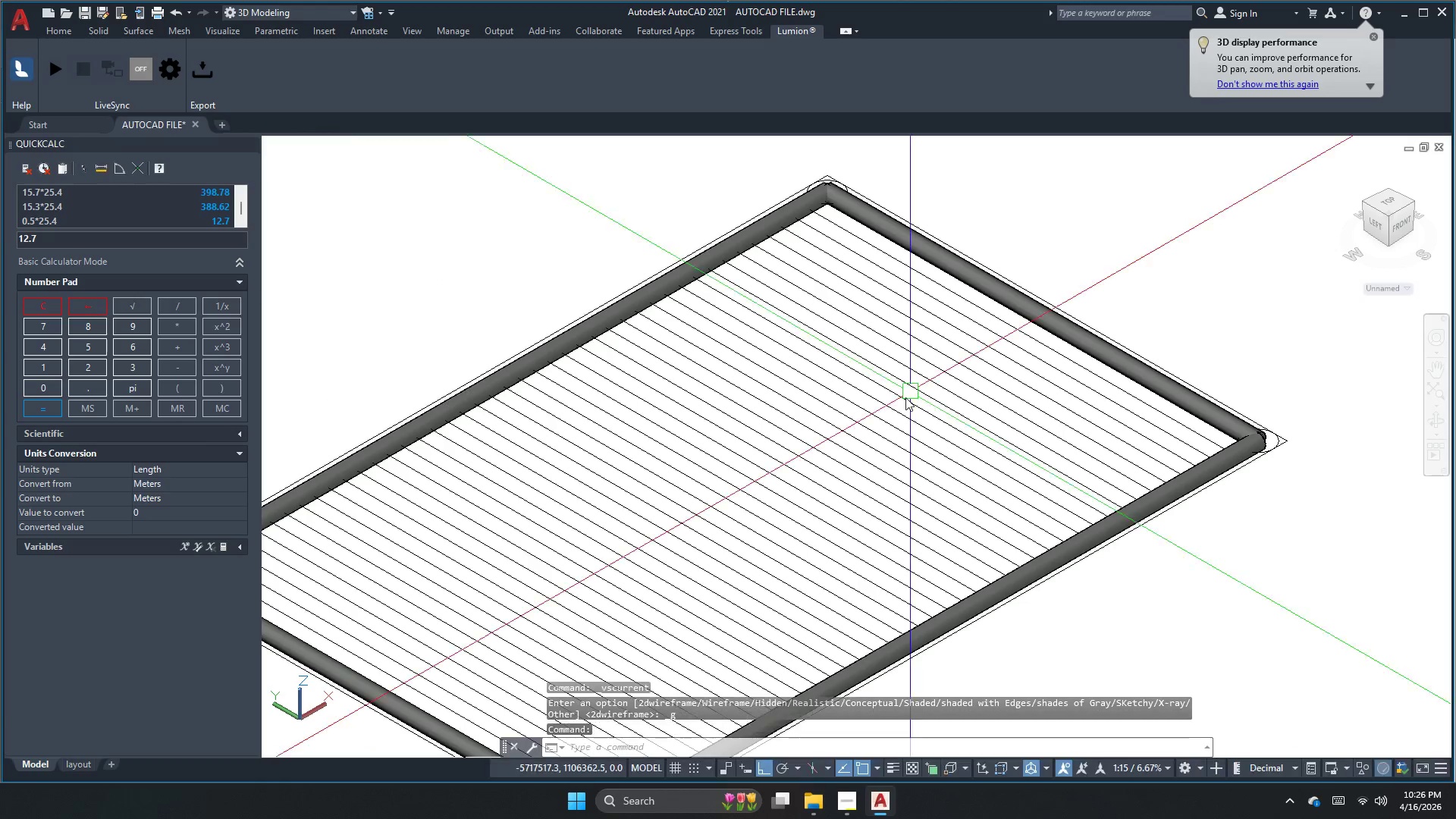 
scroll: coordinate [851, 362], scroll_direction: down, amount: 1.0
 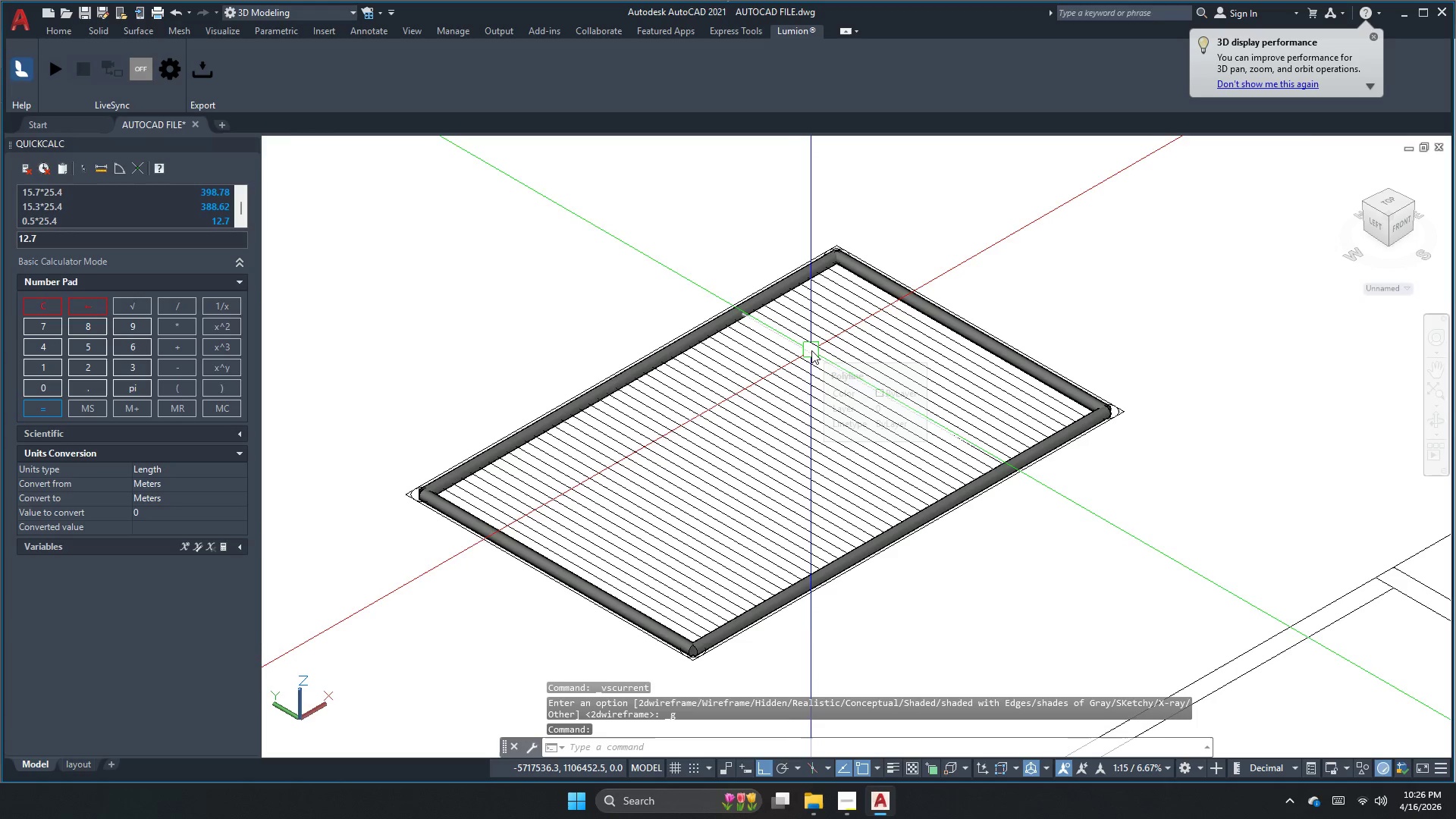 
scroll: coordinate [675, 672], scroll_direction: up, amount: 7.0
 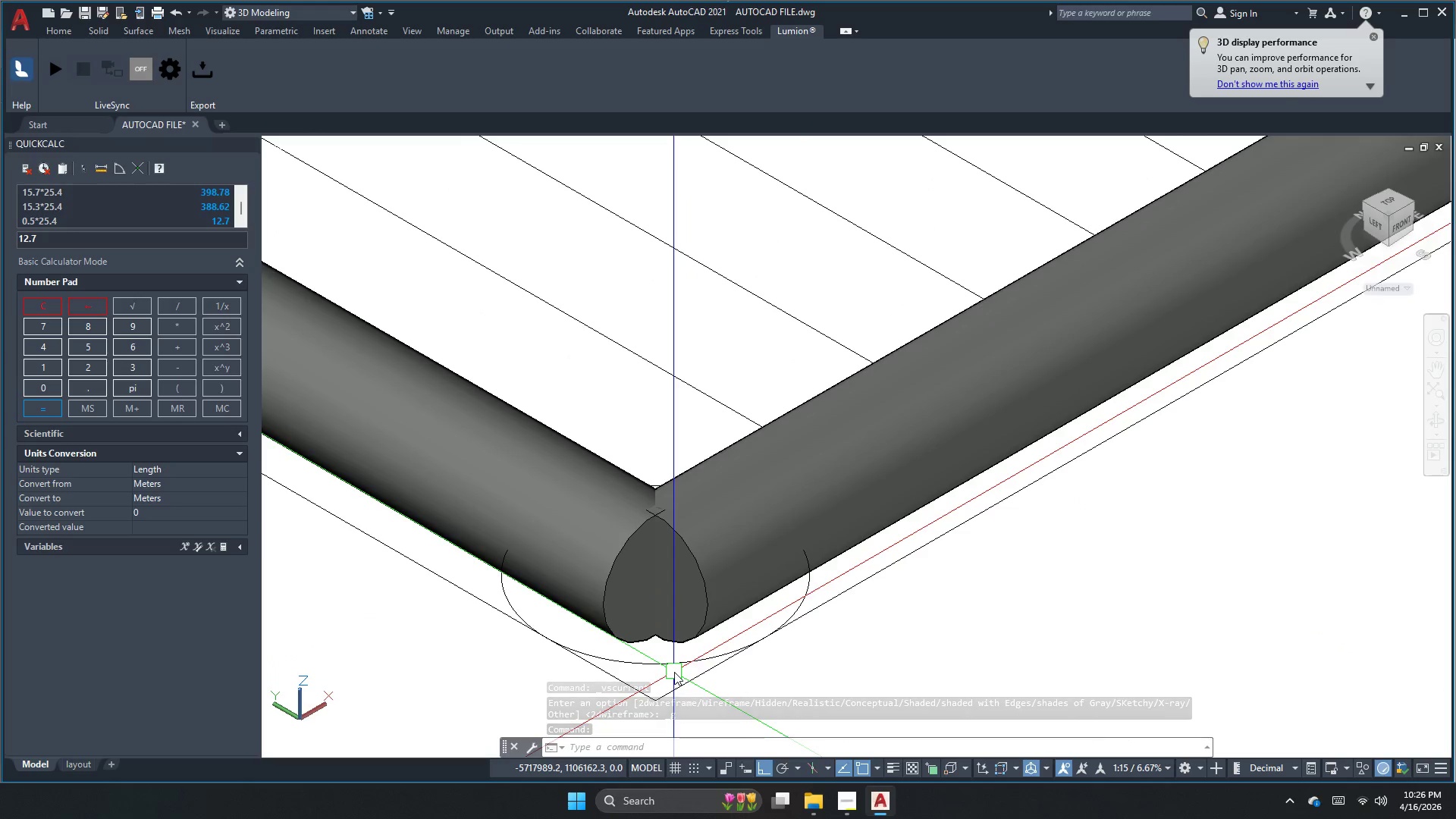 
key(Escape)
type(ext)
 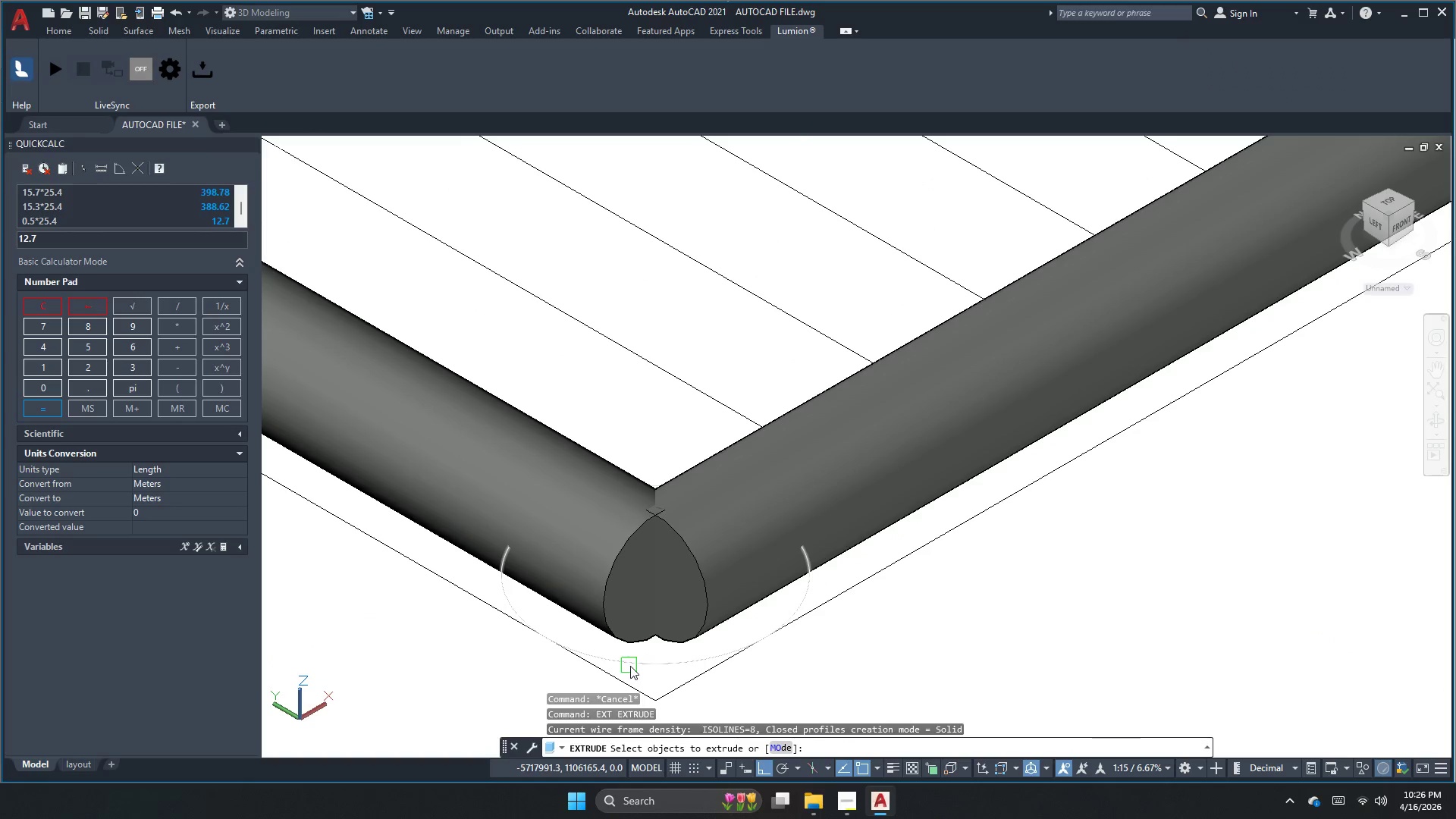 
left_click([634, 664])
 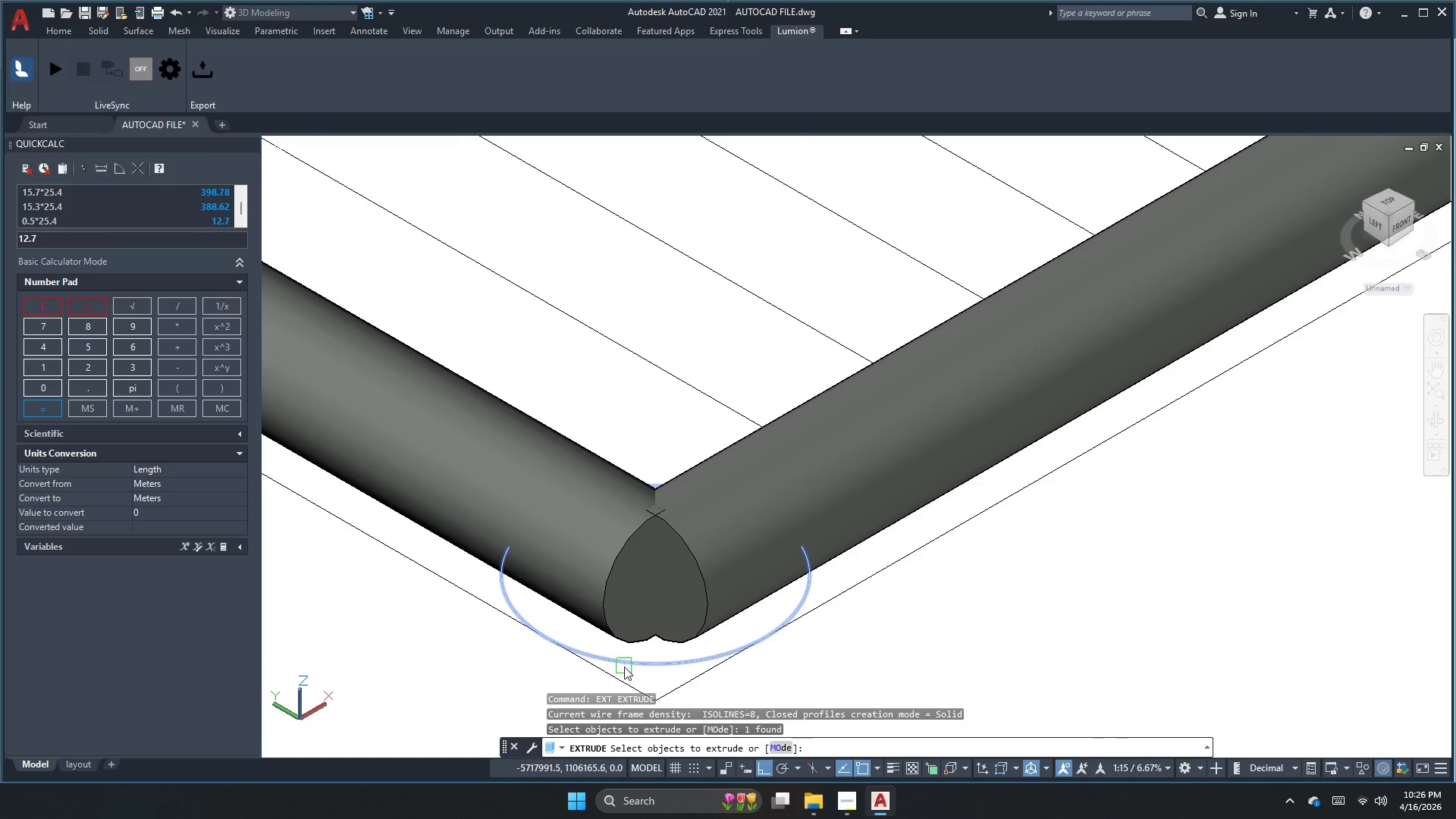 
key(Space)
 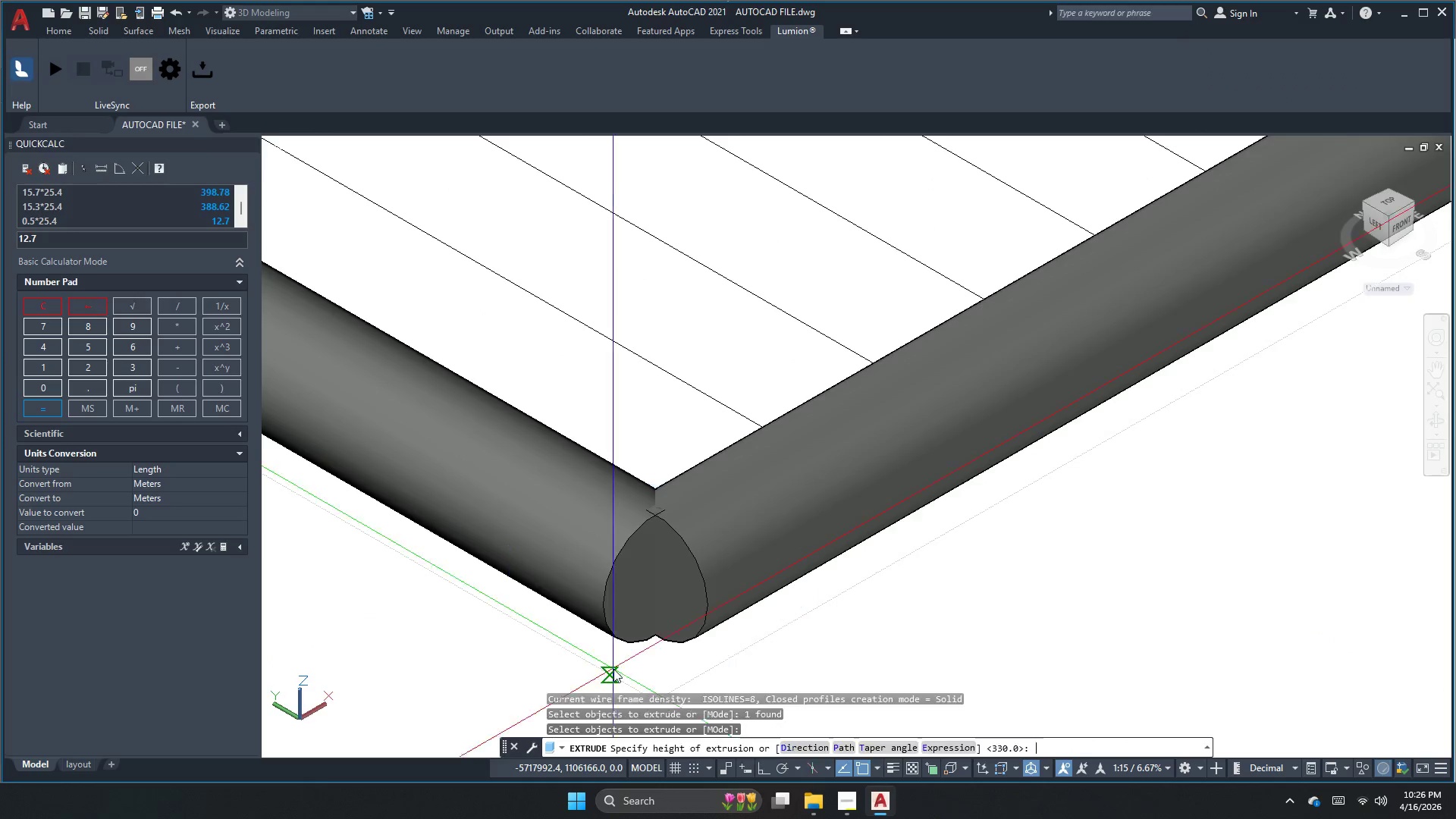 
scroll: coordinate [621, 366], scroll_direction: down, amount: 6.0
 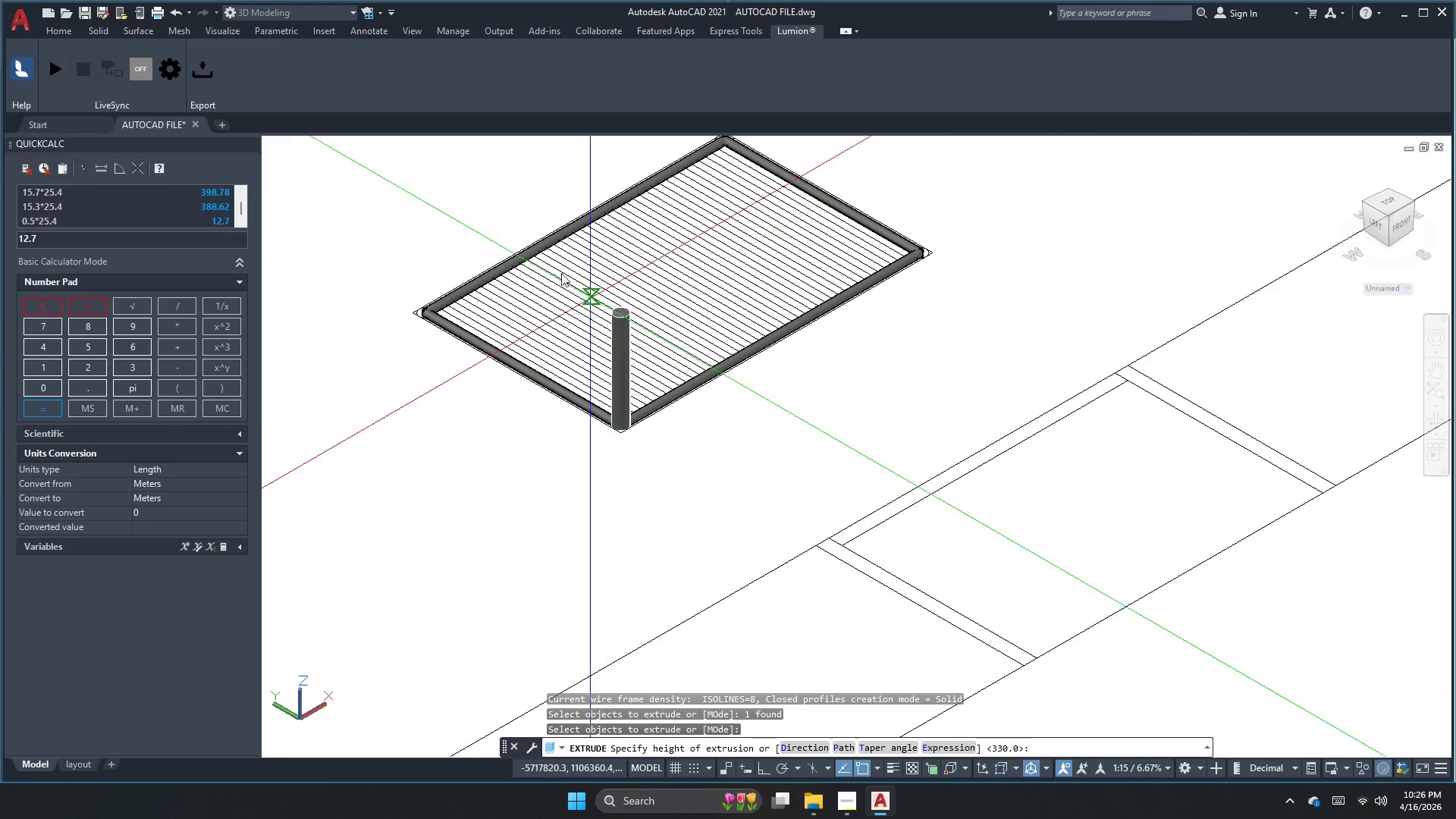 
scroll: coordinate [517, 245], scroll_direction: up, amount: 2.0
 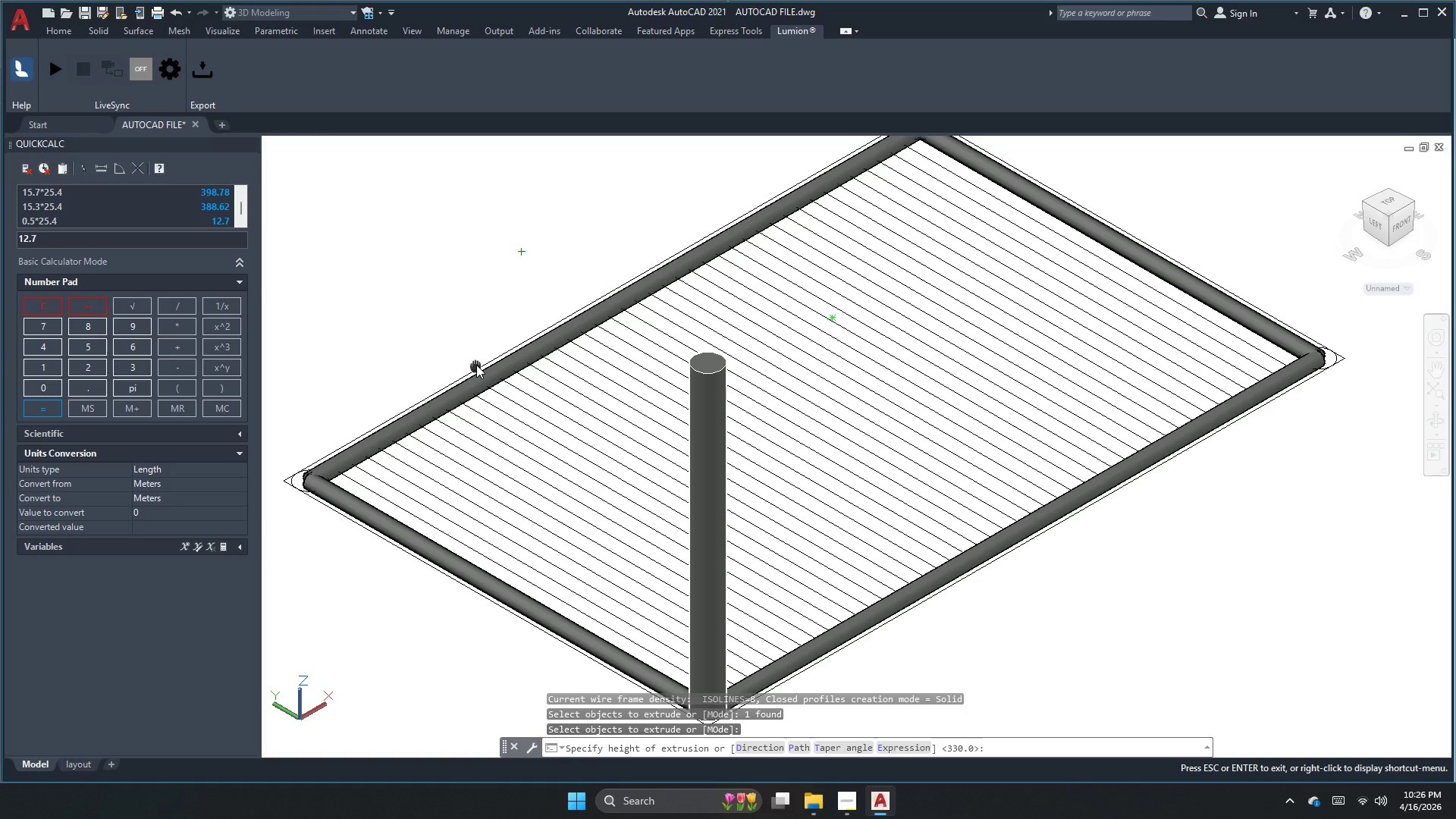 
scroll: coordinate [519, 320], scroll_direction: down, amount: 1.0
 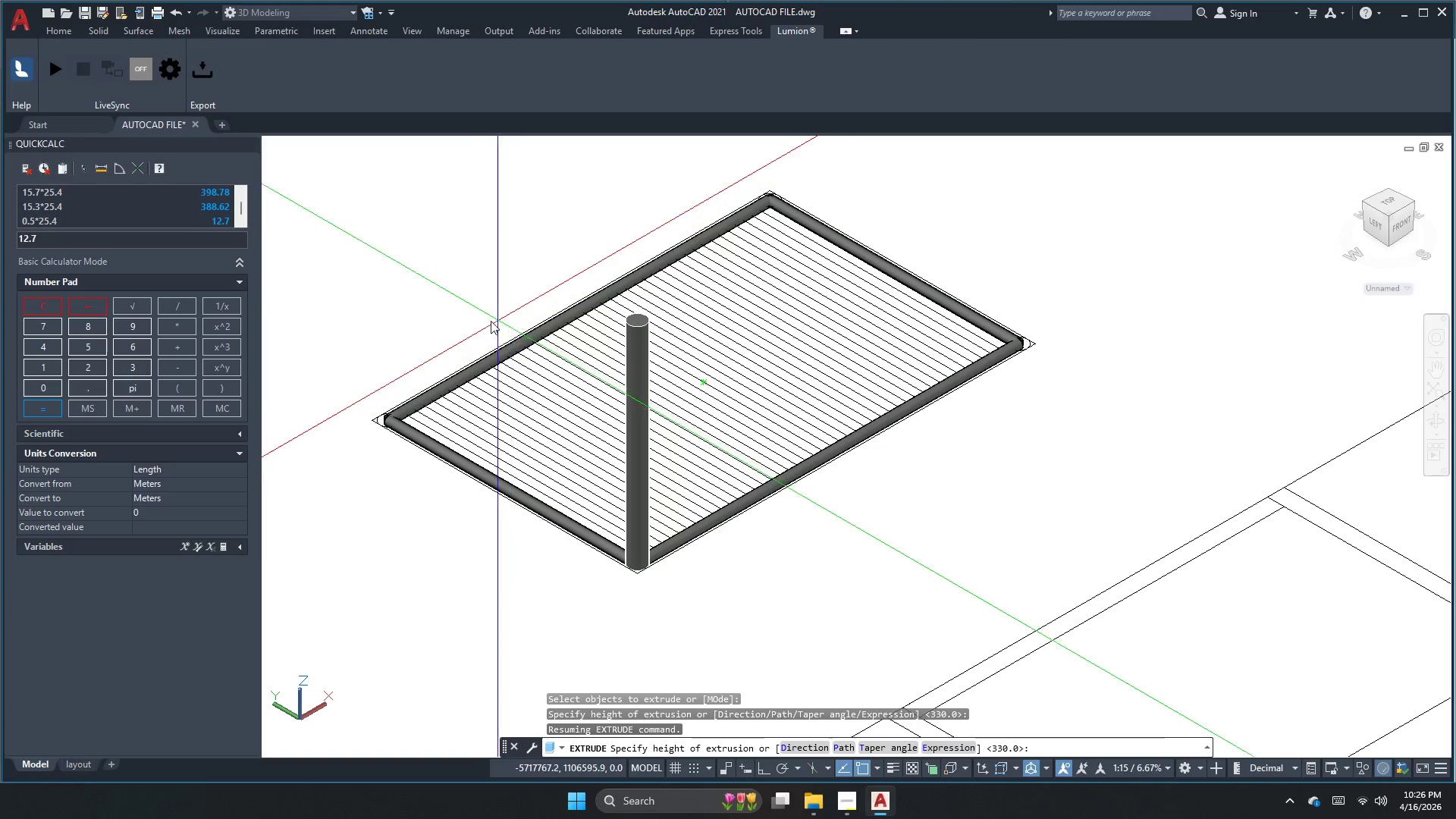 
key(Escape)
 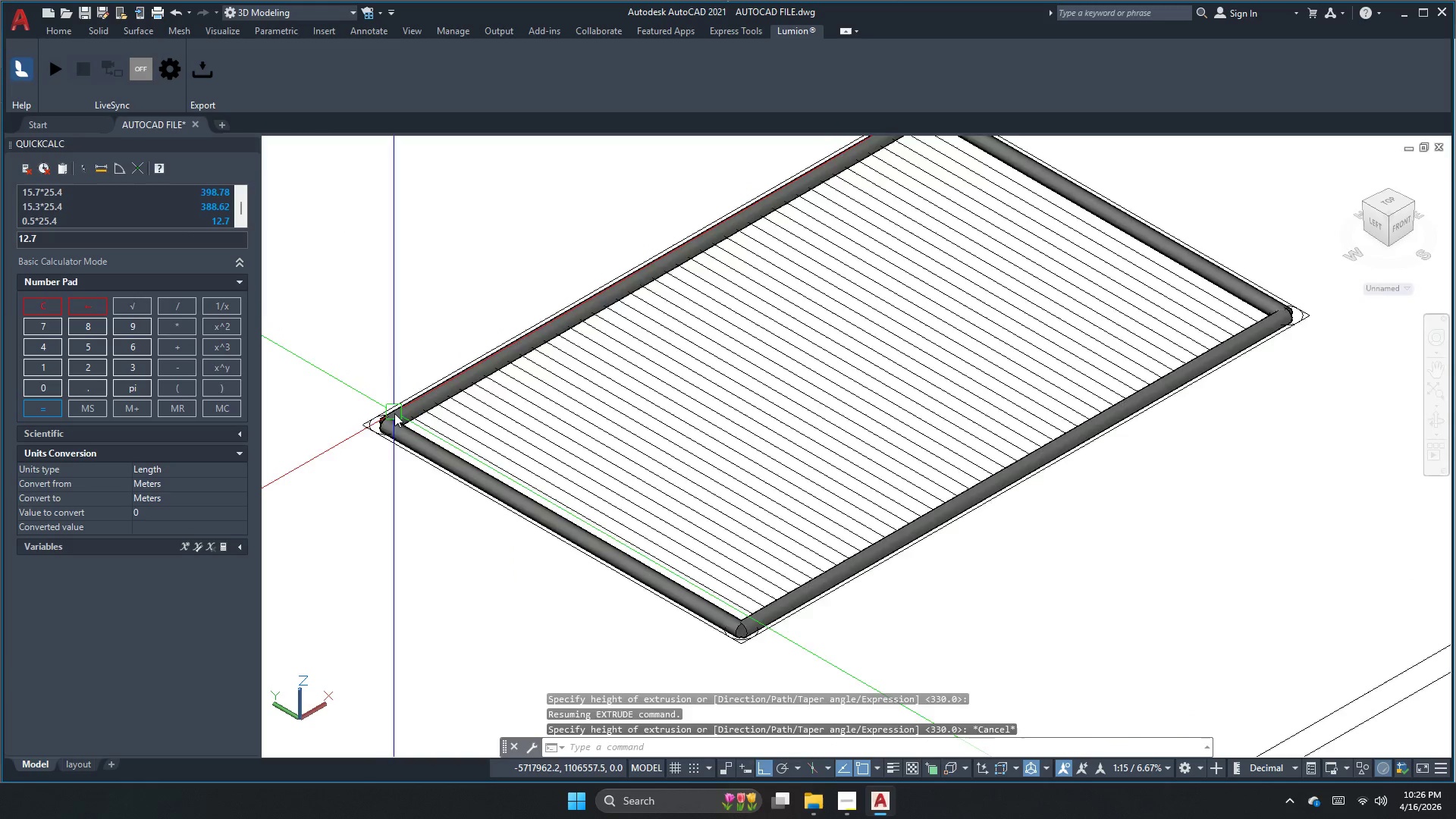 
key(Escape)
 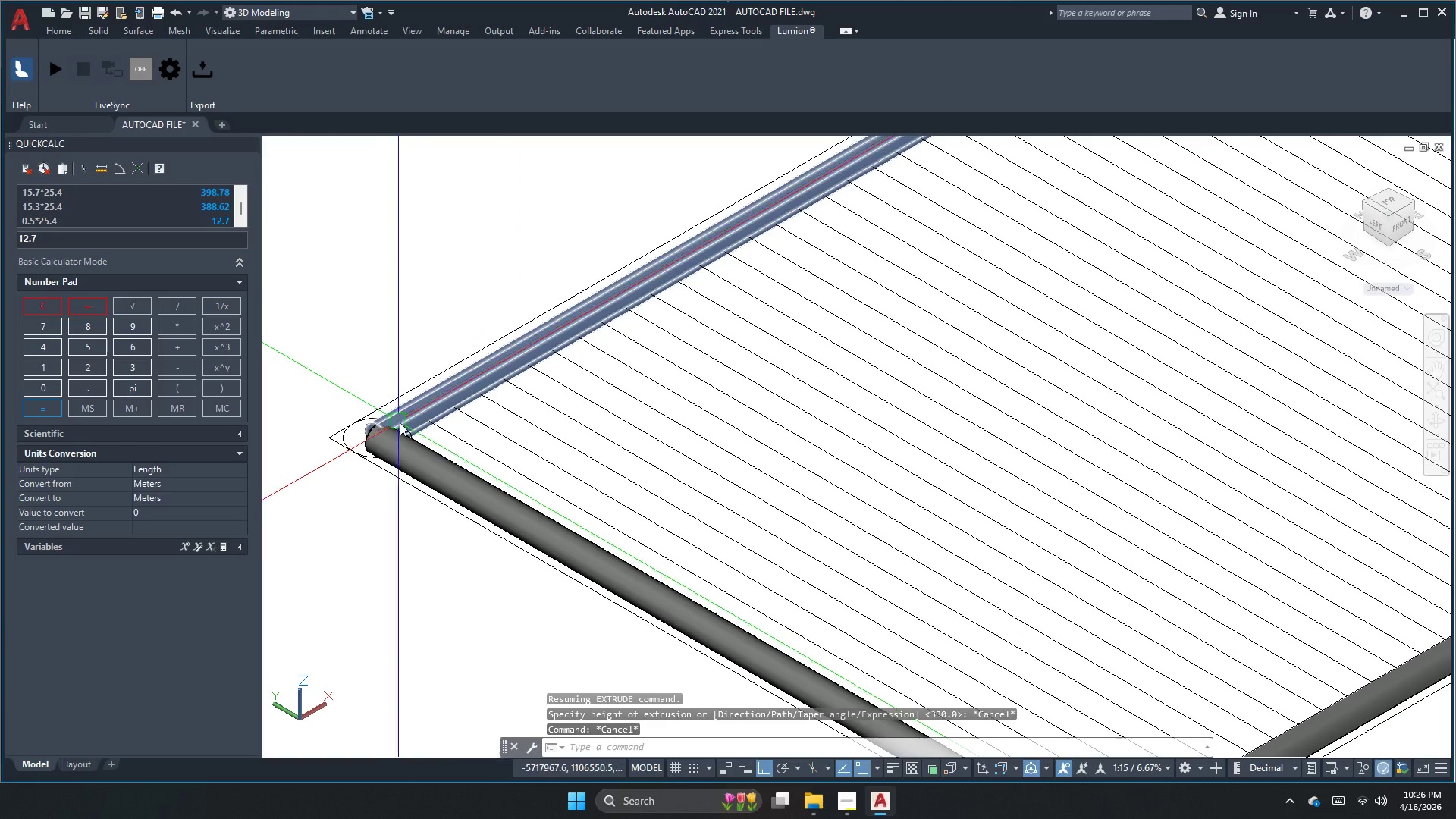 
key(C)
 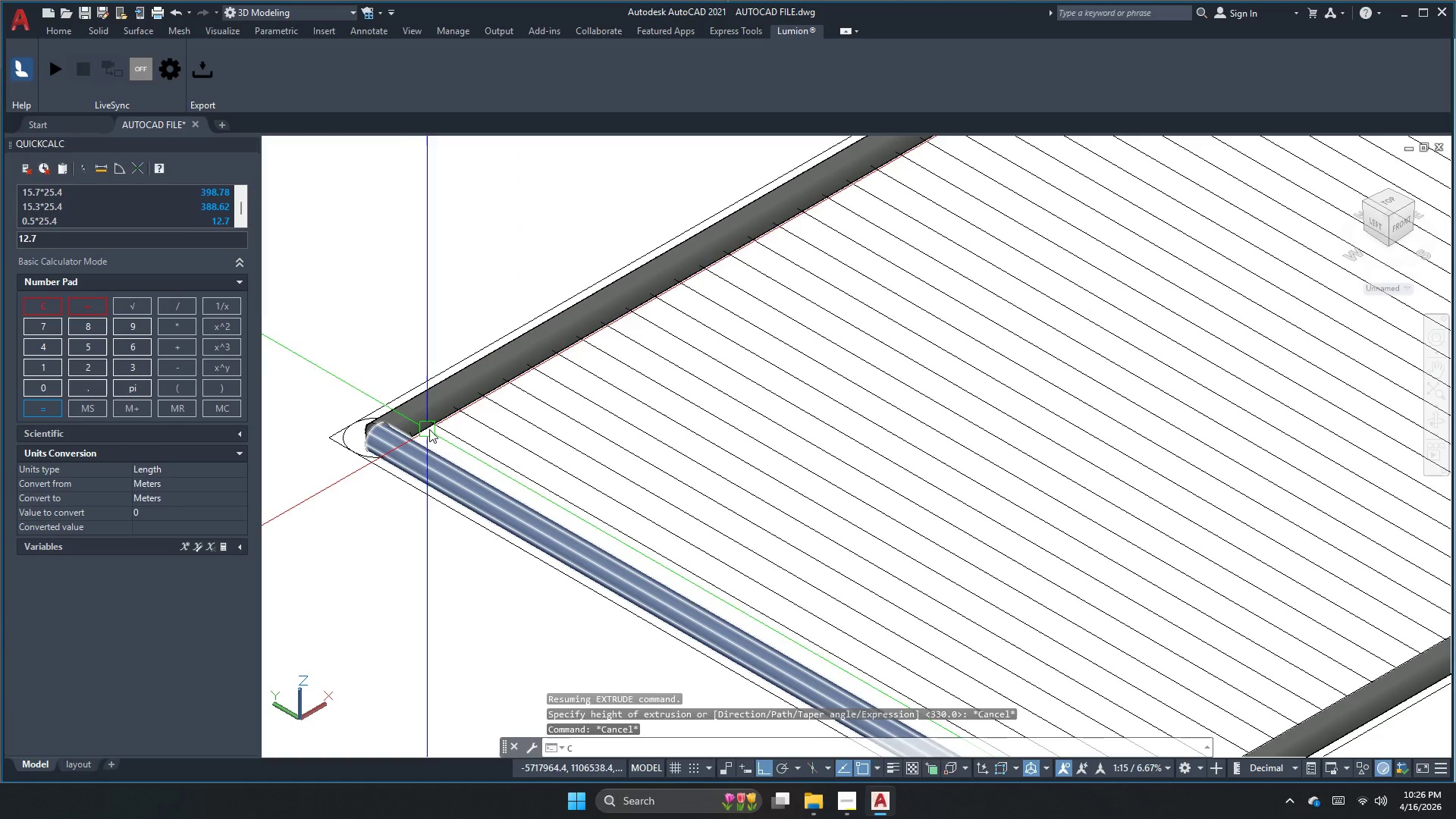 
scroll: coordinate [394, 415], scroll_direction: up, amount: 3.0
 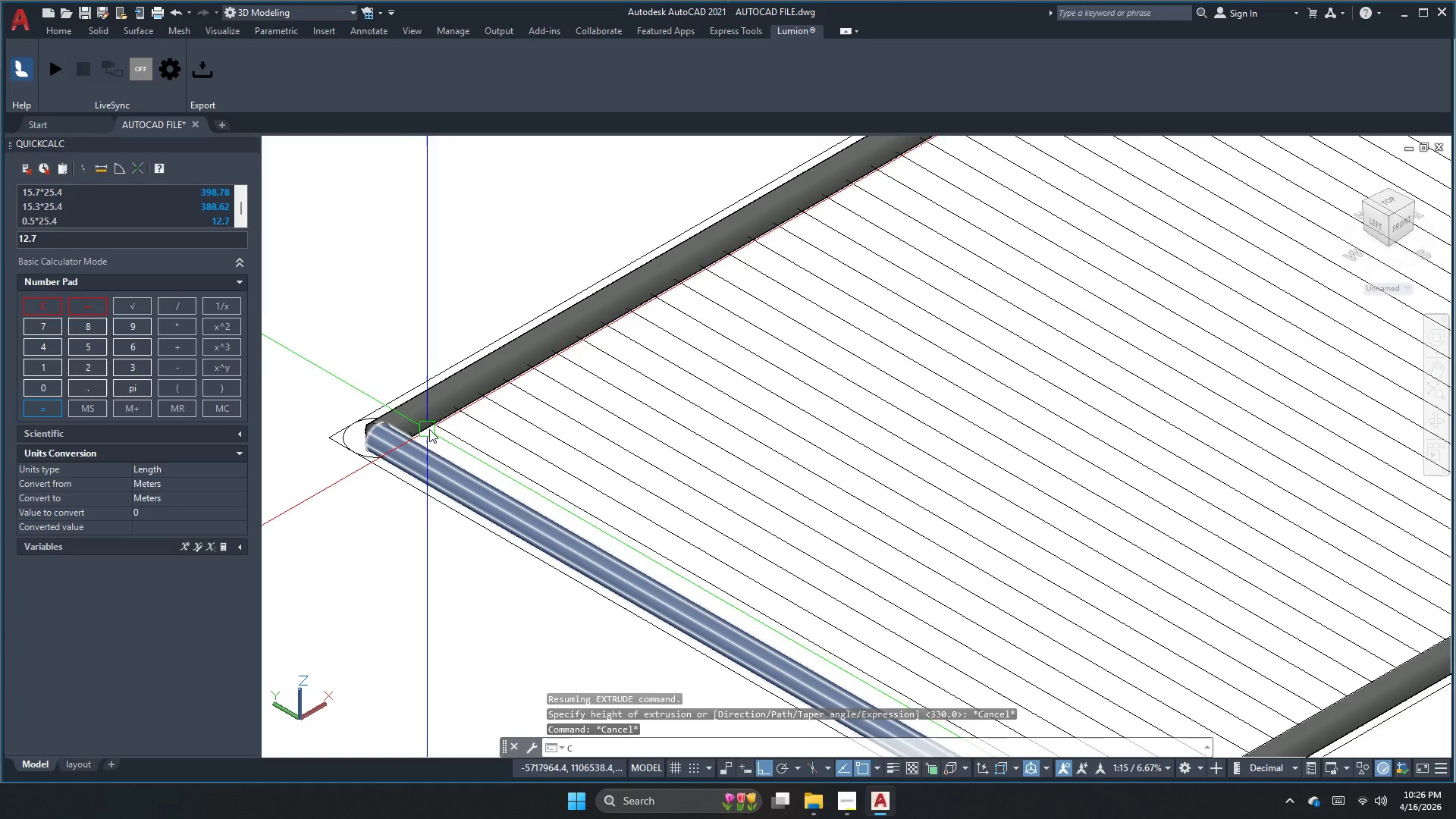 
key(Space)
 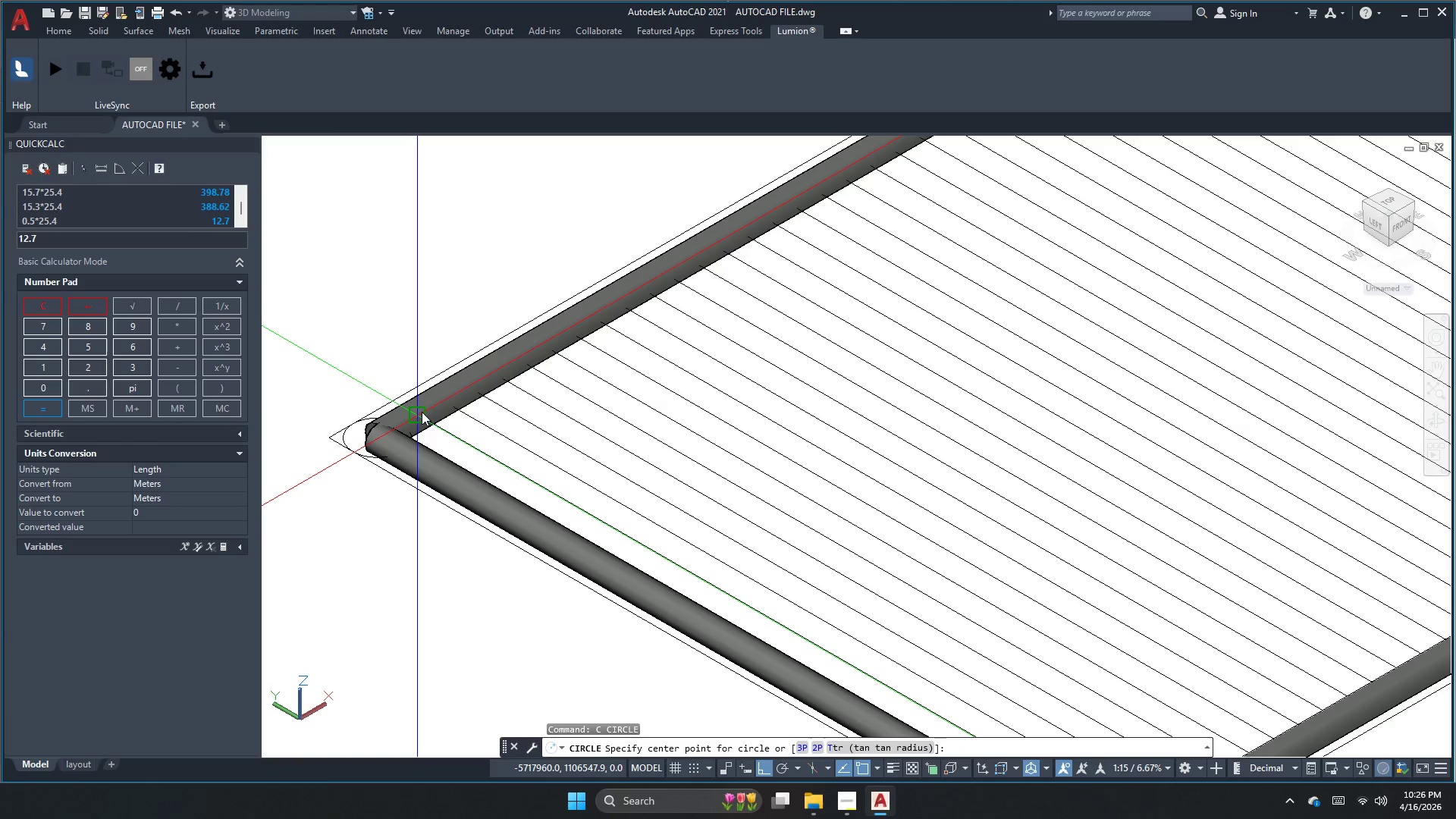 
left_click_drag(start_coordinate=[419, 410], to_coordinate=[426, 418])
 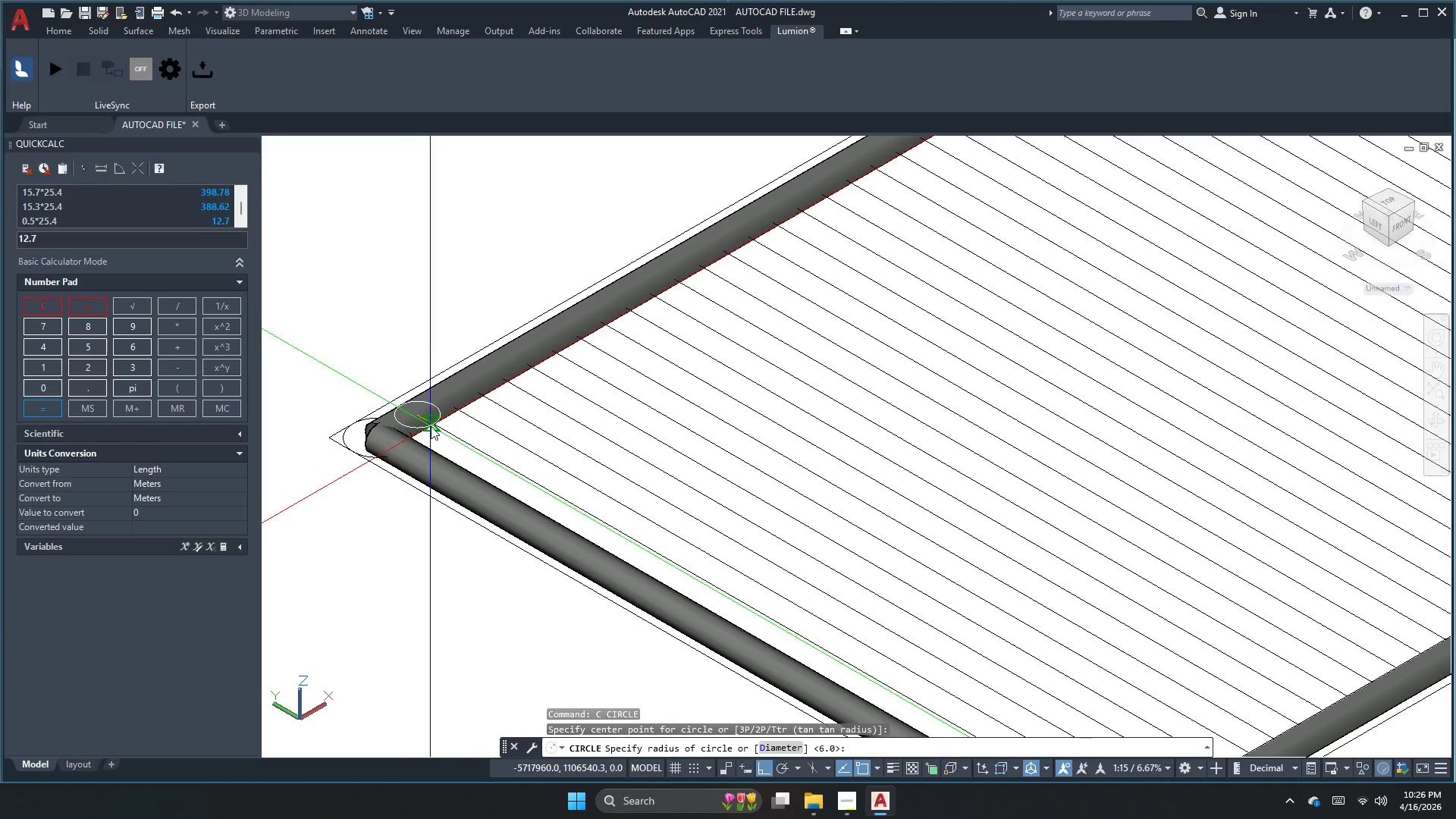 
key(Space)
 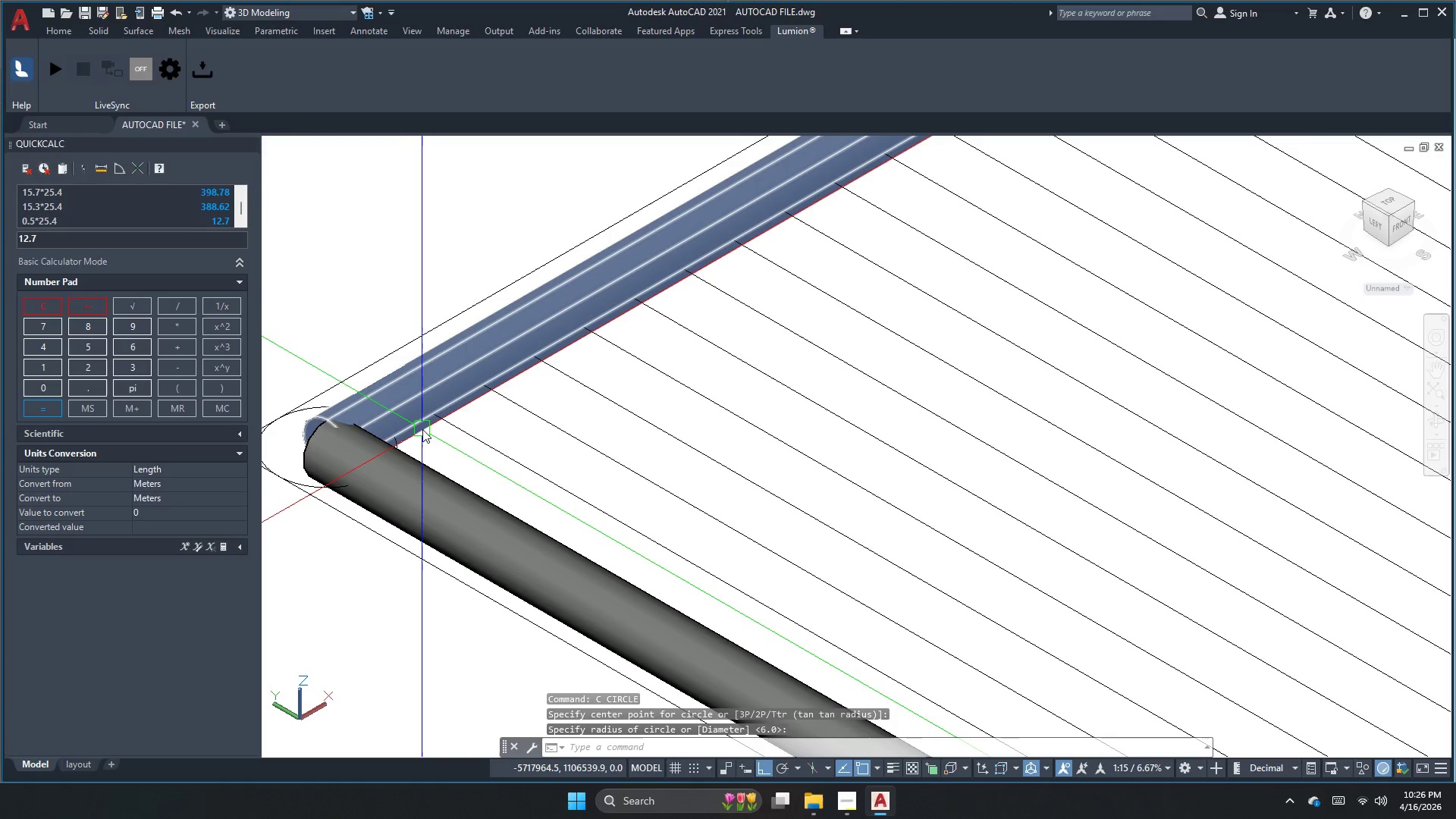 
scroll: coordinate [425, 429], scroll_direction: up, amount: 2.0
 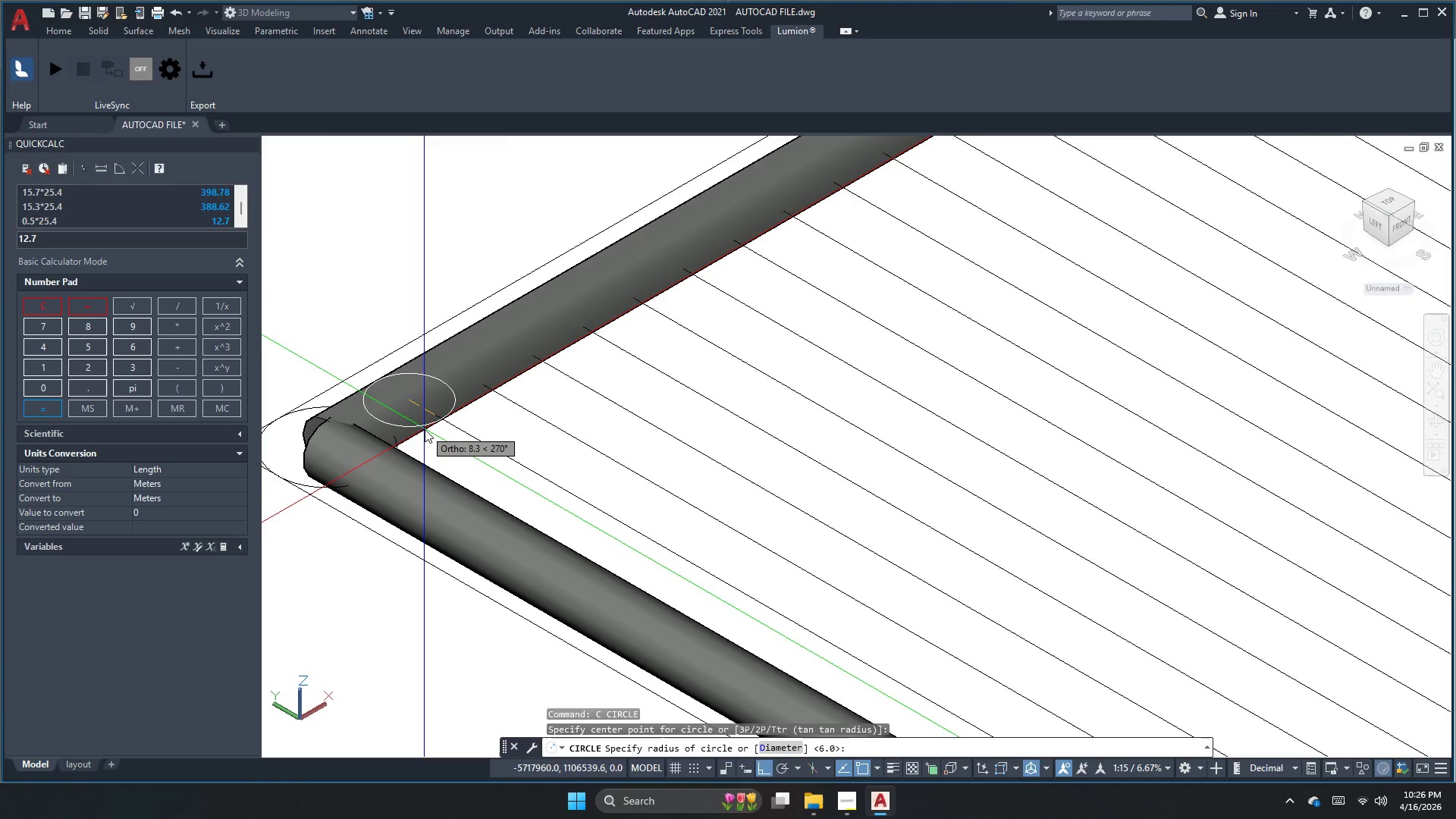 
key(Escape)
 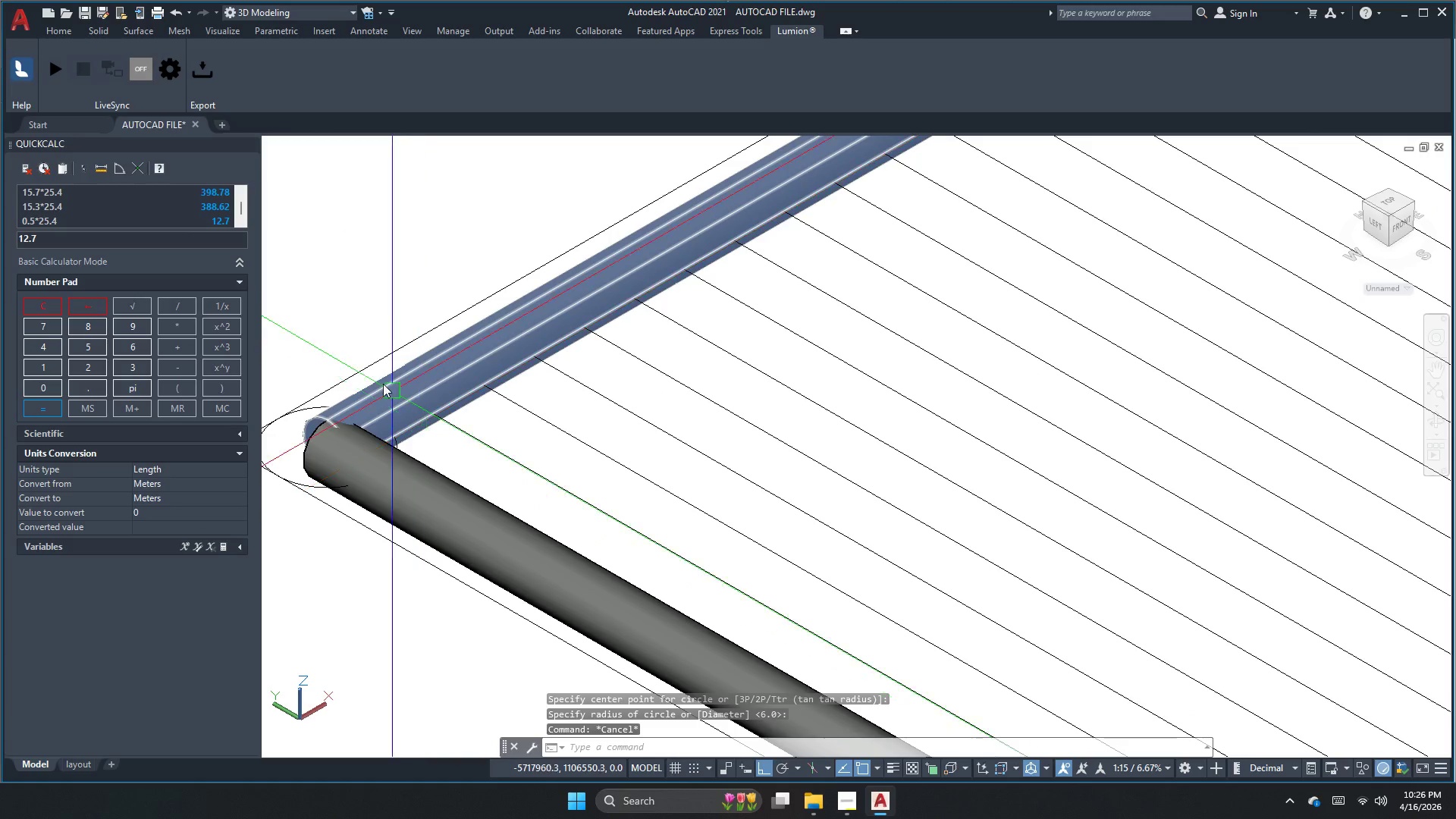 
left_click_drag(start_coordinate=[368, 340], to_coordinate=[372, 350])
 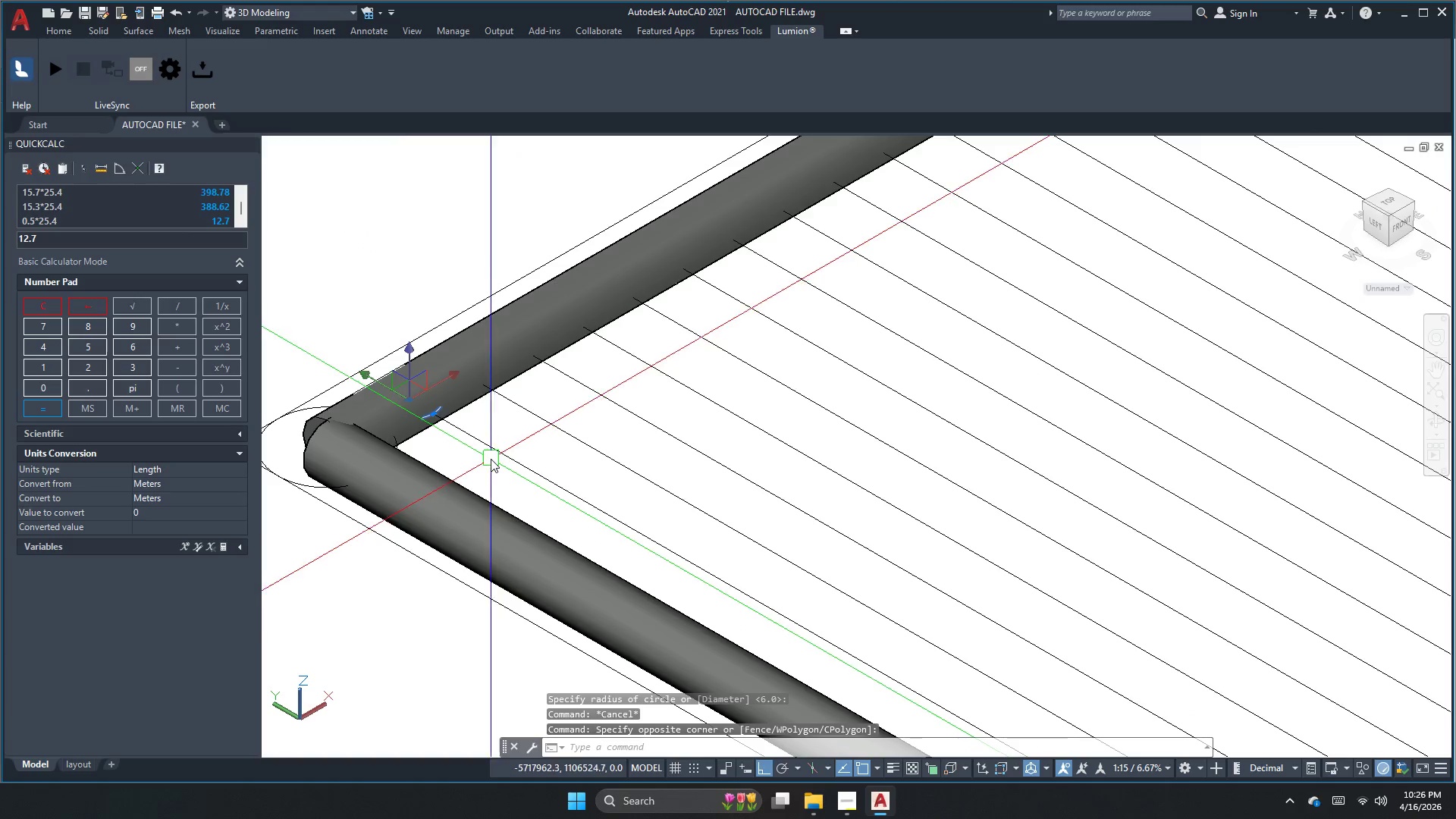 
key(E)
 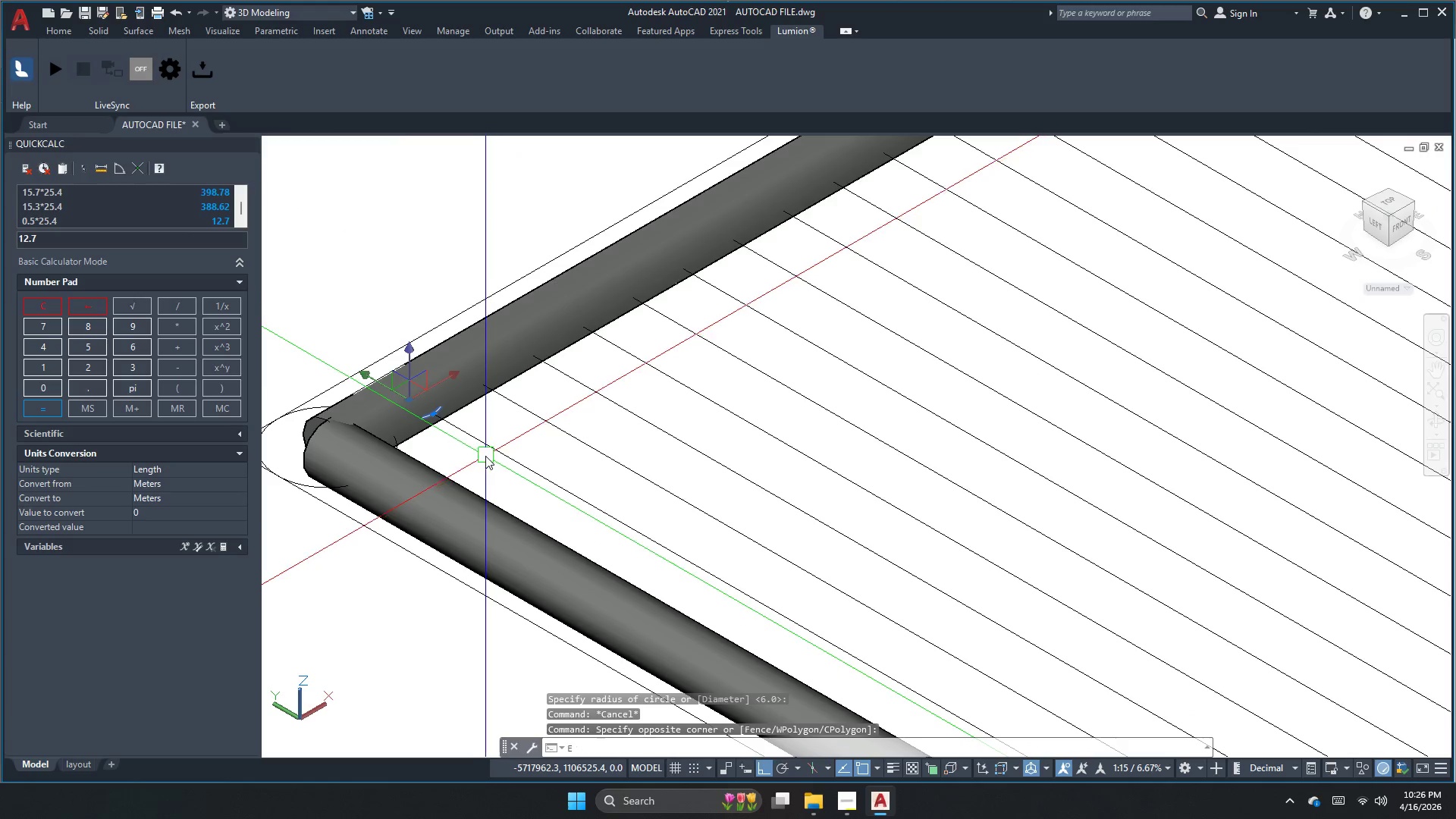 
key(Space)
 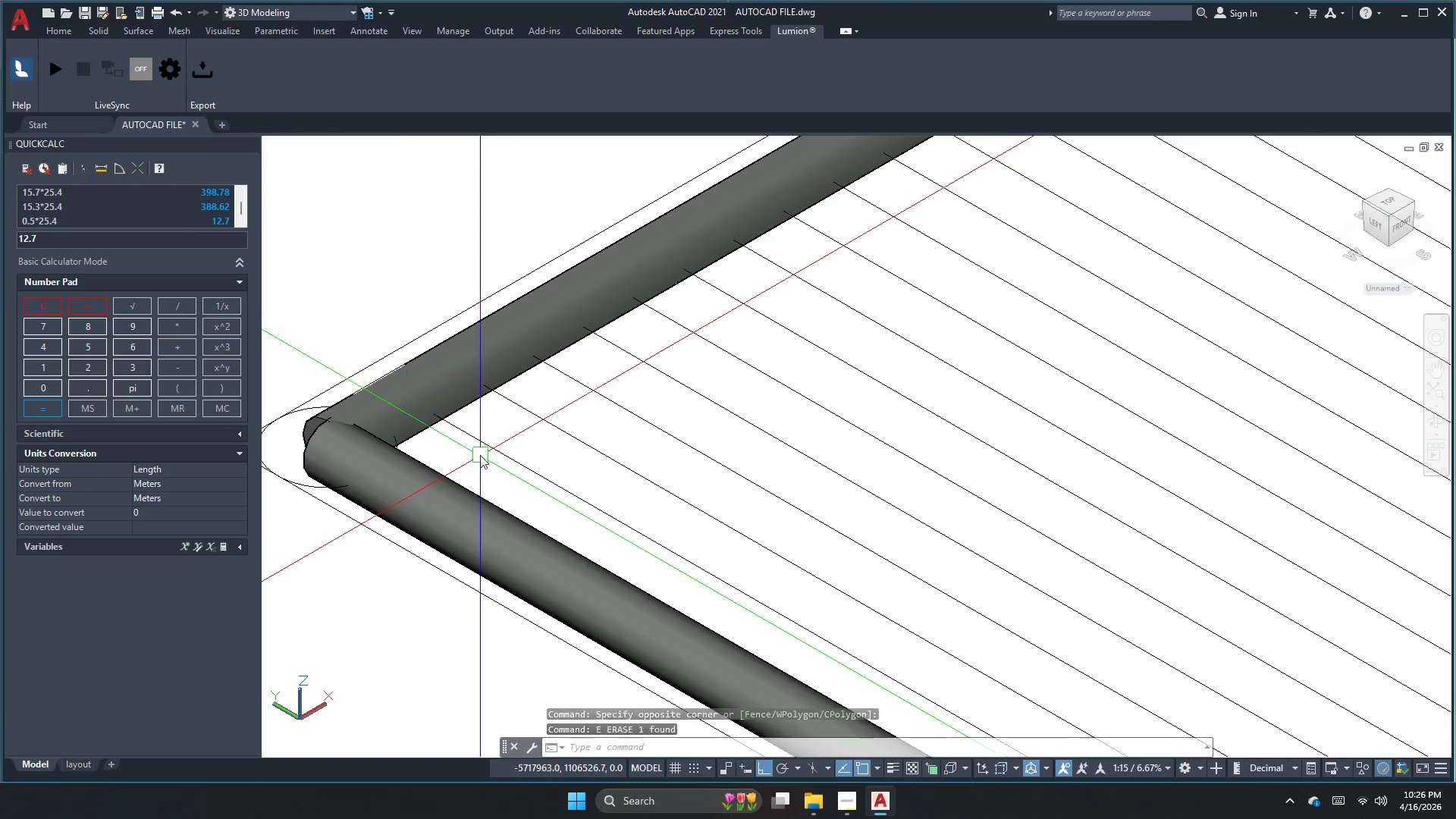 
key(Escape)
 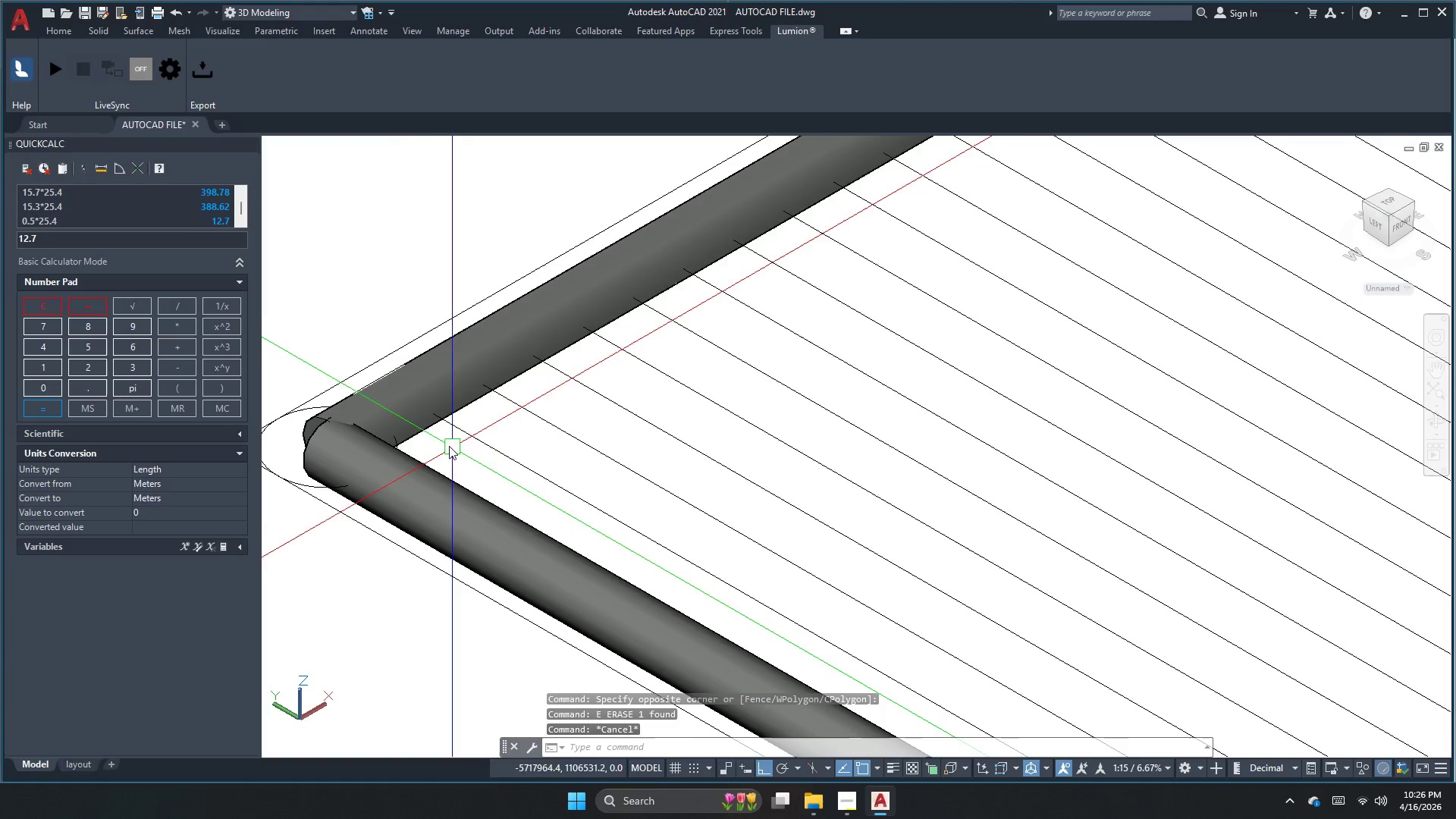 
key(C)
 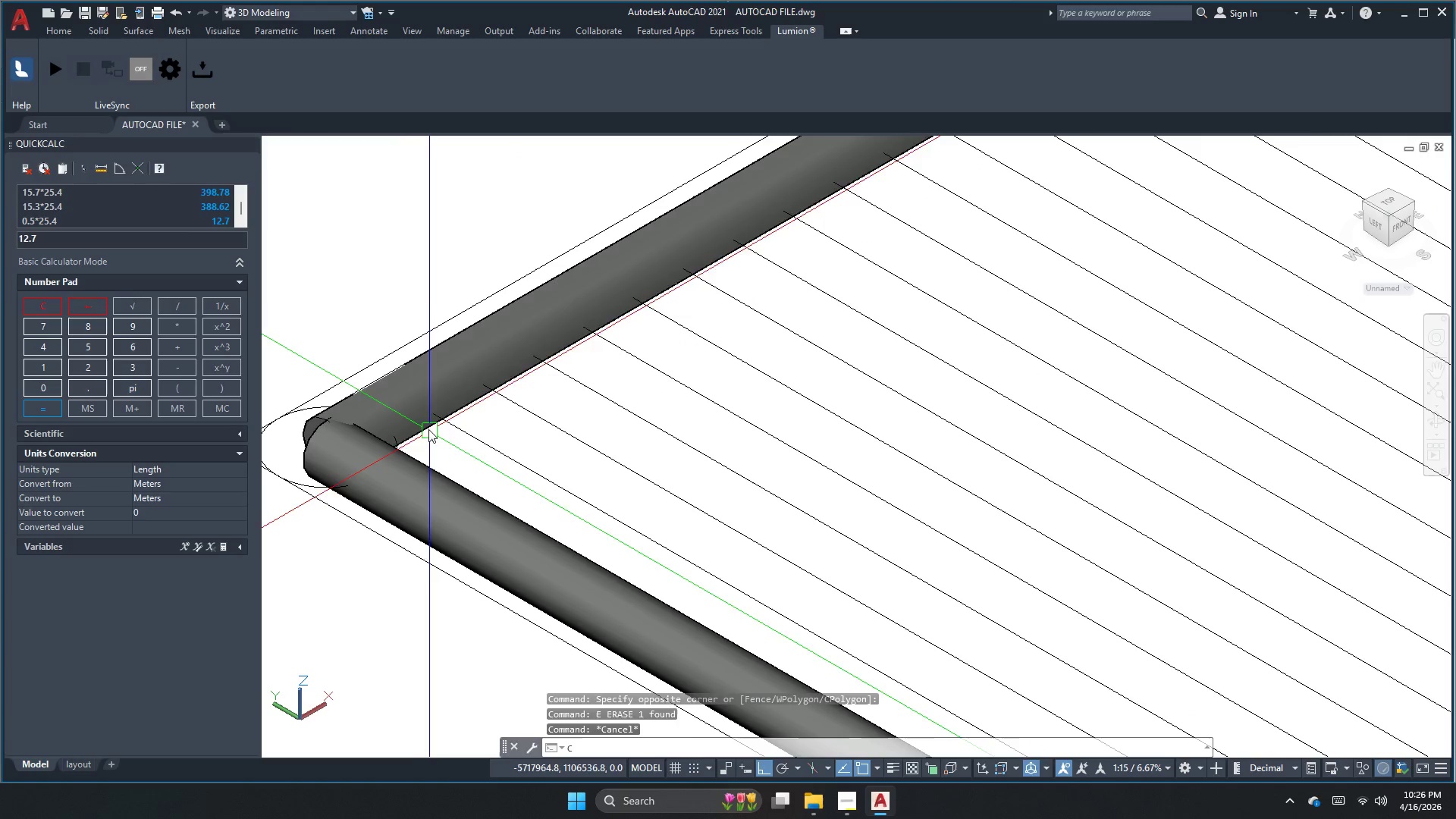 
key(Space)
 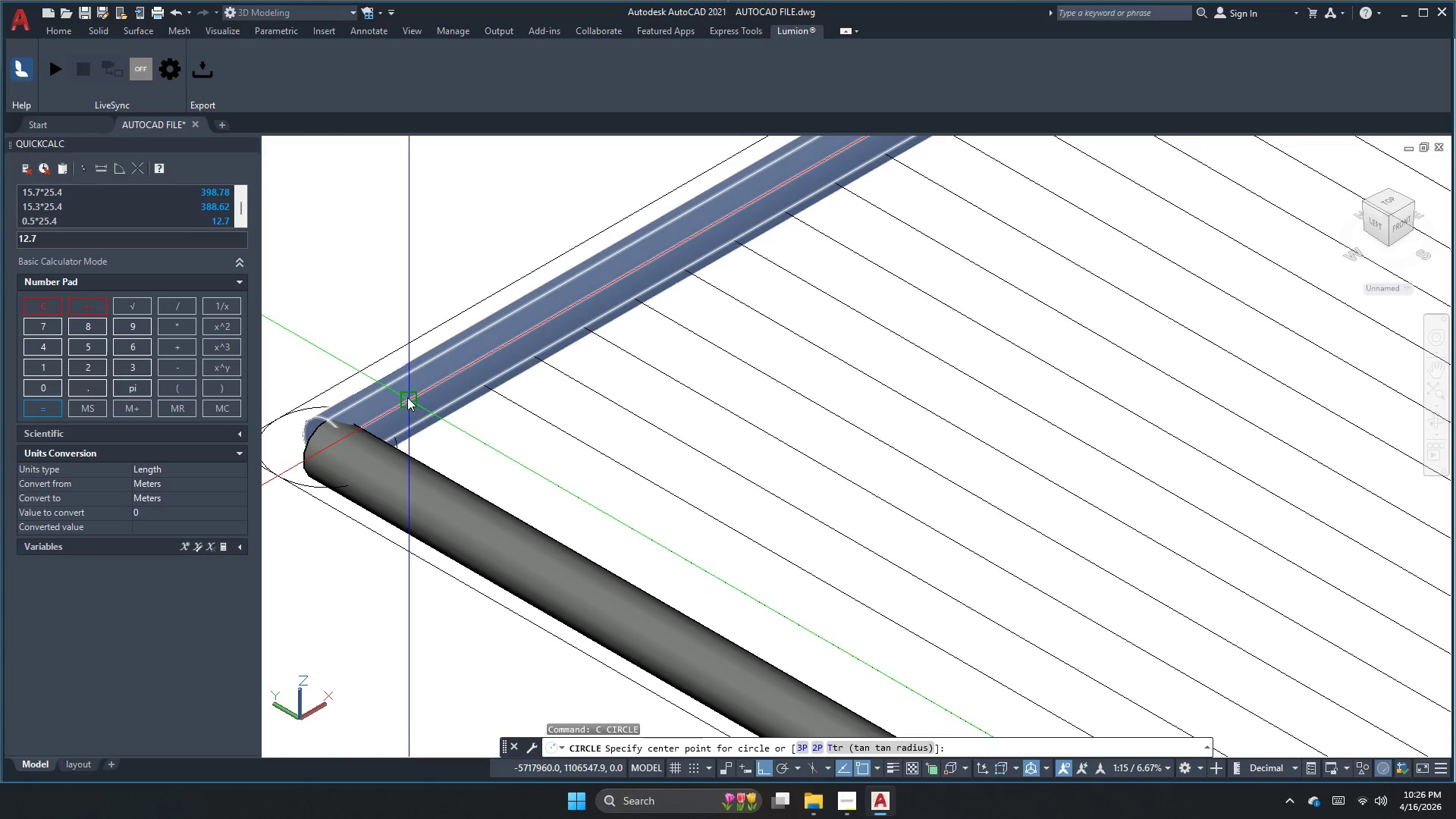 
left_click_drag(start_coordinate=[407, 397], to_coordinate=[411, 407])
 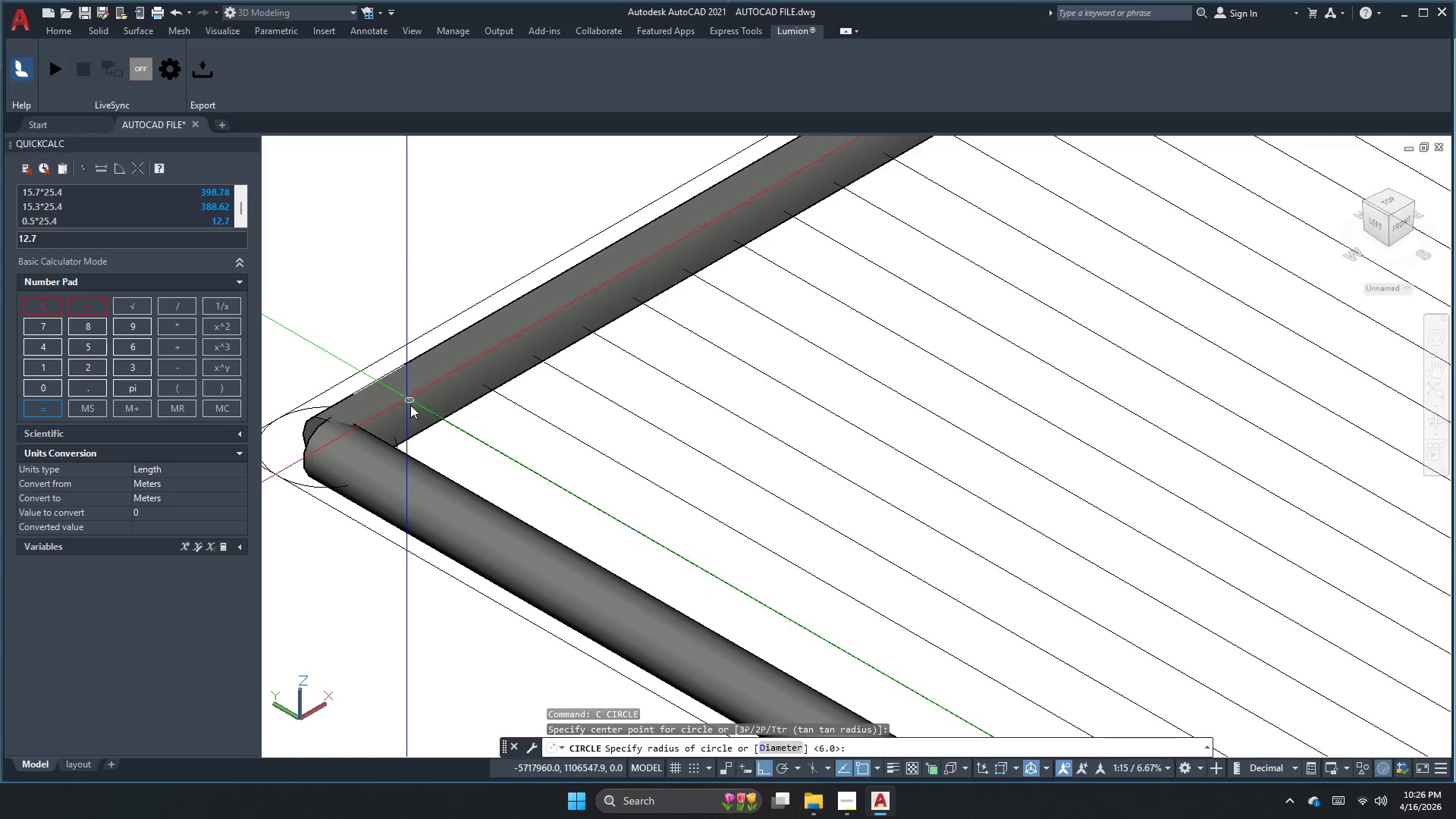 
key(D)
 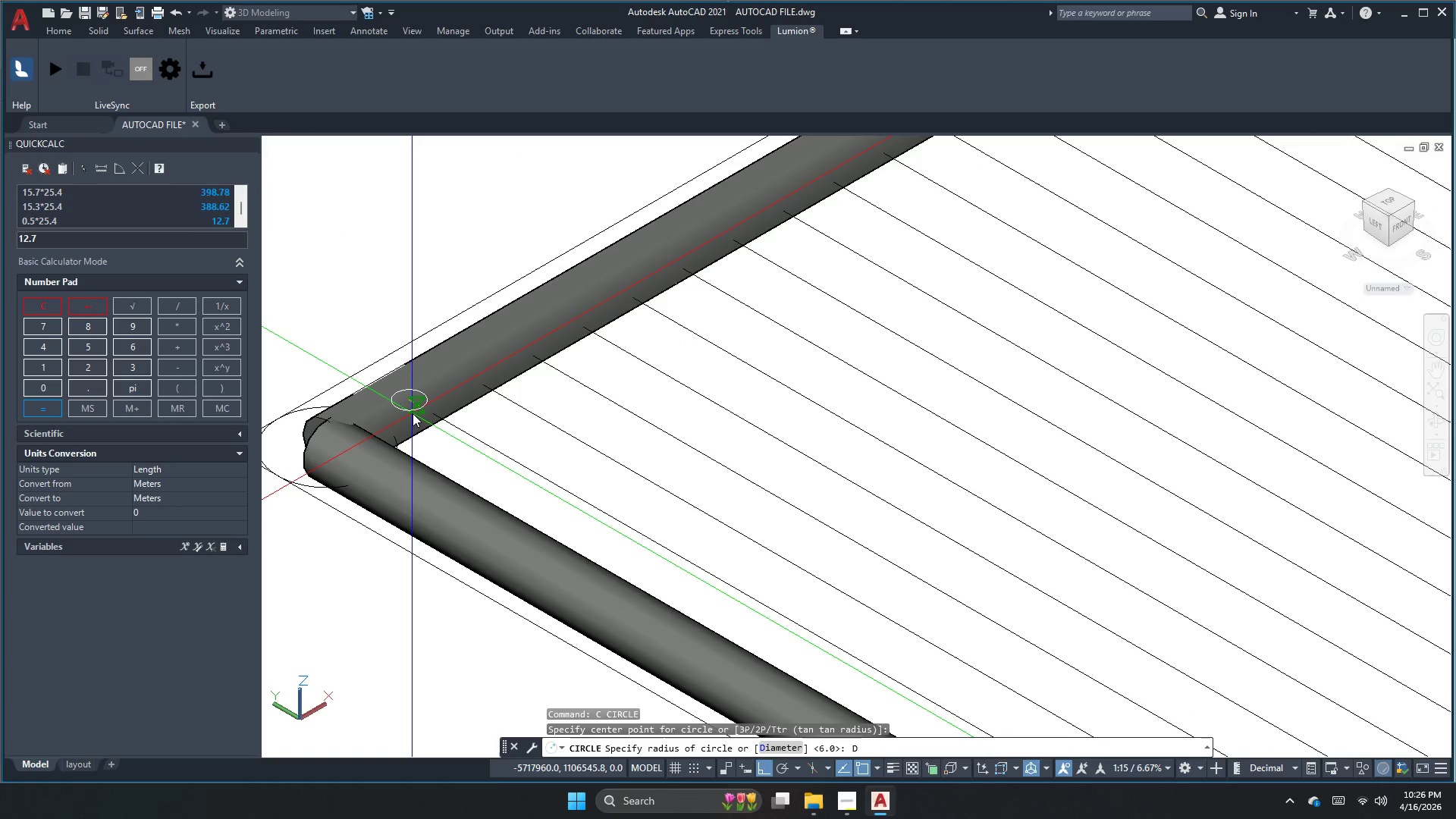 
key(Space)
 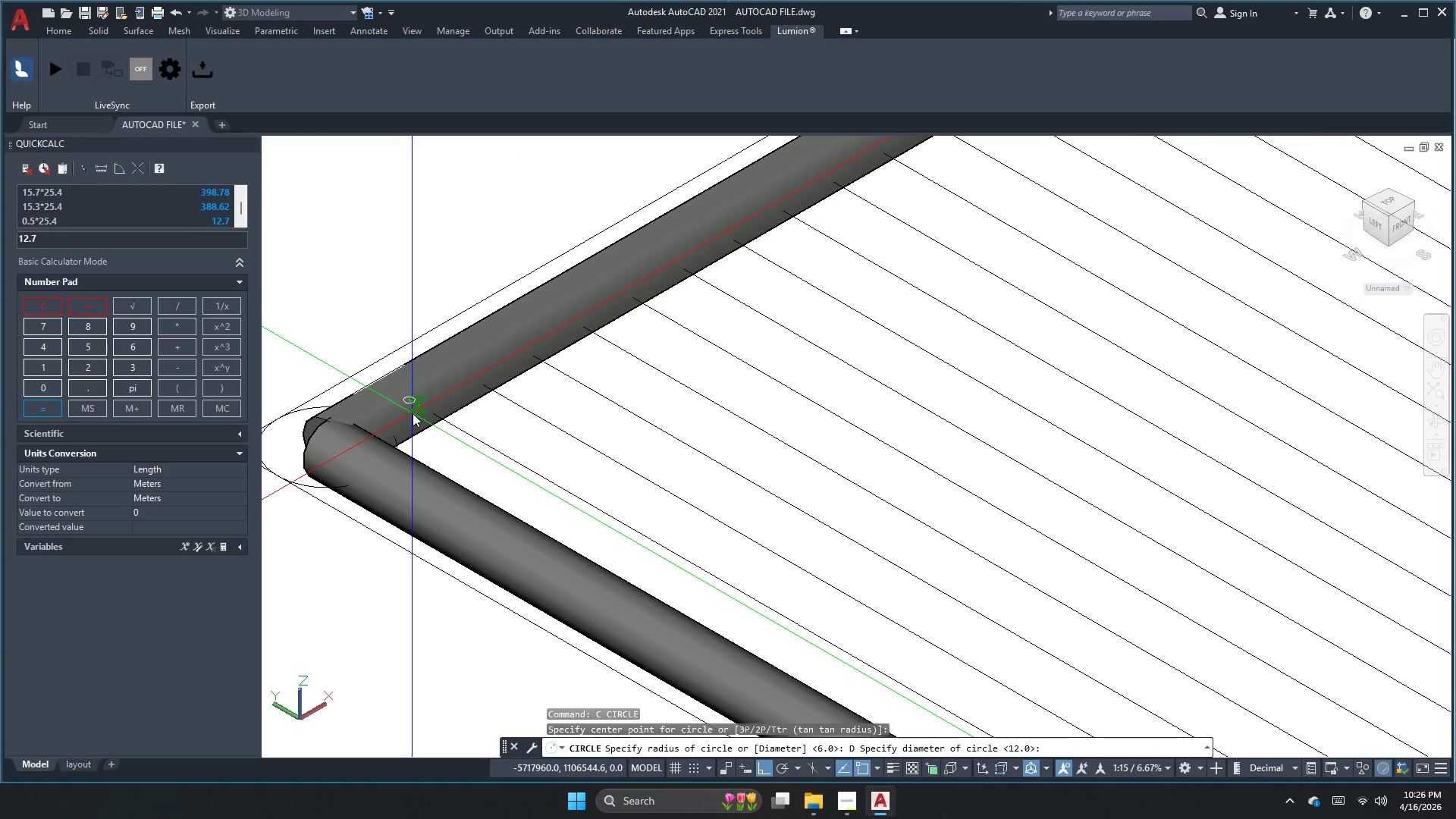 
key(Numpad2)
 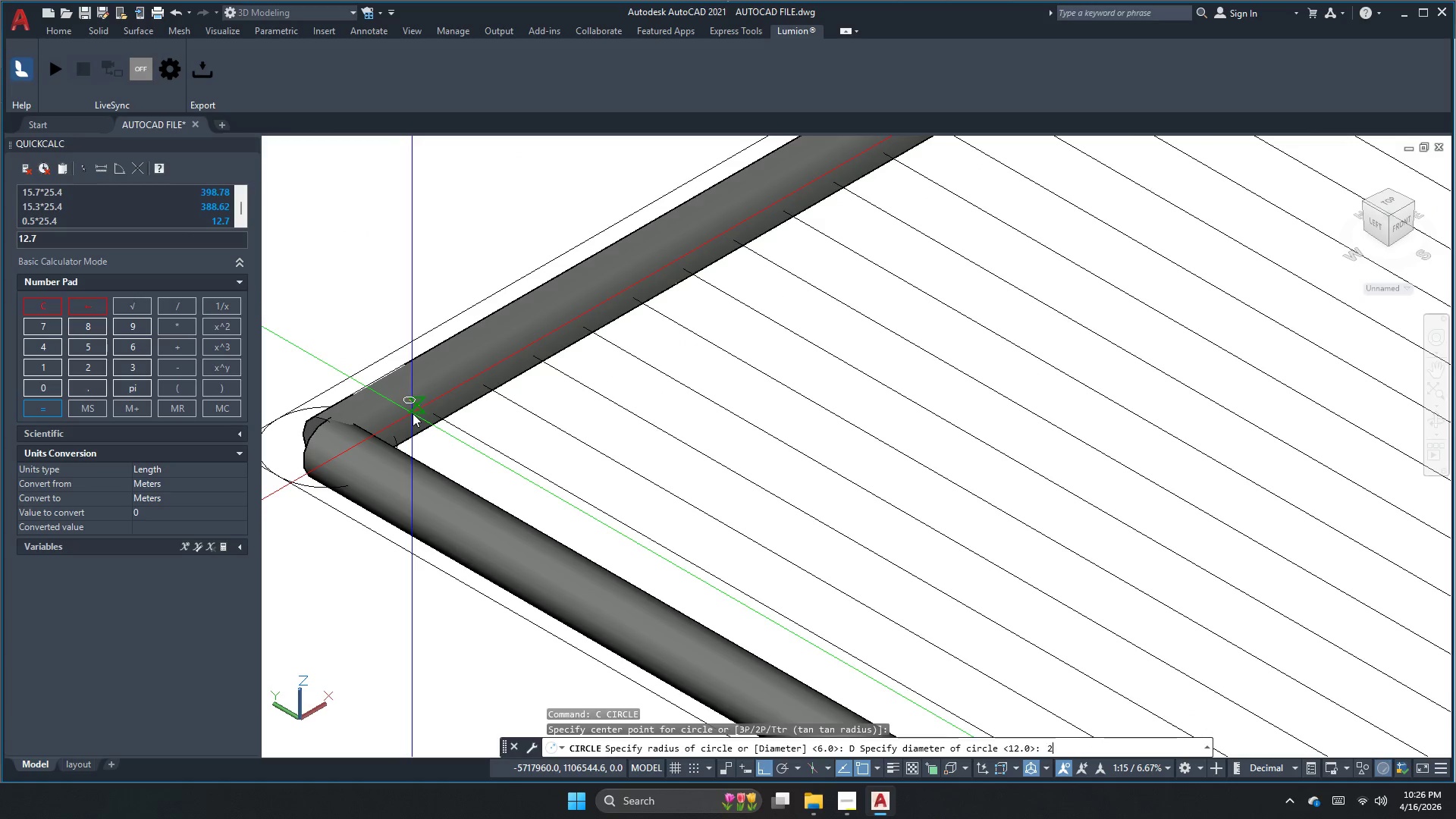 
key(NumpadEnter)
 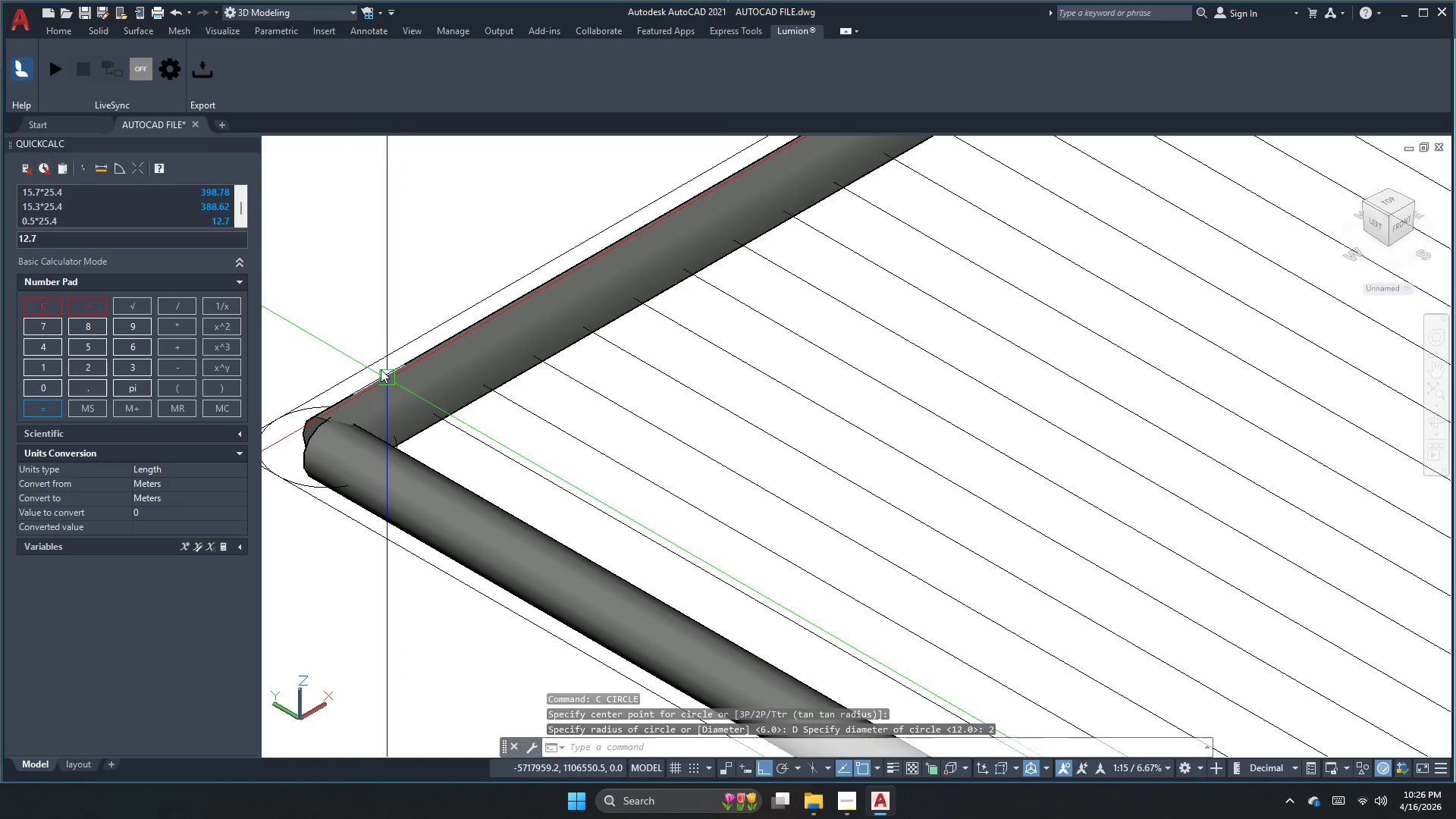 
left_click_drag(start_coordinate=[374, 337], to_coordinate=[378, 340])
 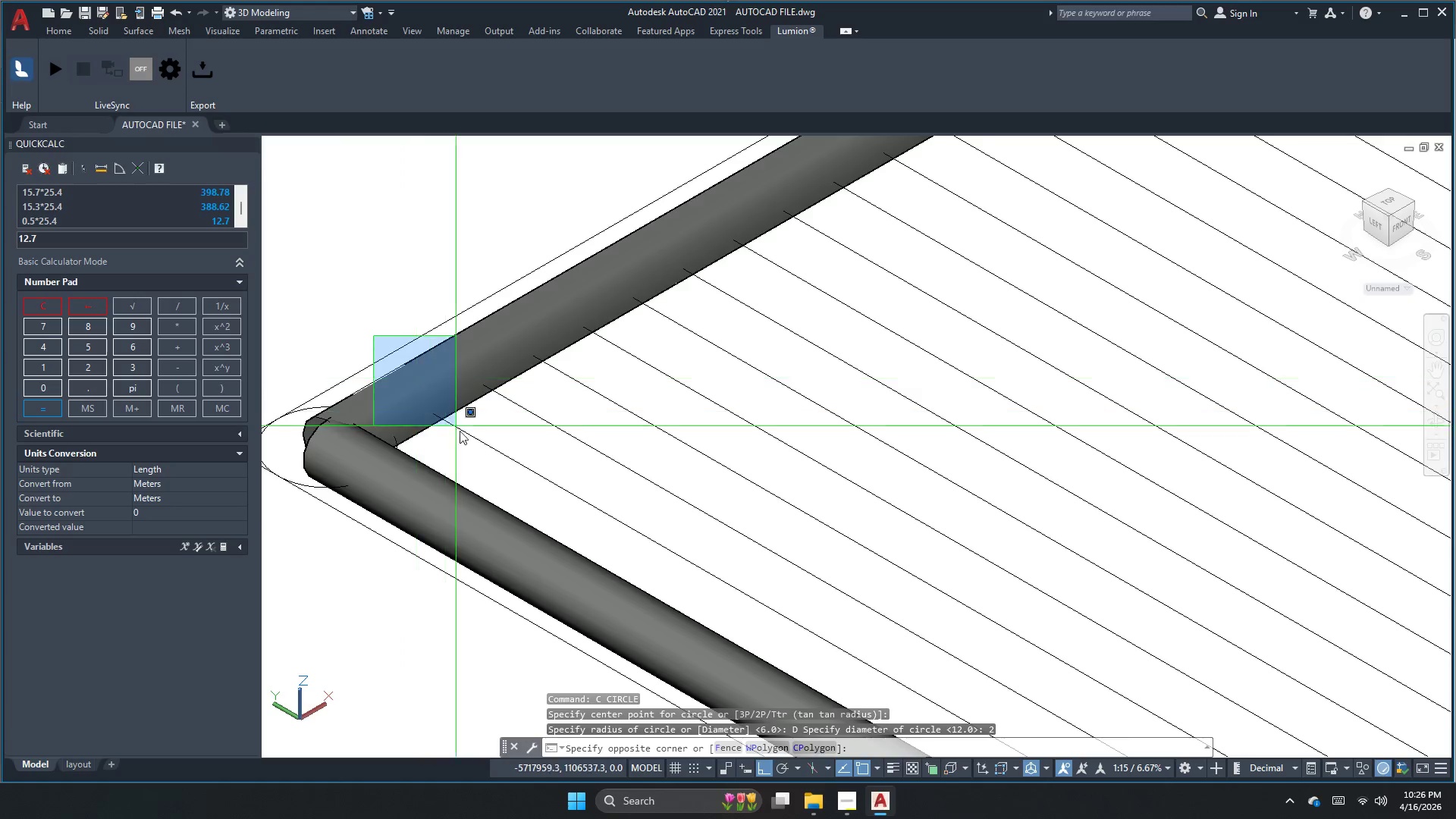 
double_click([468, 439])
 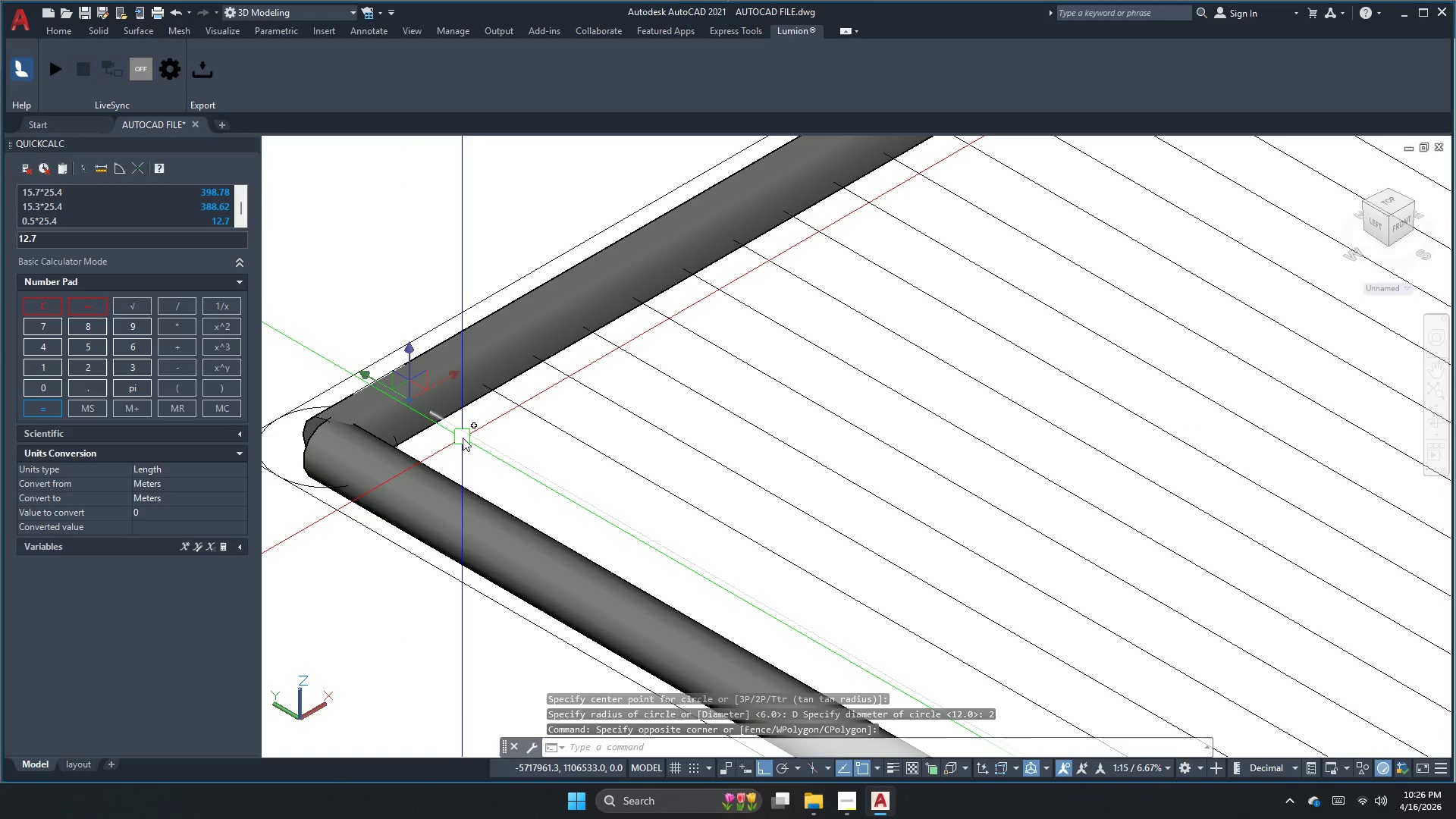 
type(swee )
 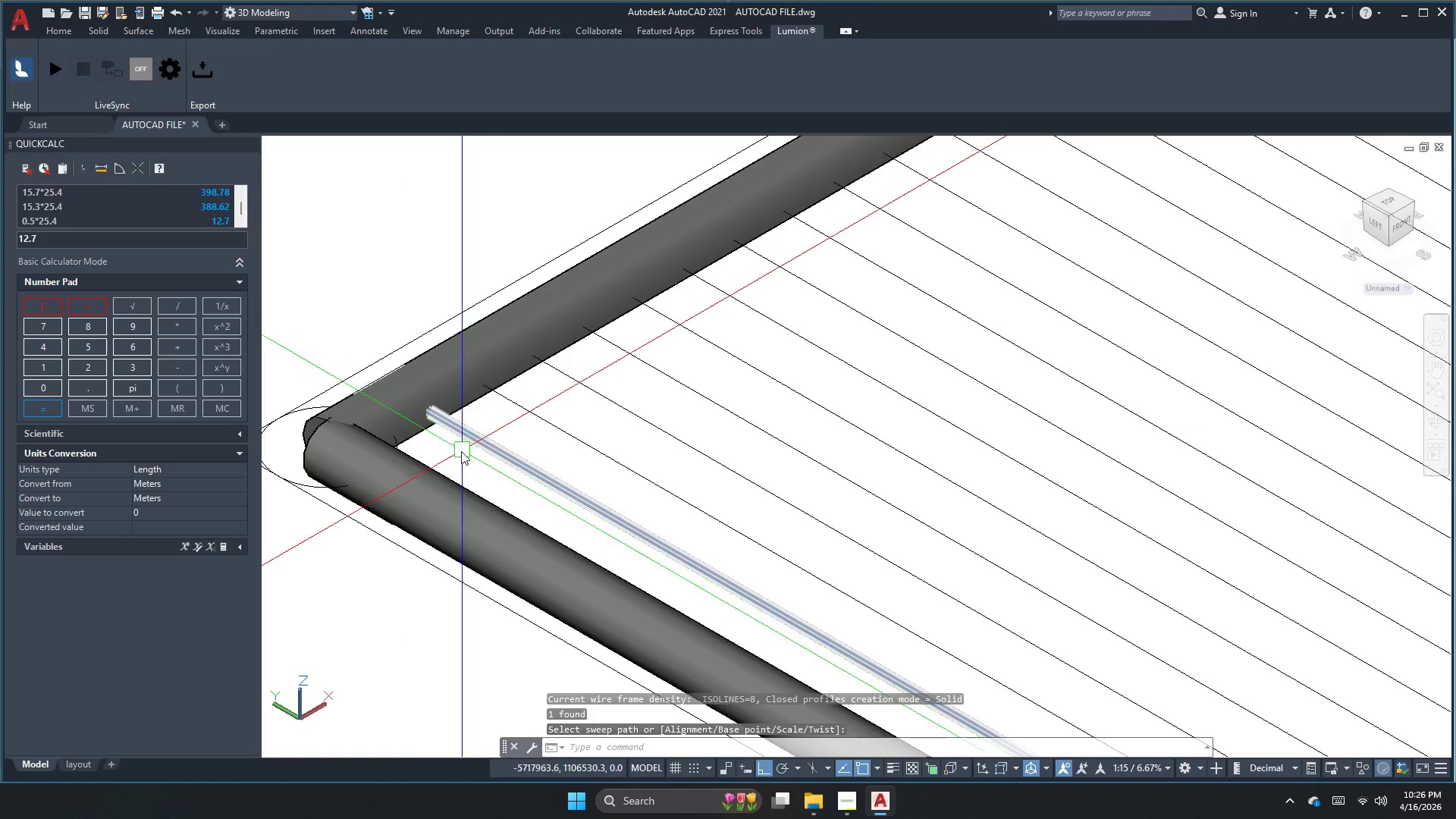 
scroll: coordinate [331, 387], scroll_direction: down, amount: 2.0
 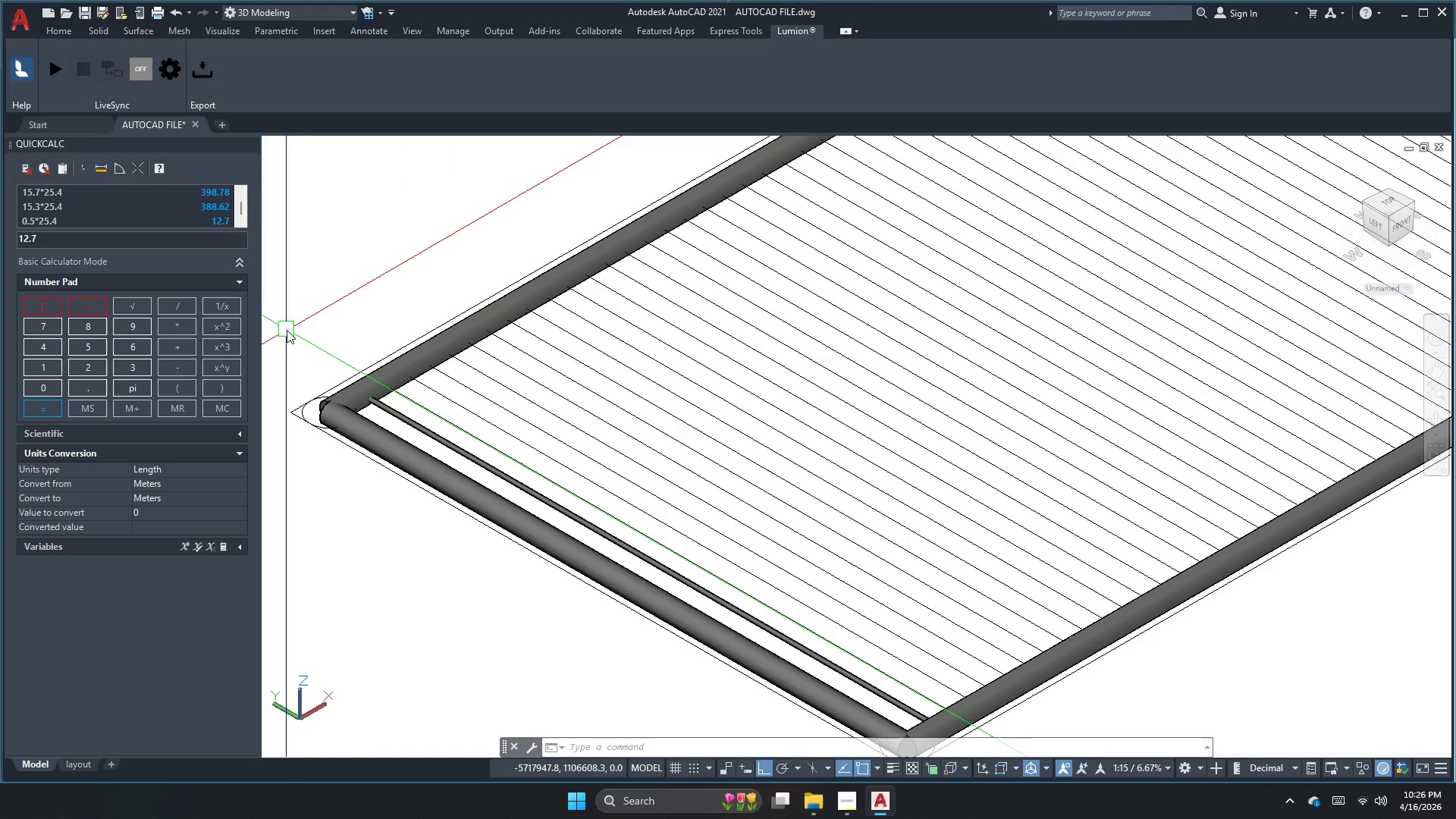 
wait(7.21)
 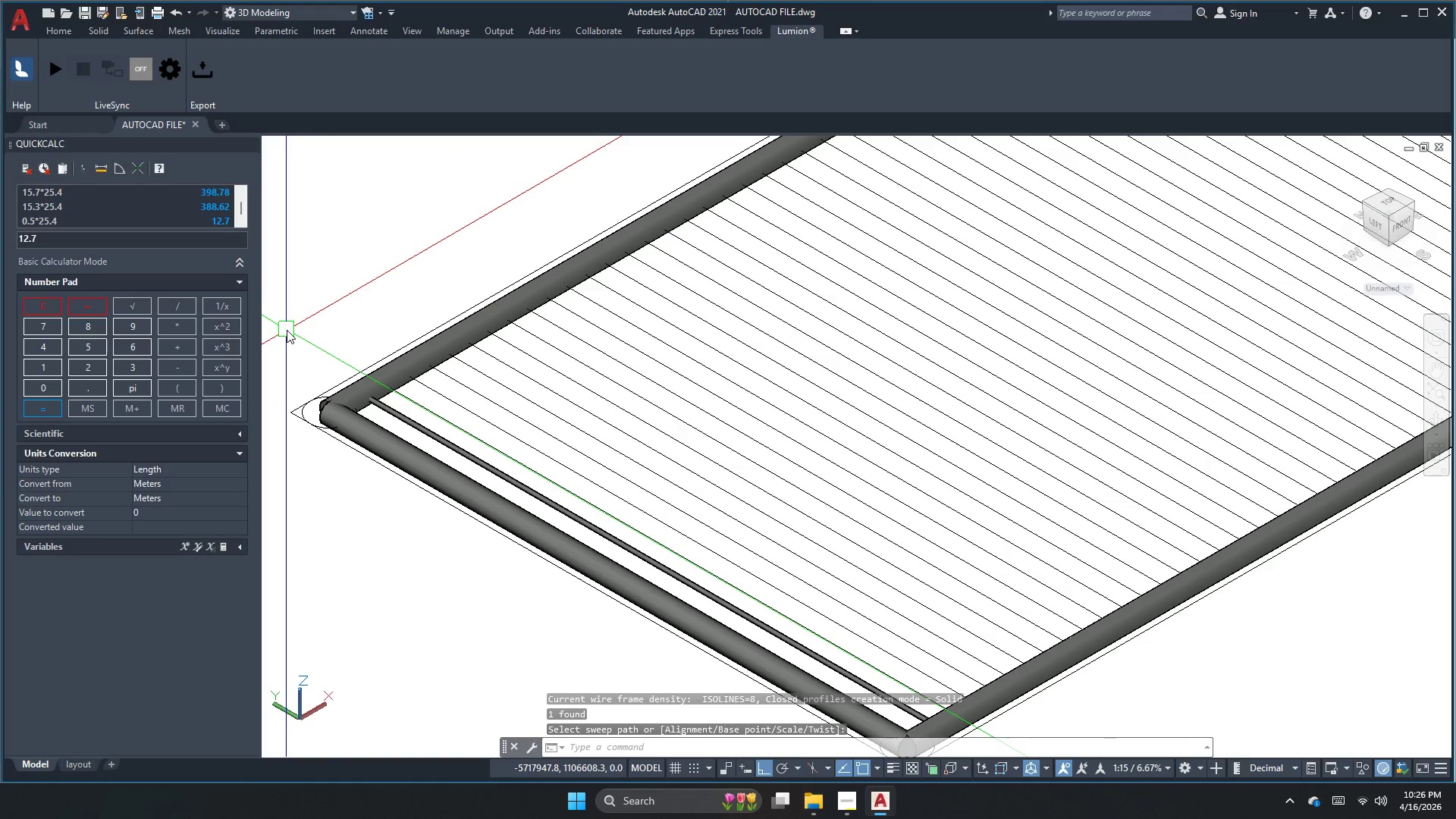 
key(Control+Z)
 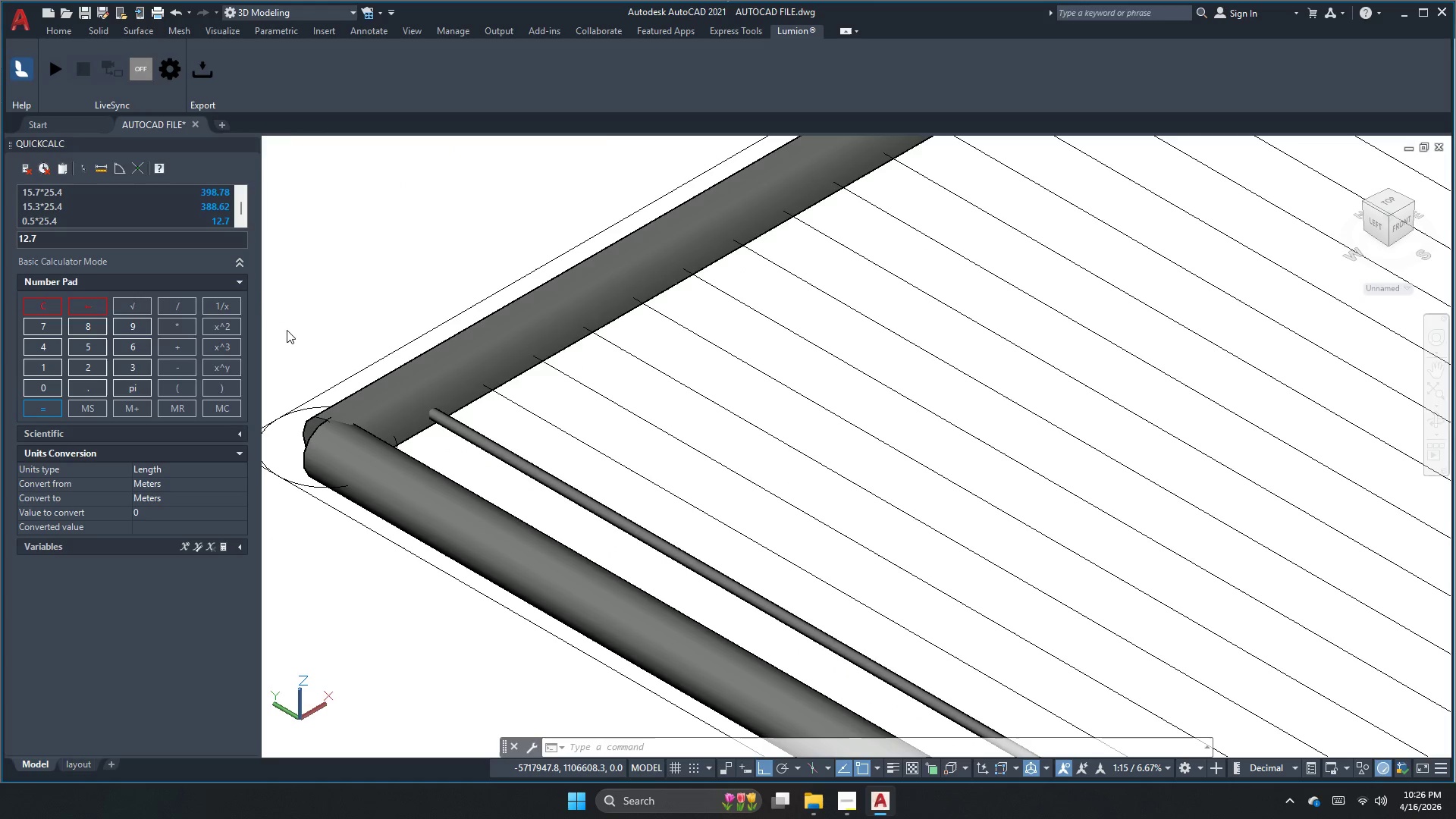 
key(Control+Z)
 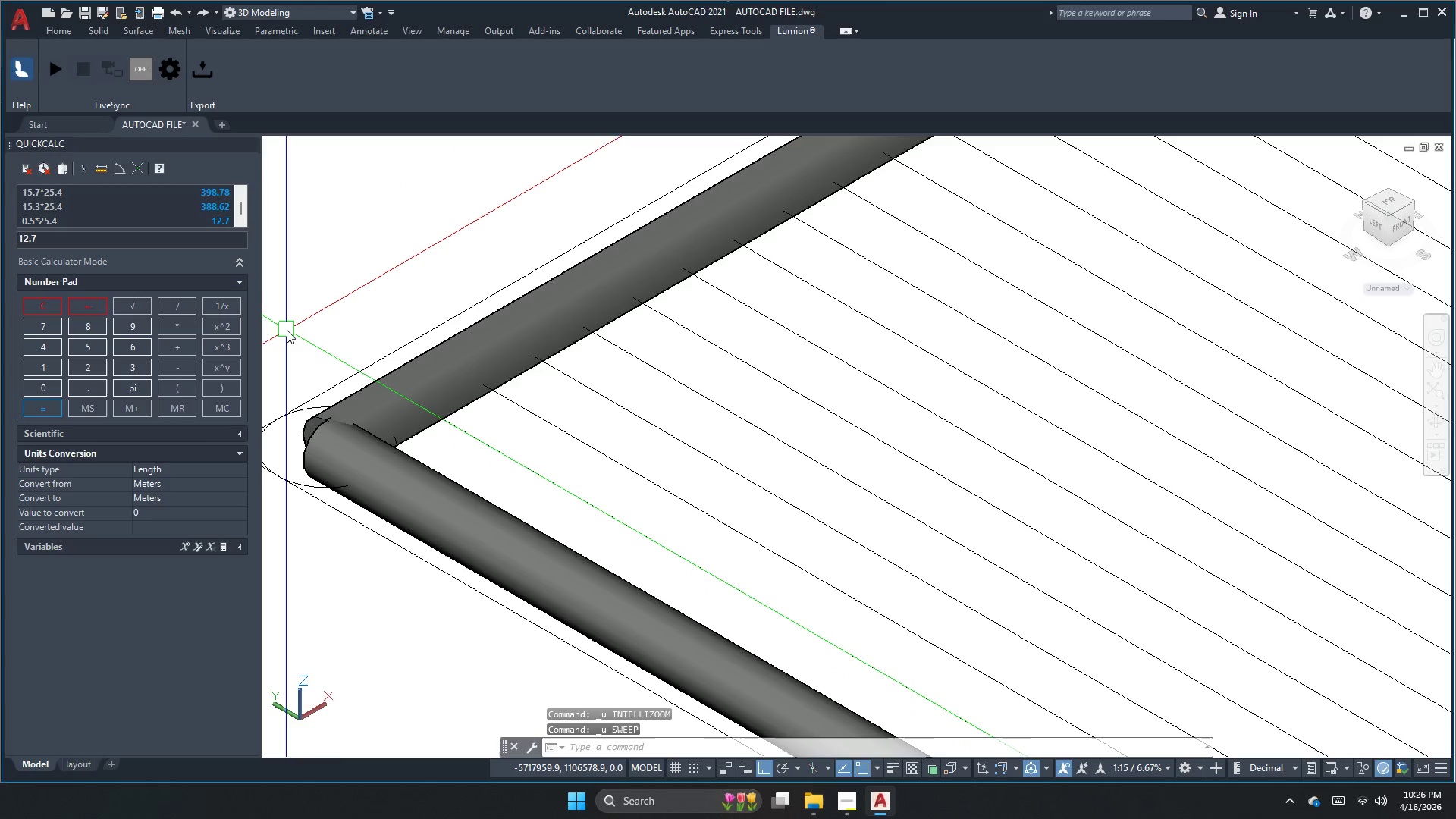 
key(Control+Z)
 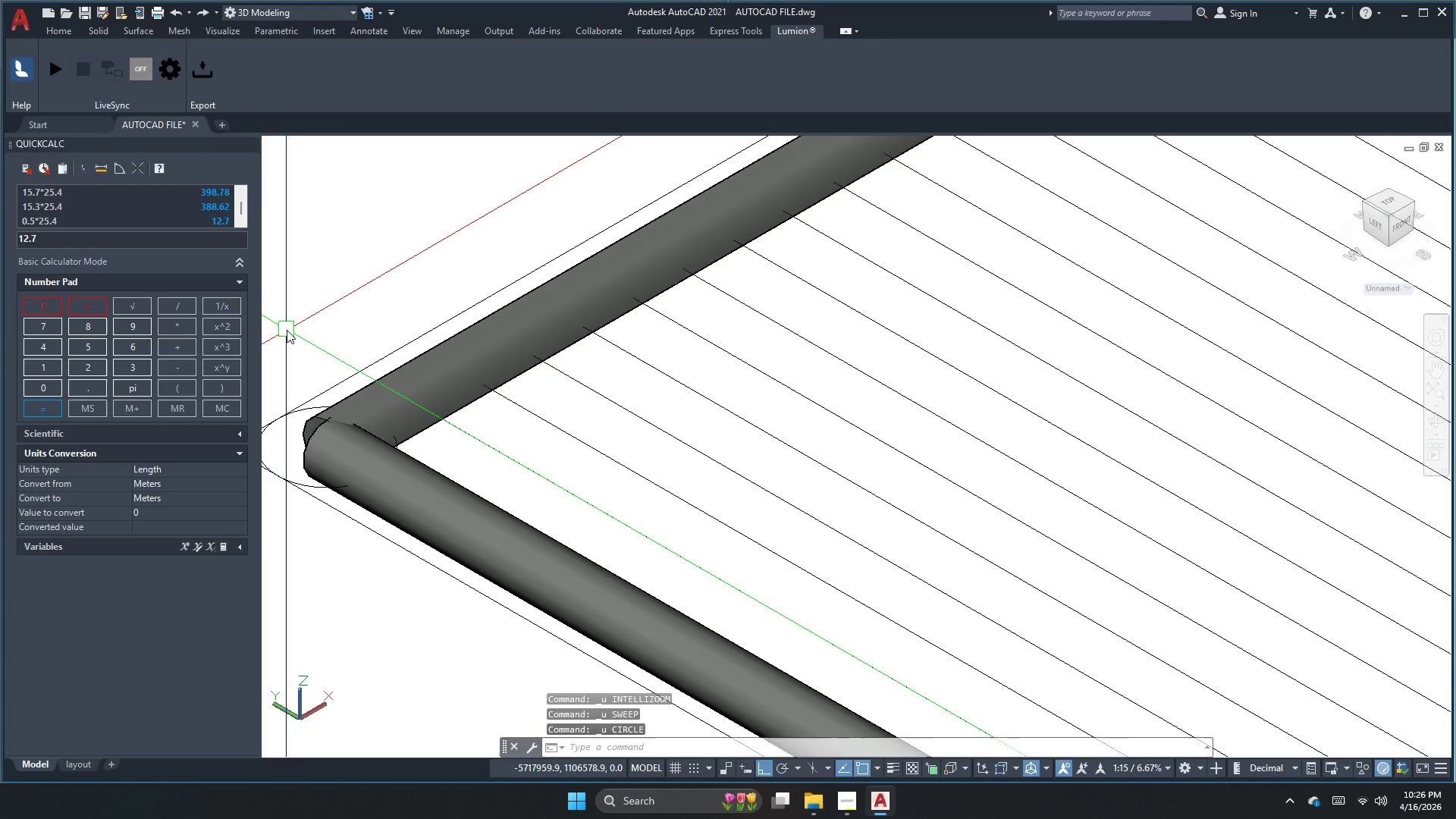 
key(Control+Z)
 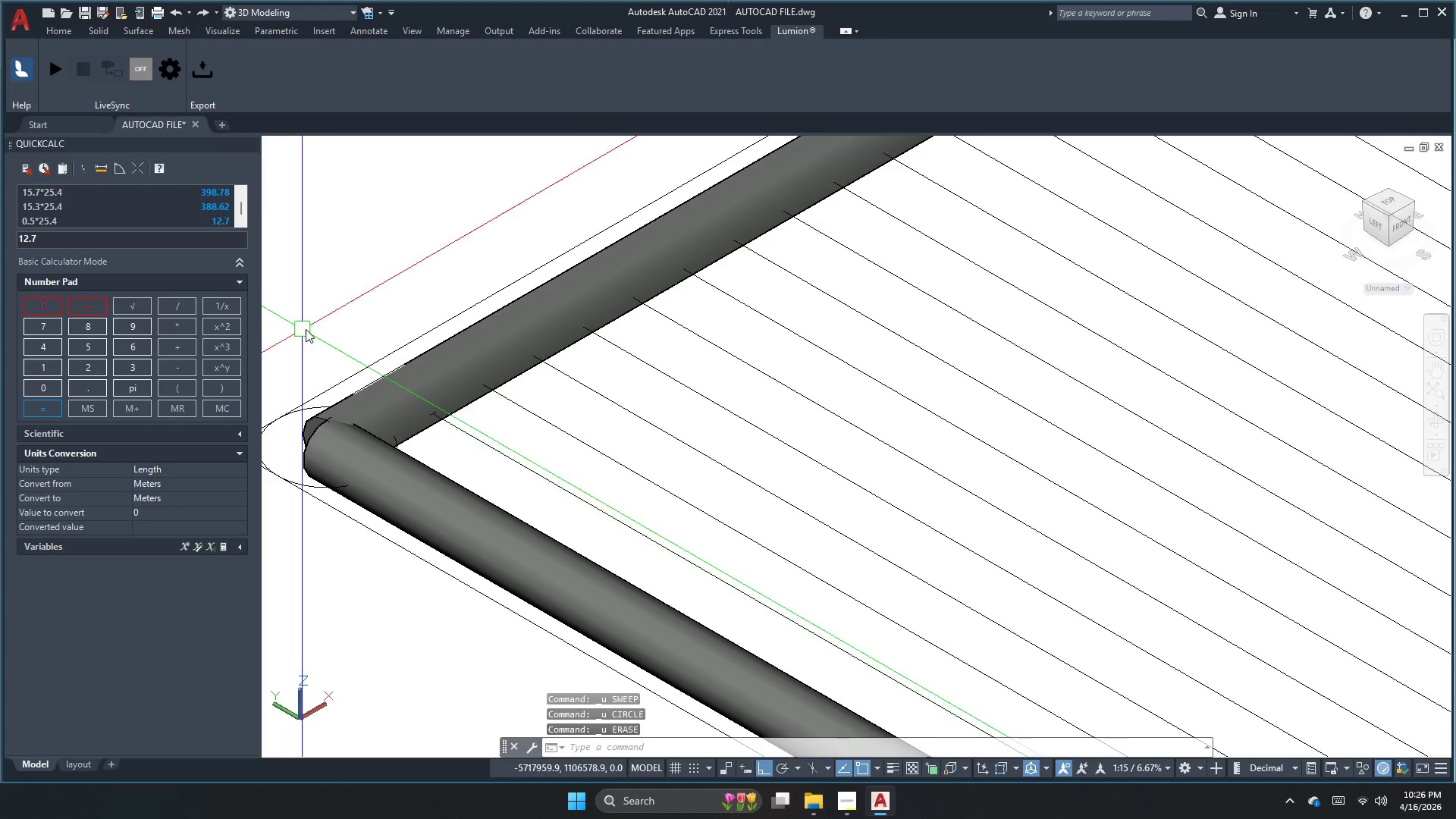 
key(Control+Z)
 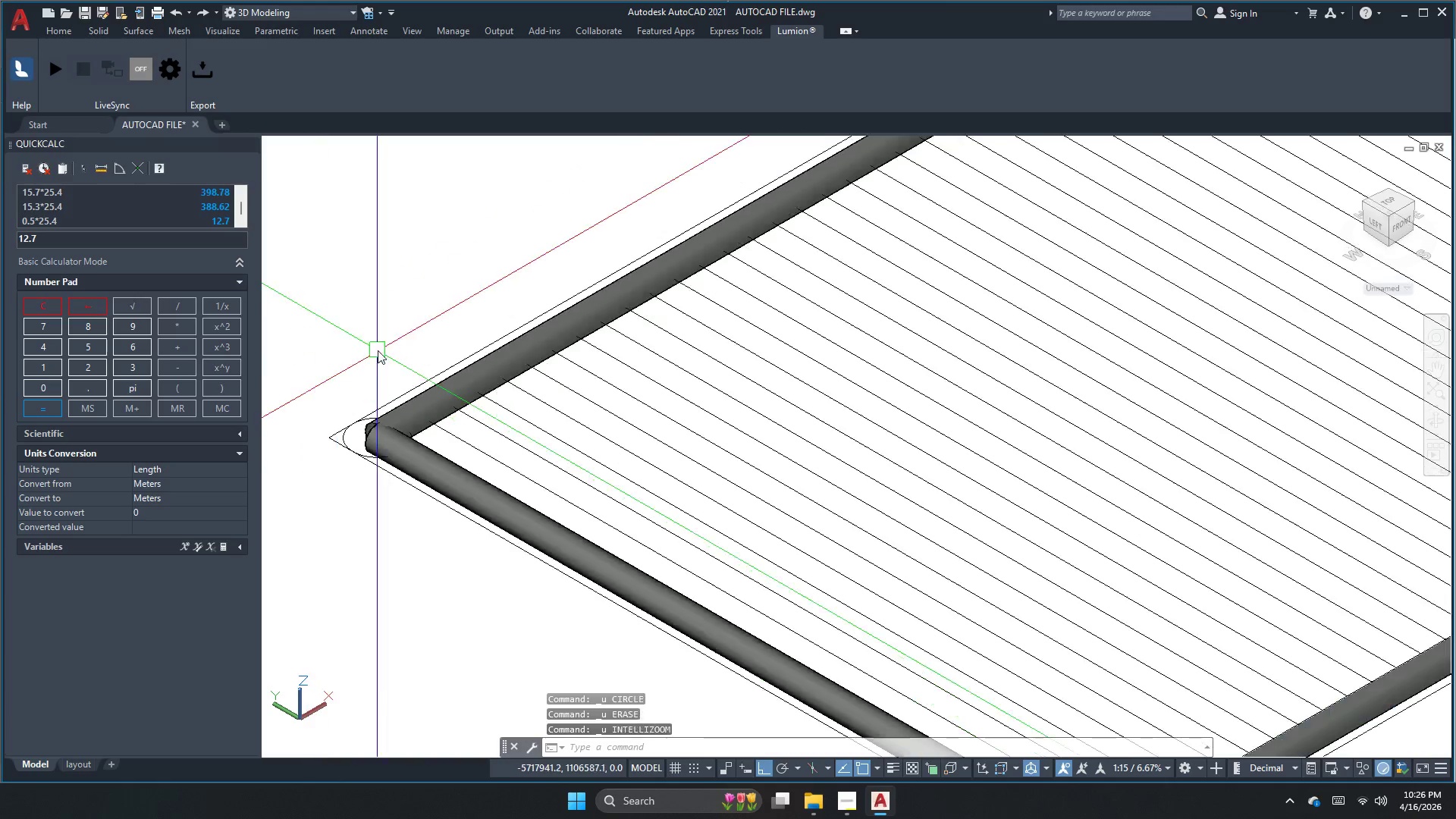 
key(Control+Z)
 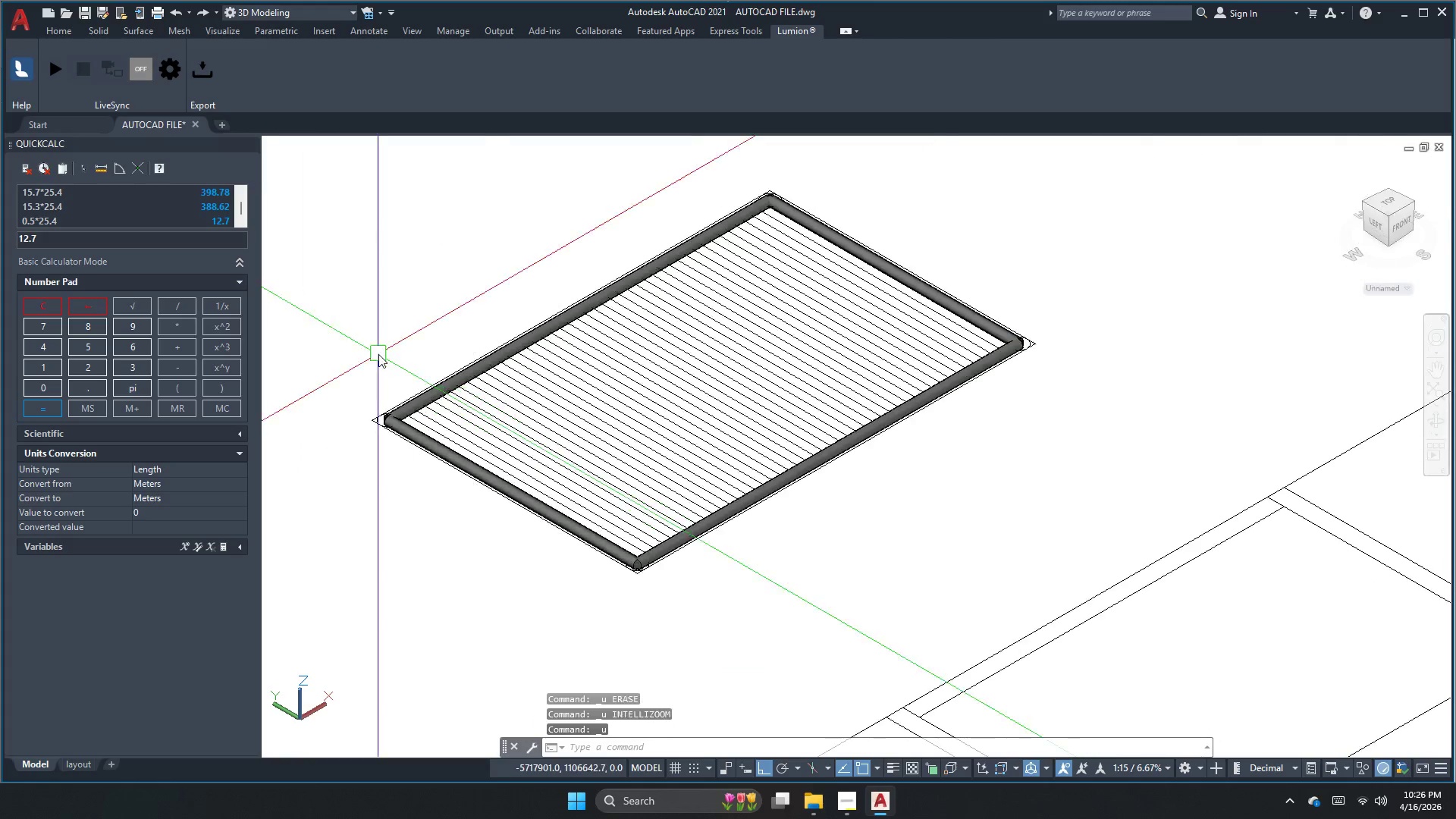 
key(Control+Z)
 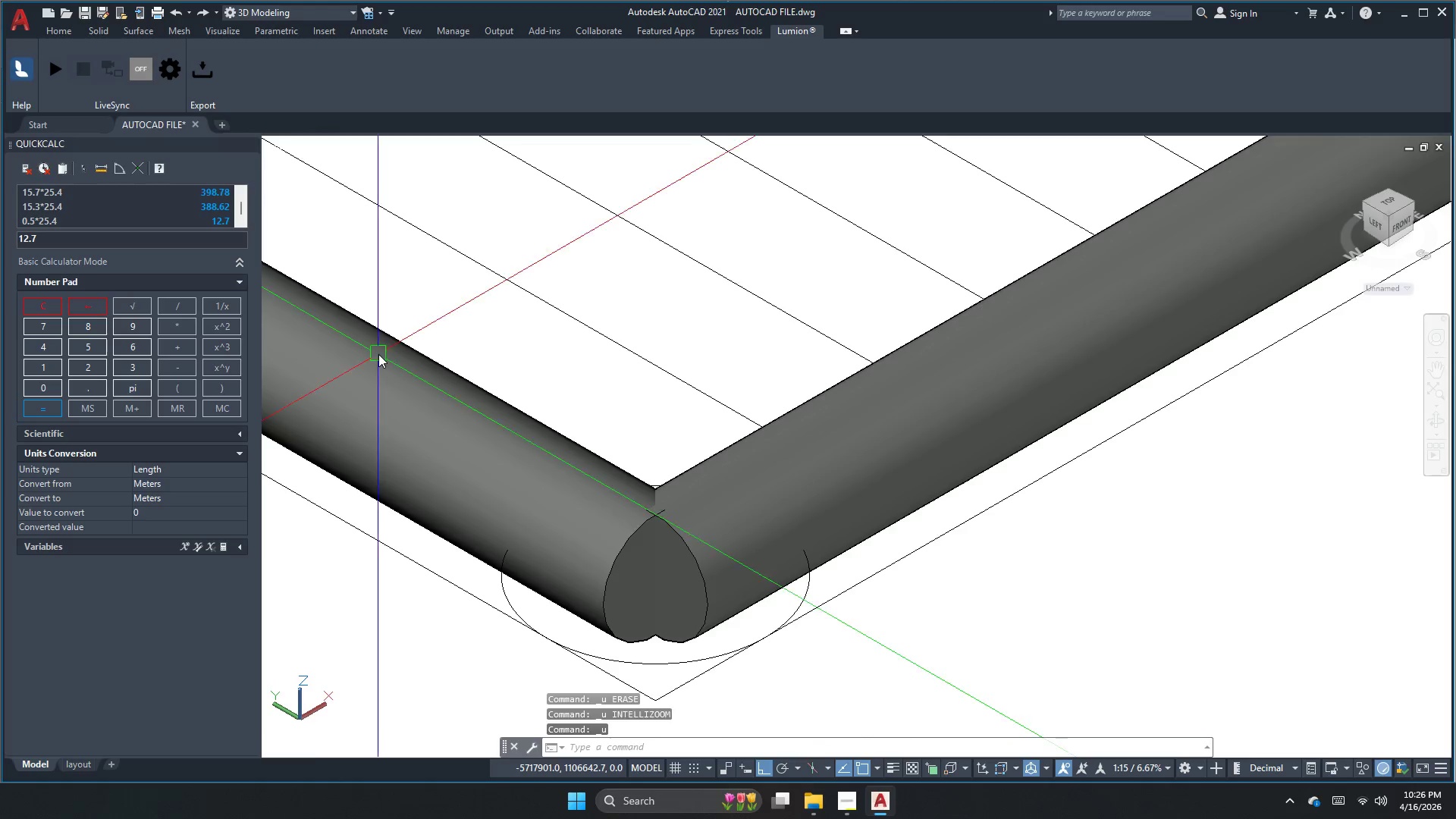 
key(Control+Z)
 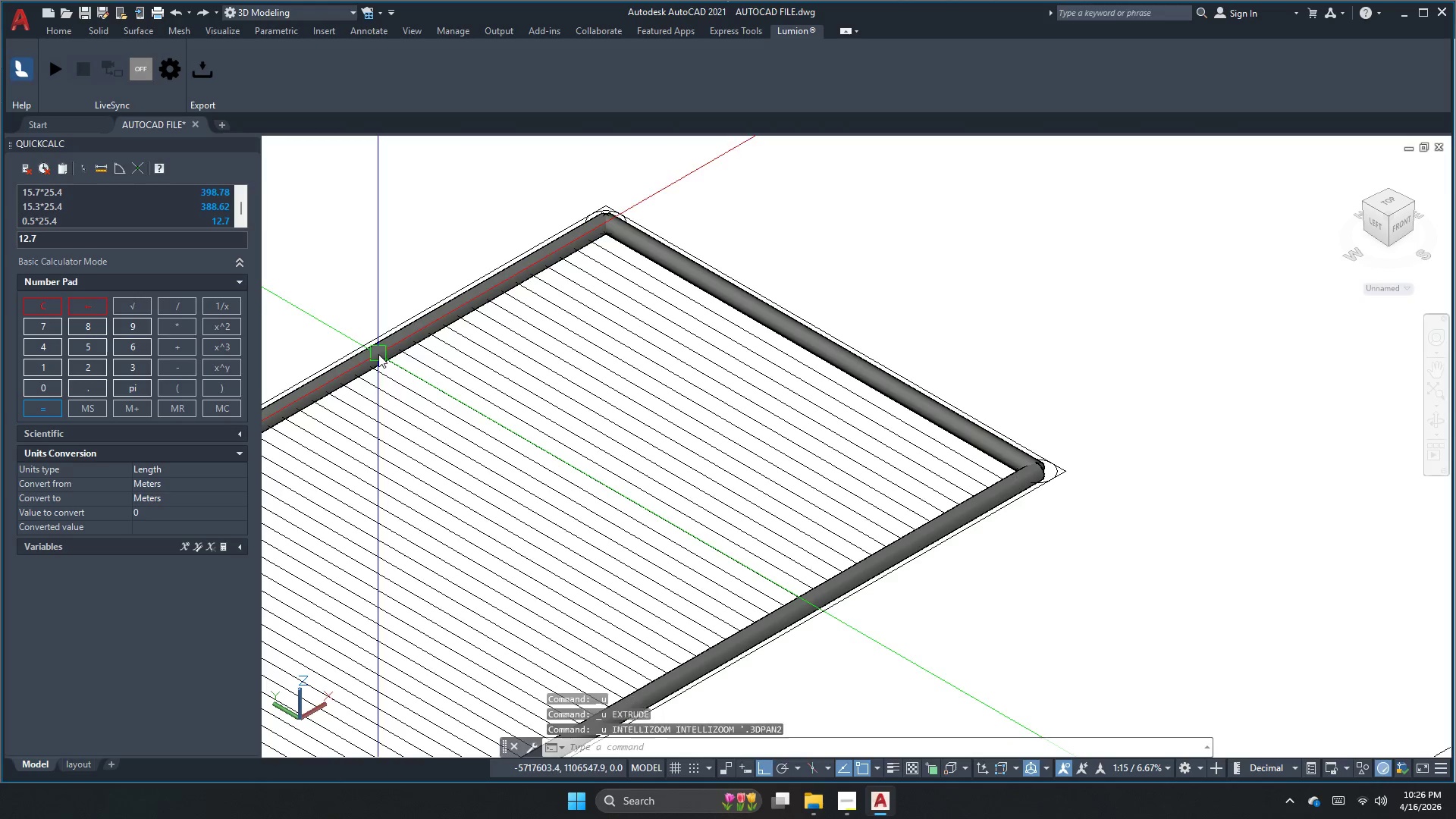 
key(Control+Z)
 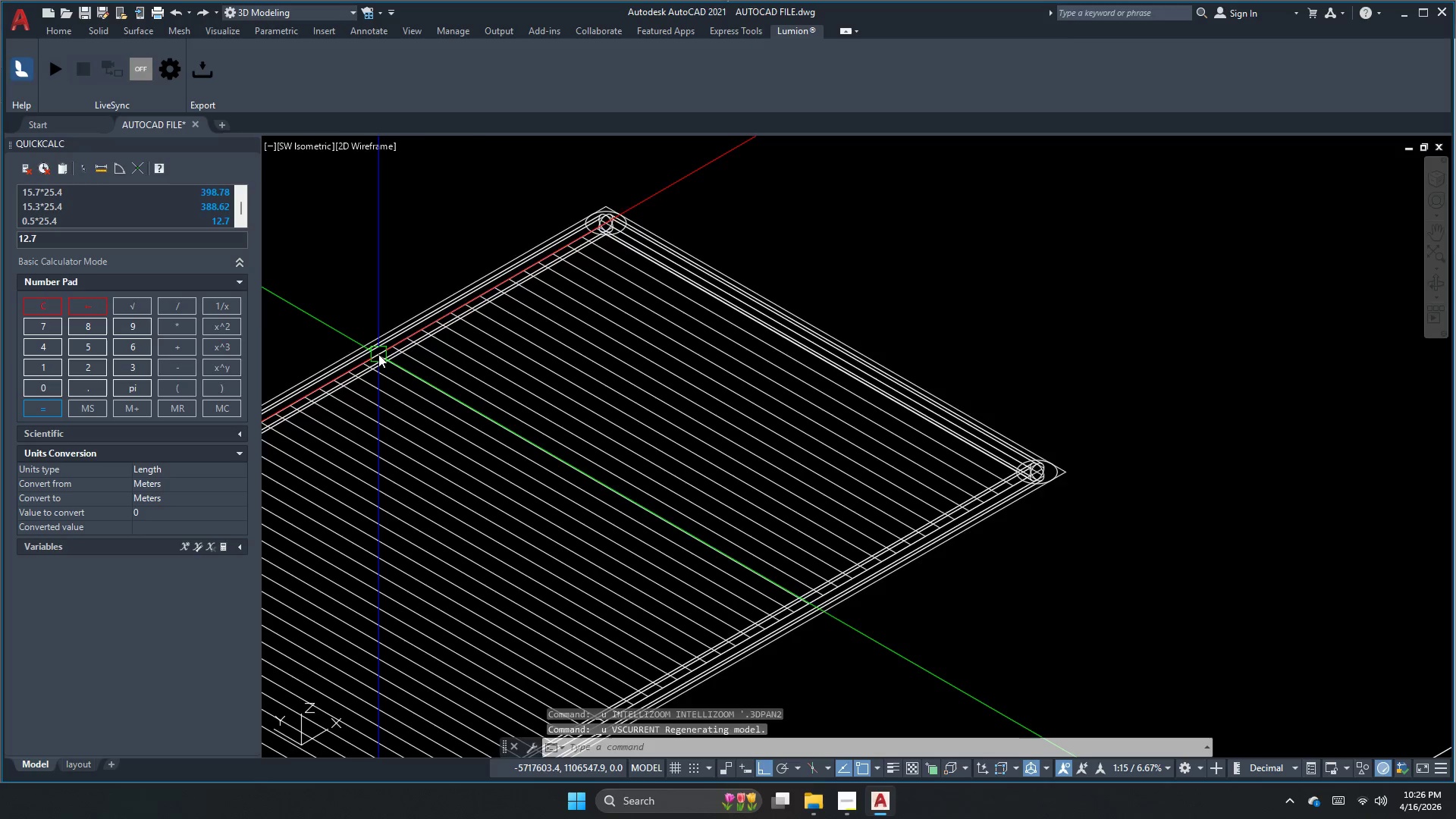 
key(Control+Z)
 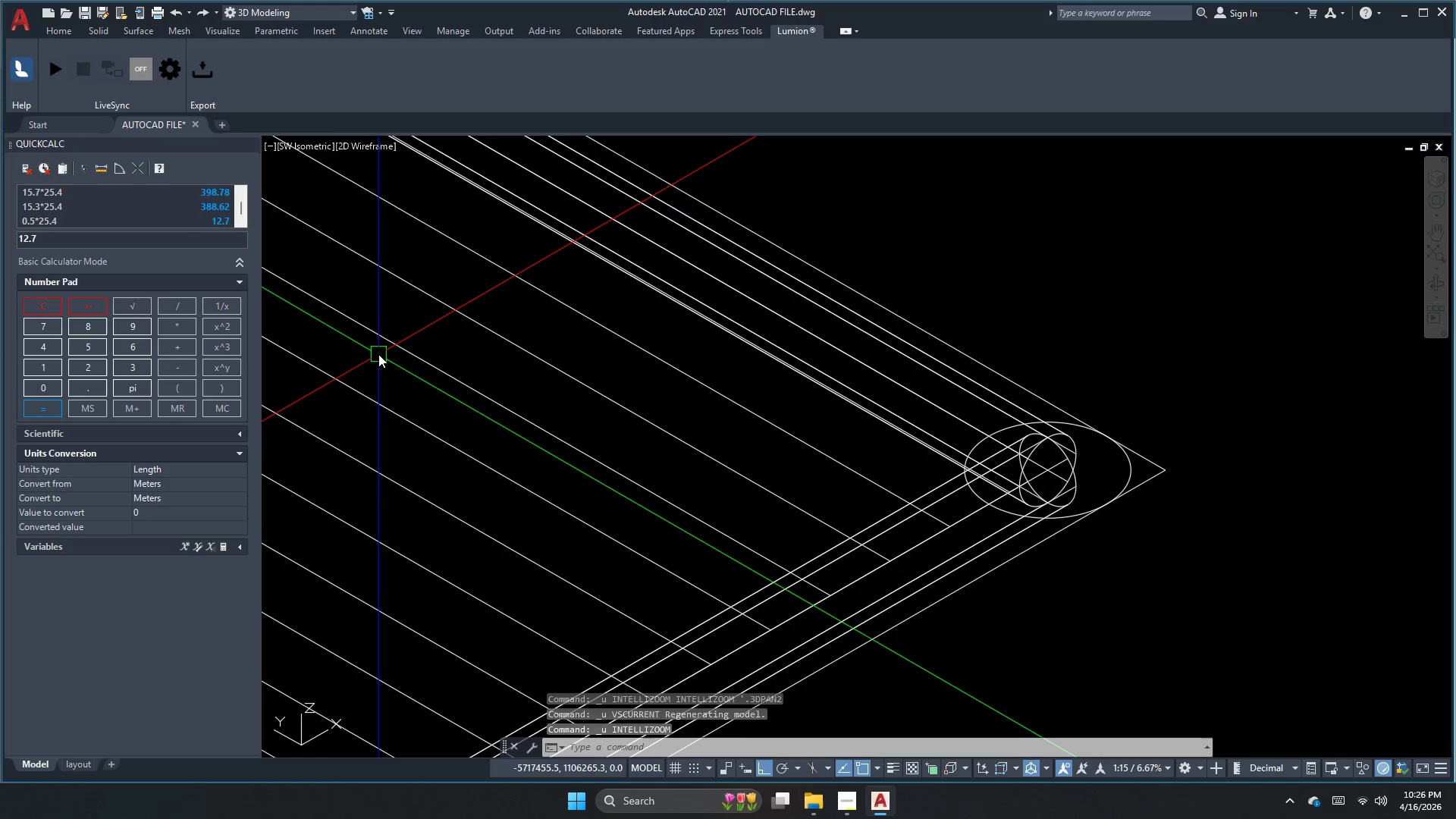 
key(Control+Z)
 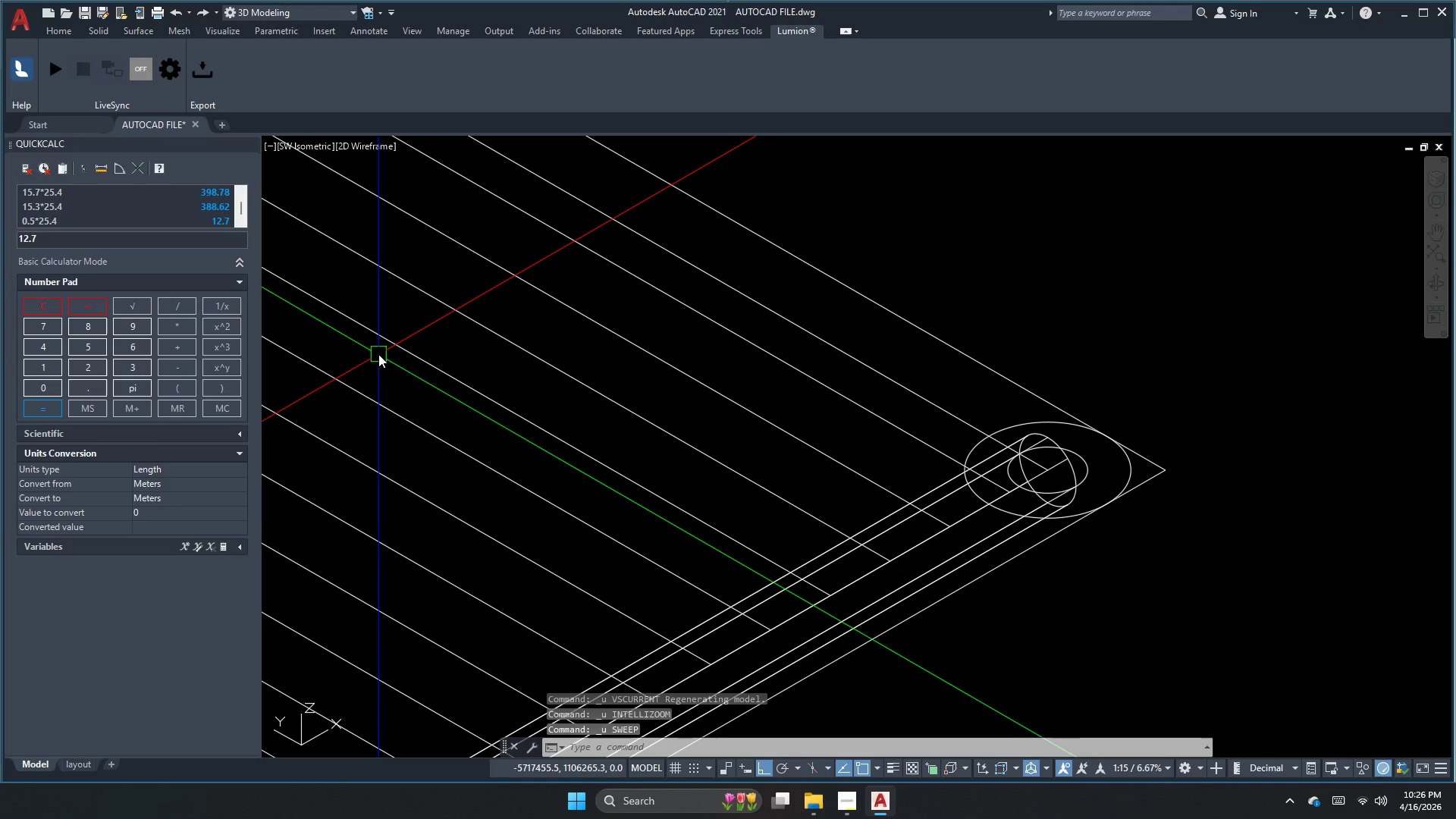 
key(Control+Z)
 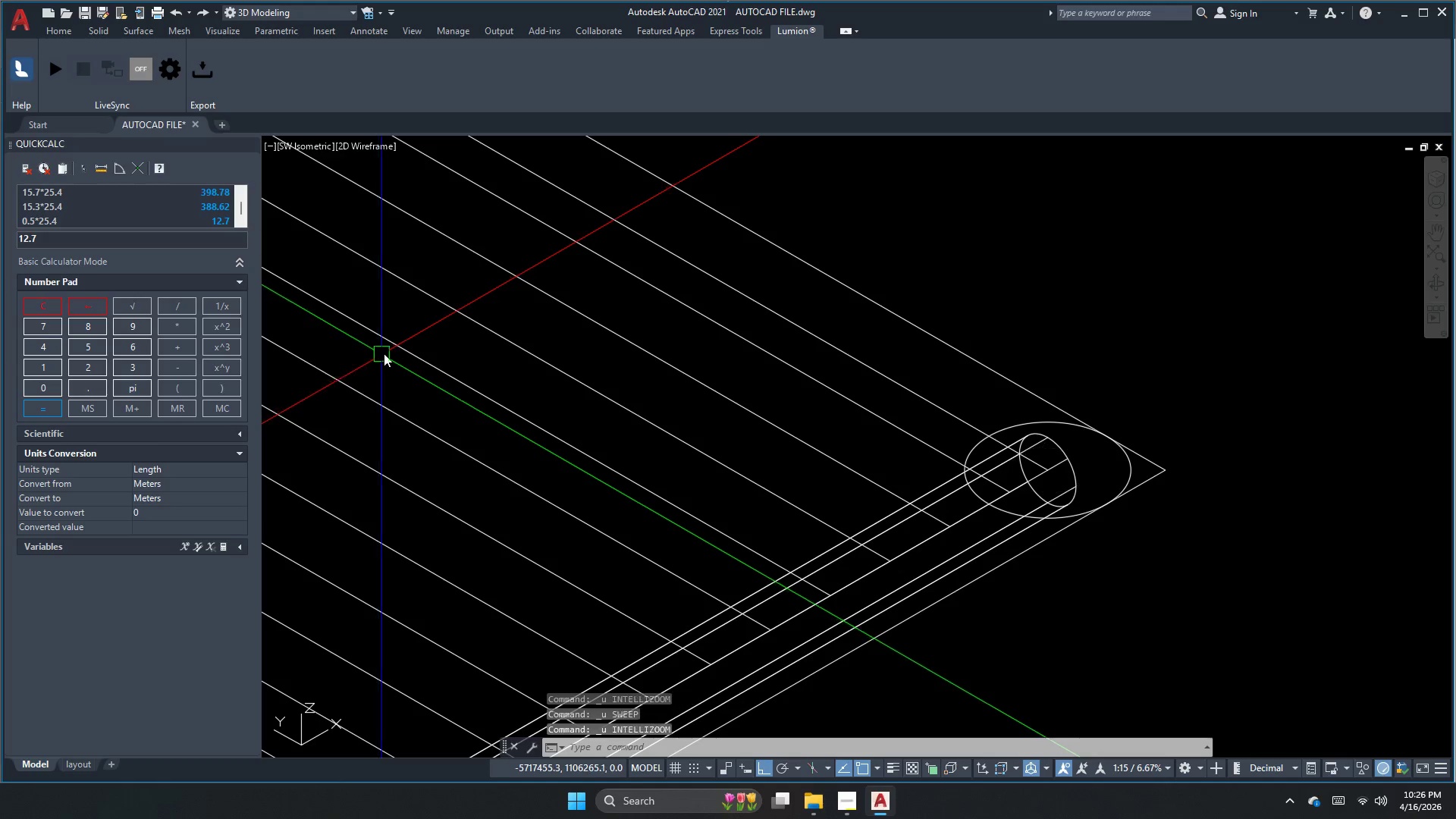 
key(Control+Z)
 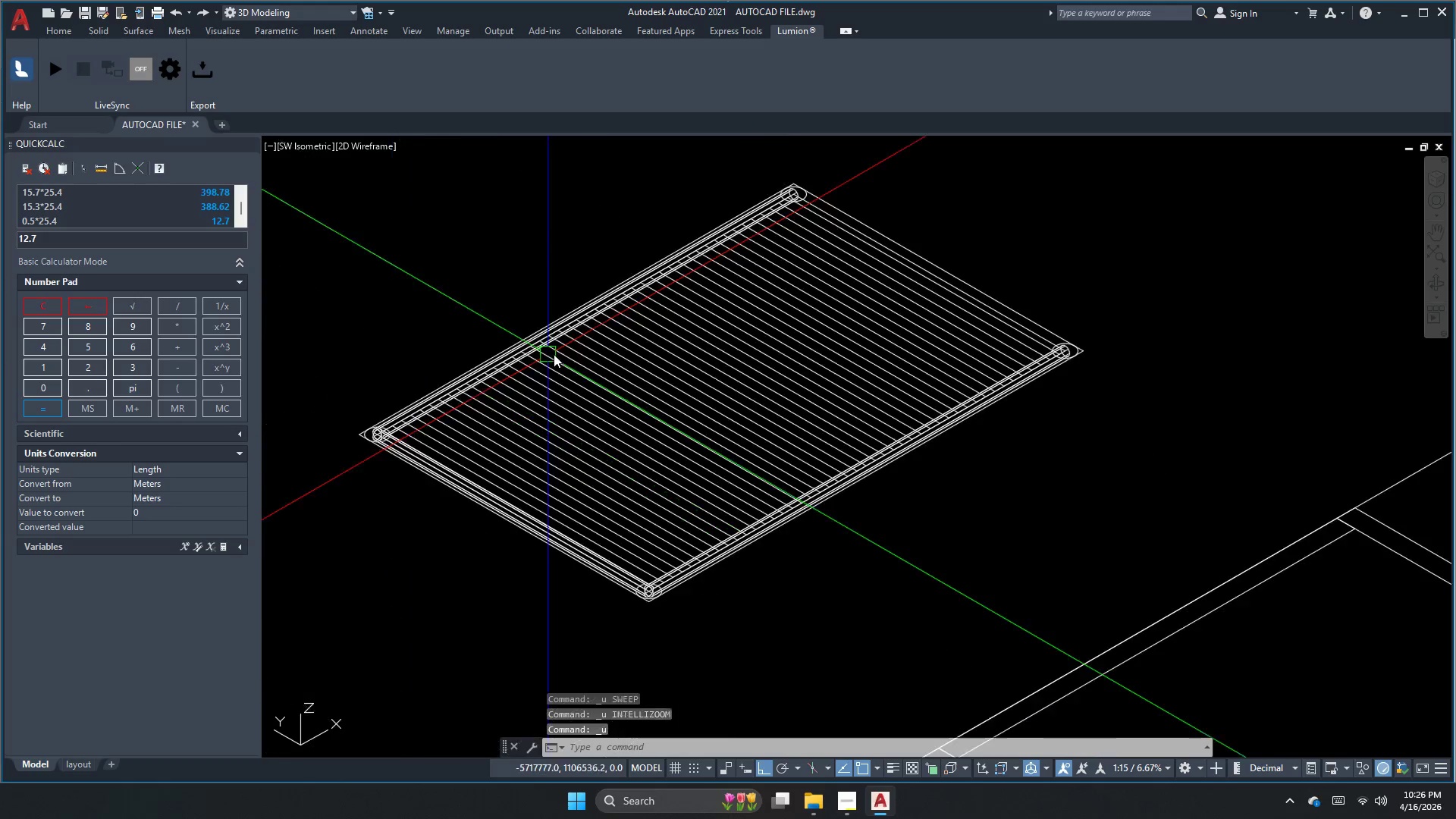 
key(Control+Z)
 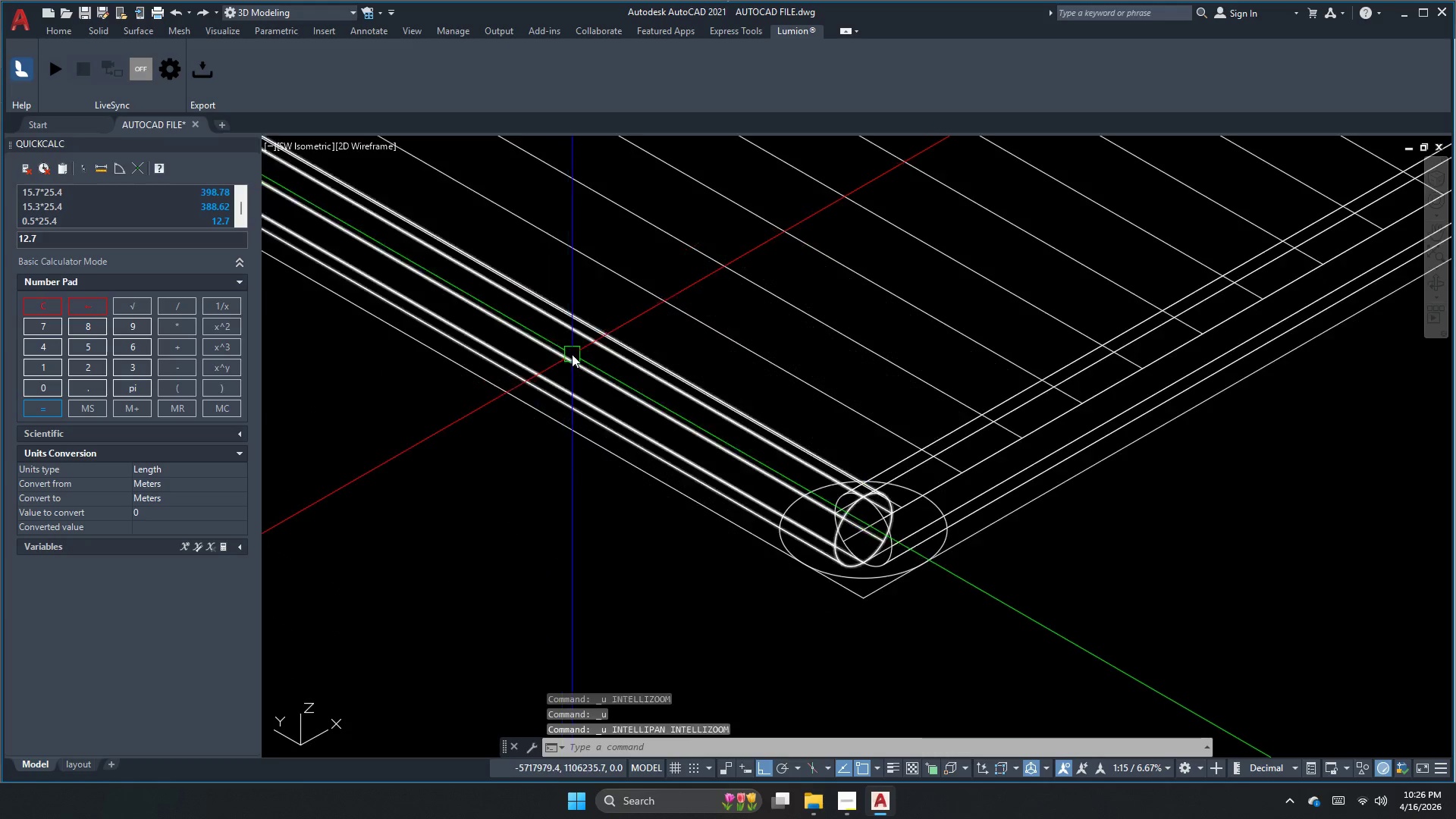 
key(Control+Z)
 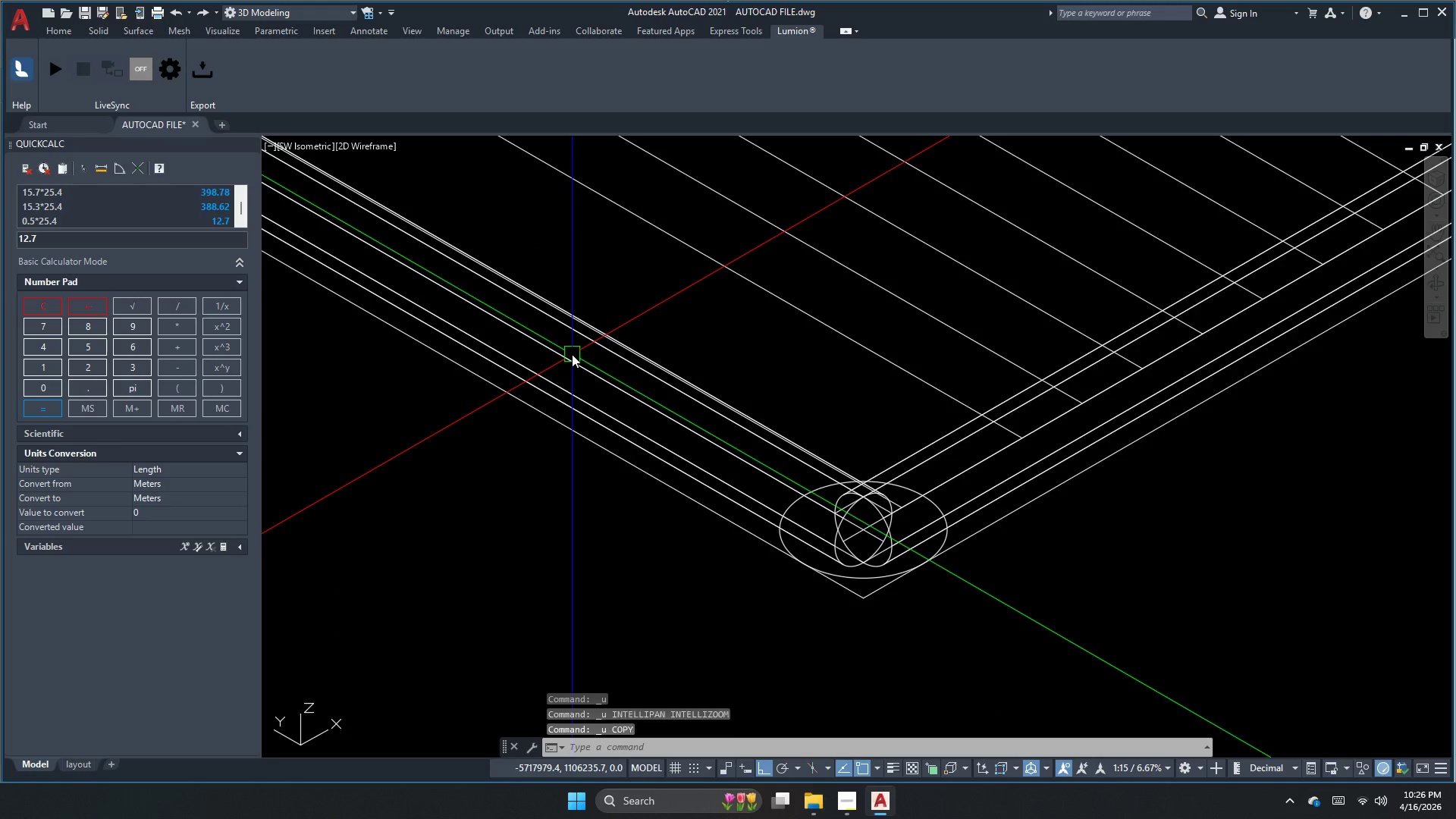 
key(Control+Z)
 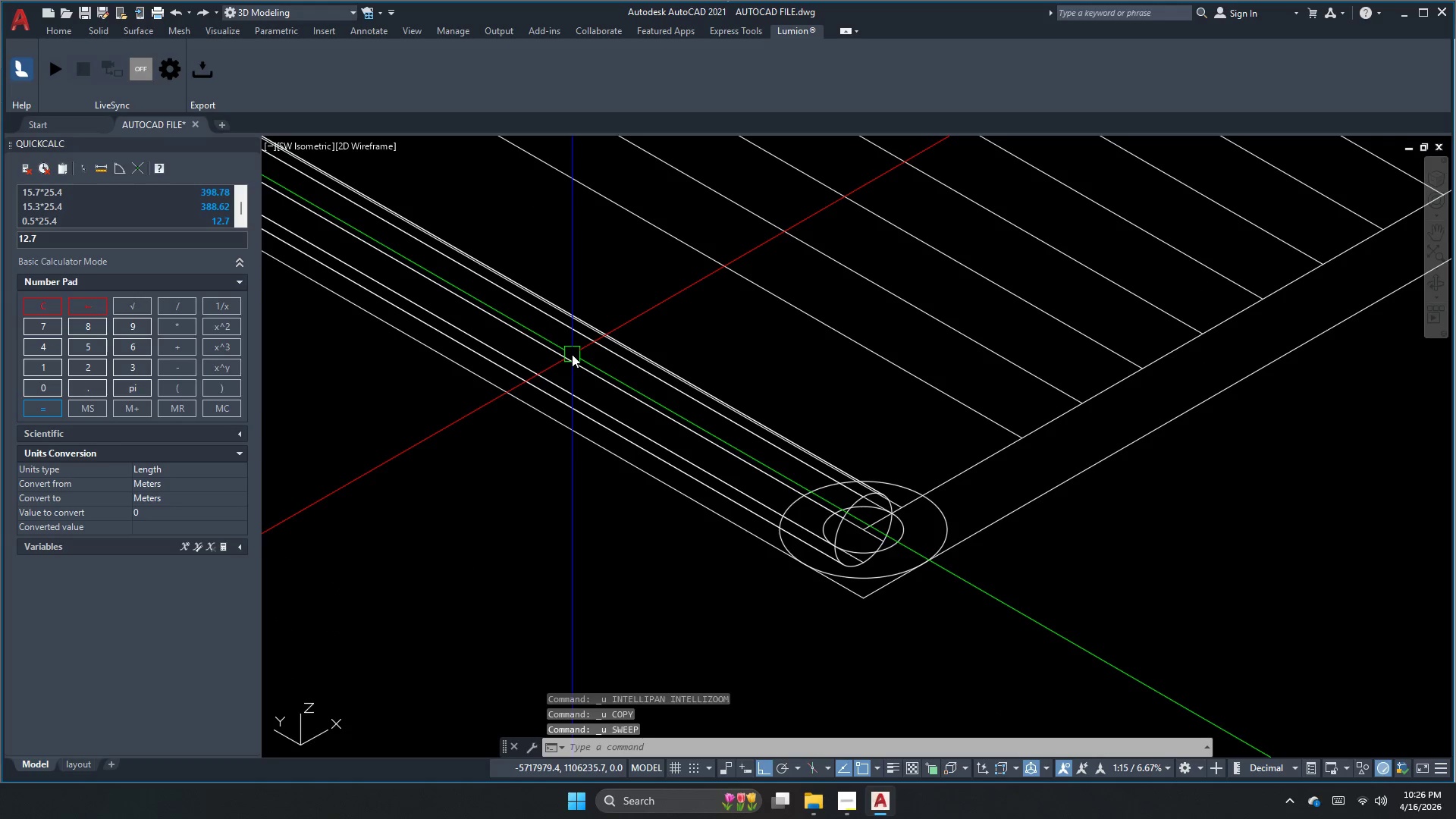 
key(Control+Z)
 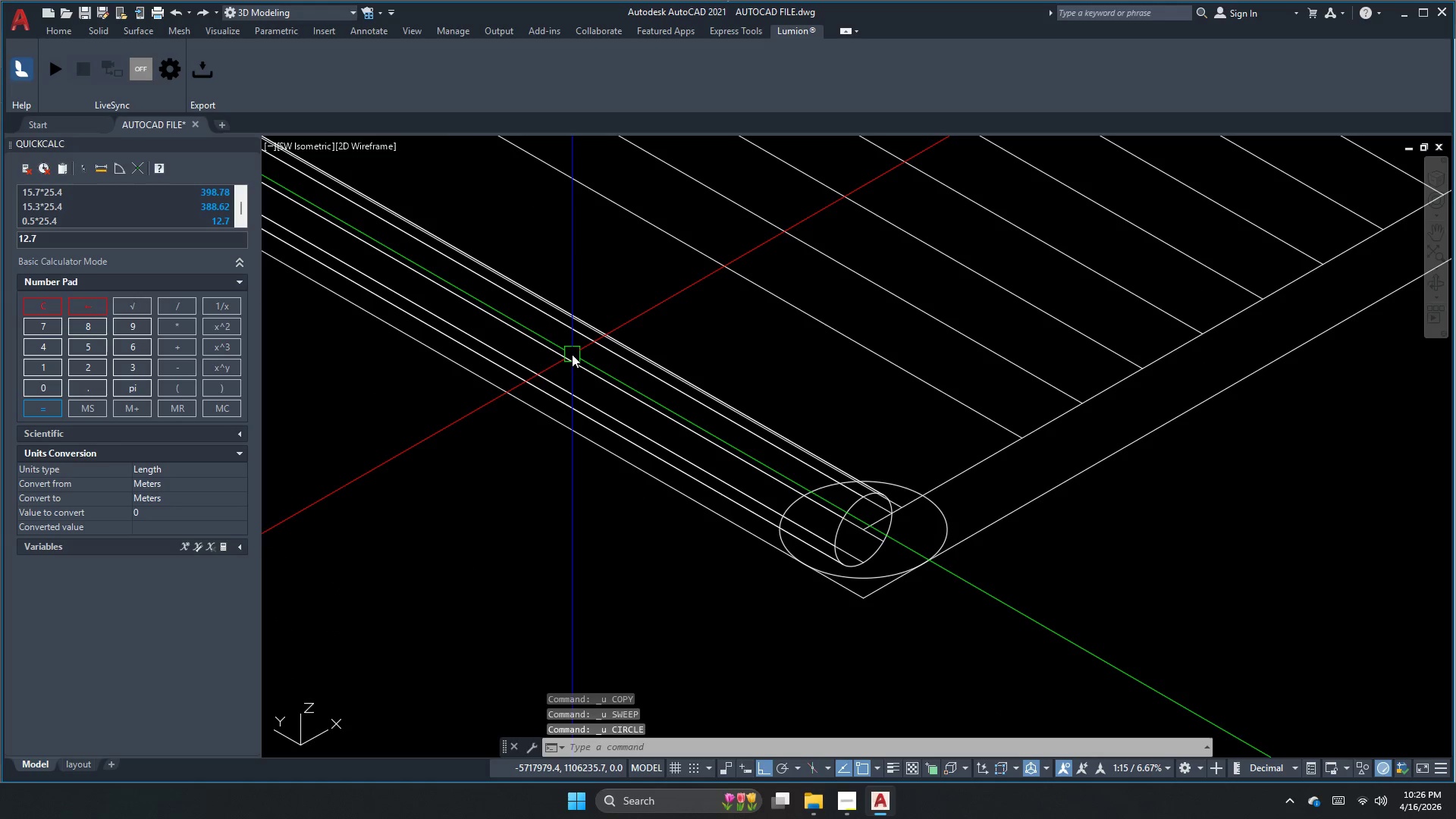 
key(Control+Z)
 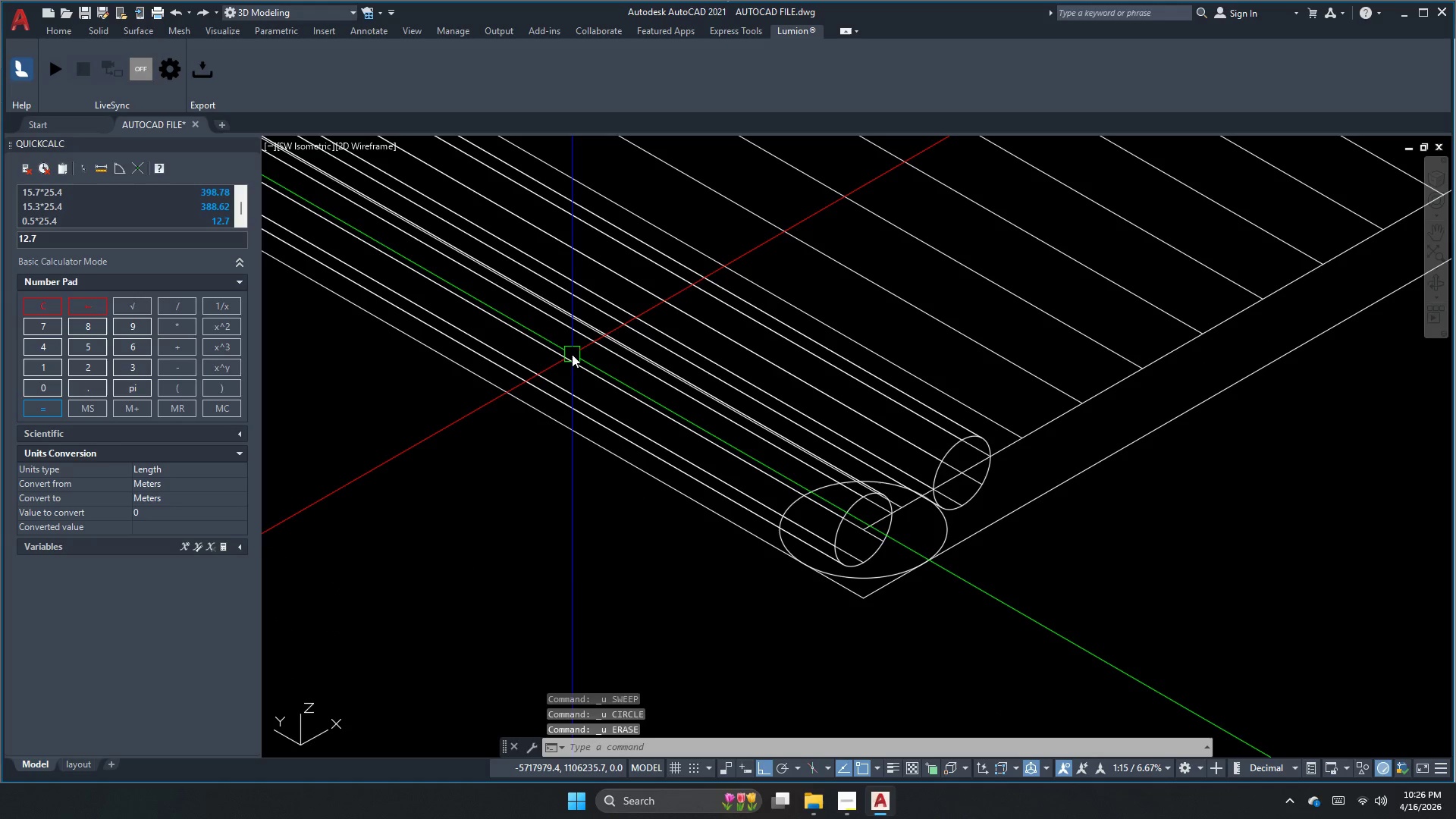 
key(Control+Z)
 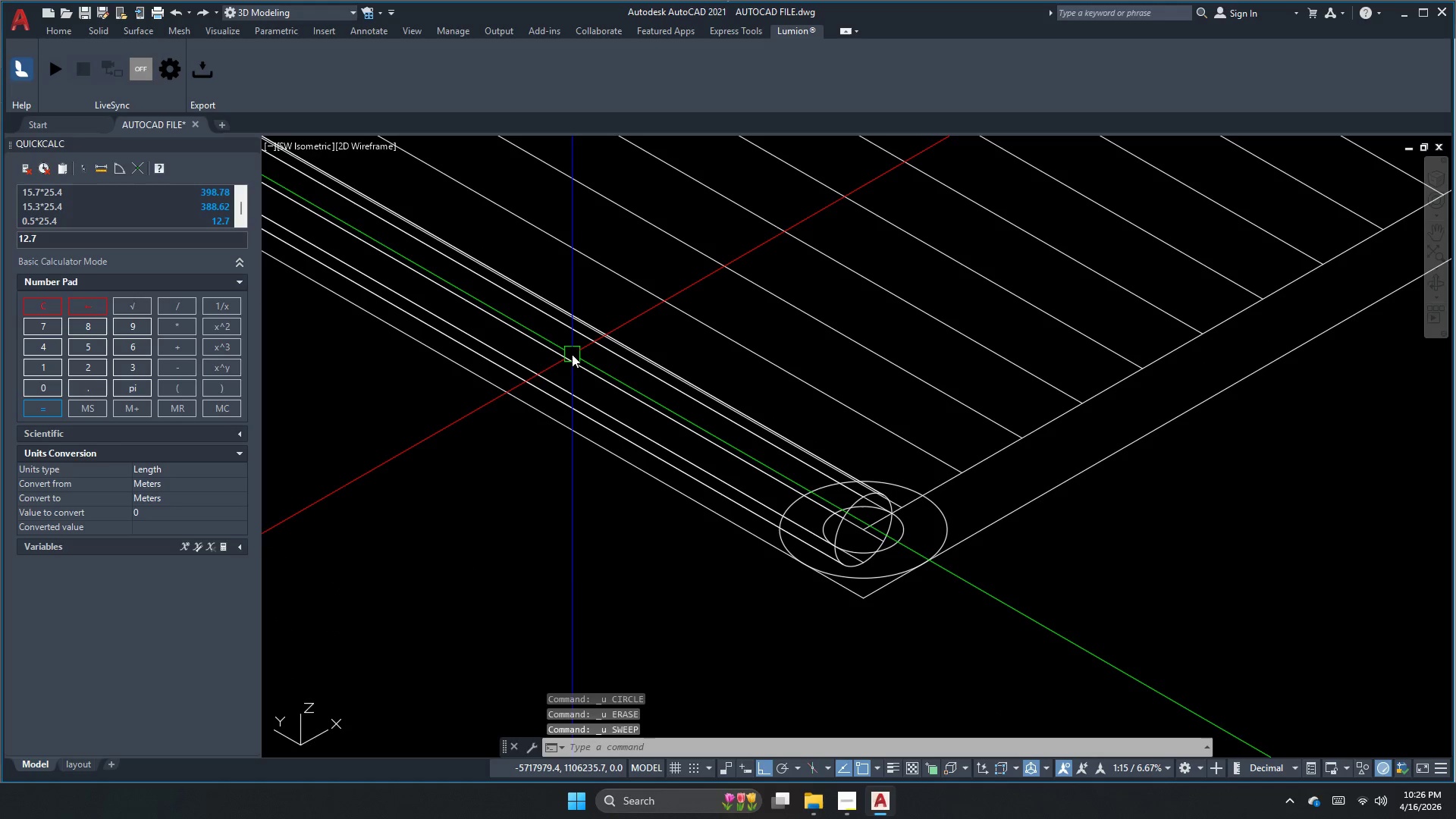 
key(Control+Z)
 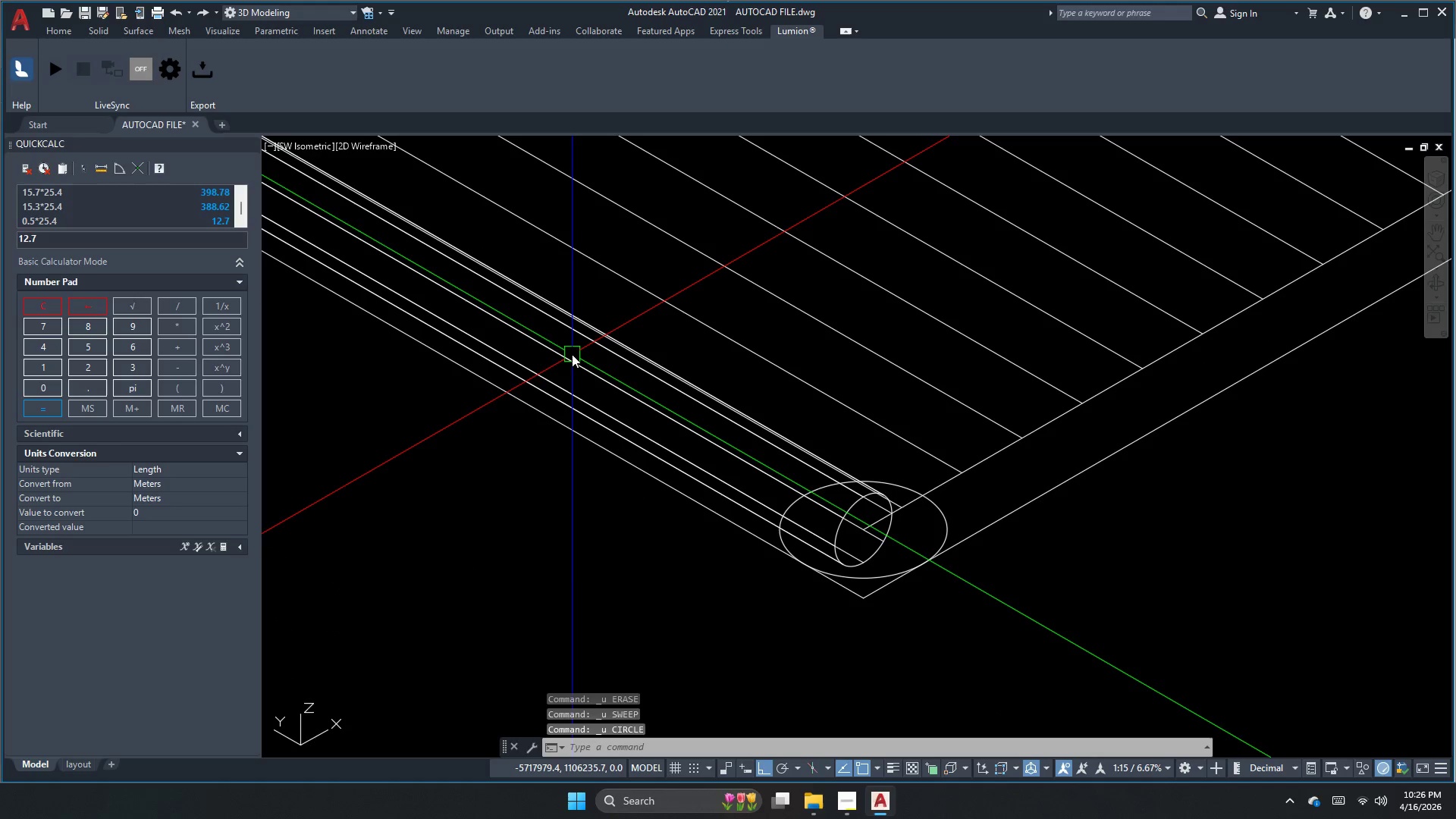 
key(Control+Z)
 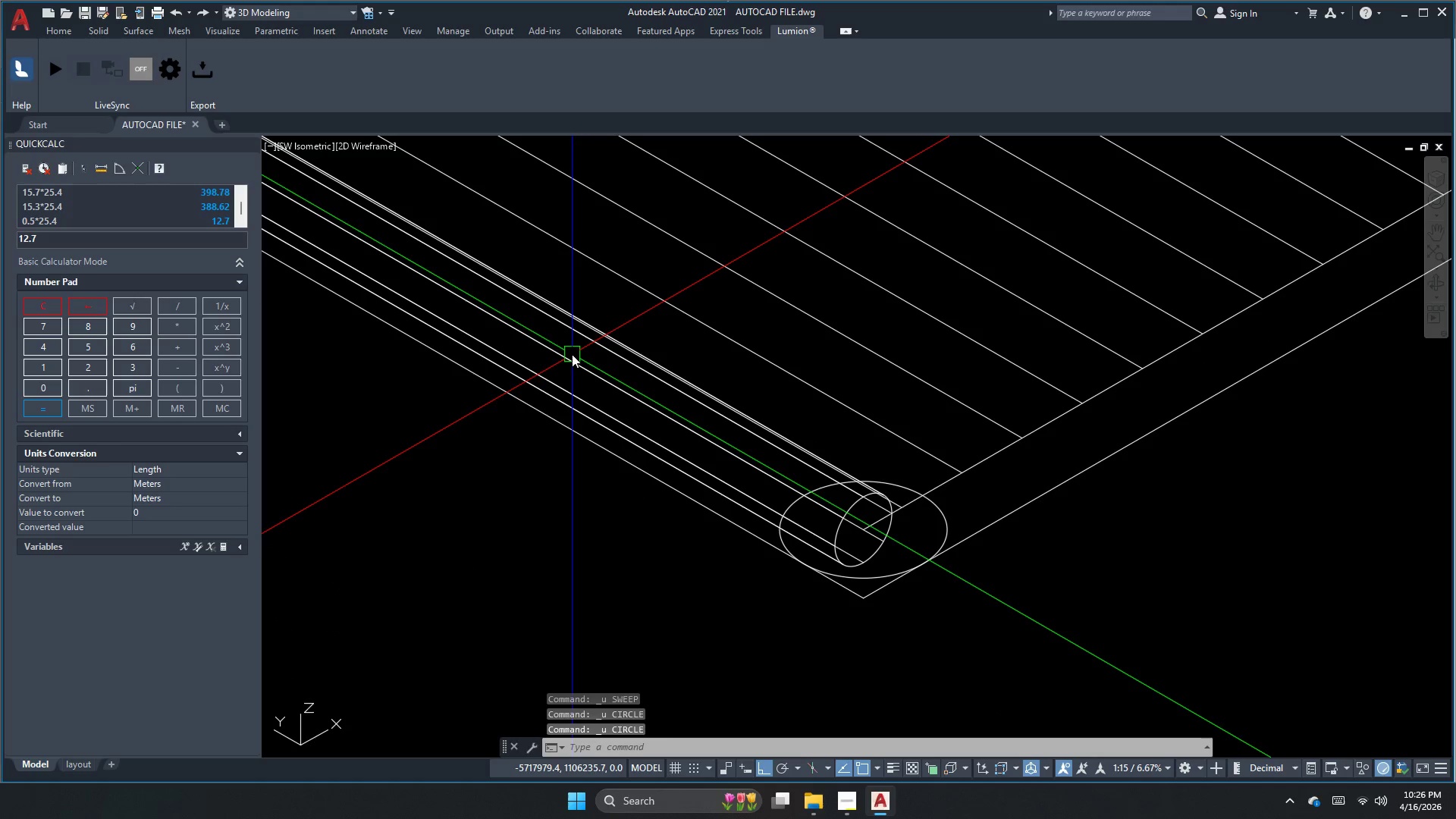 
key(Control+Z)
 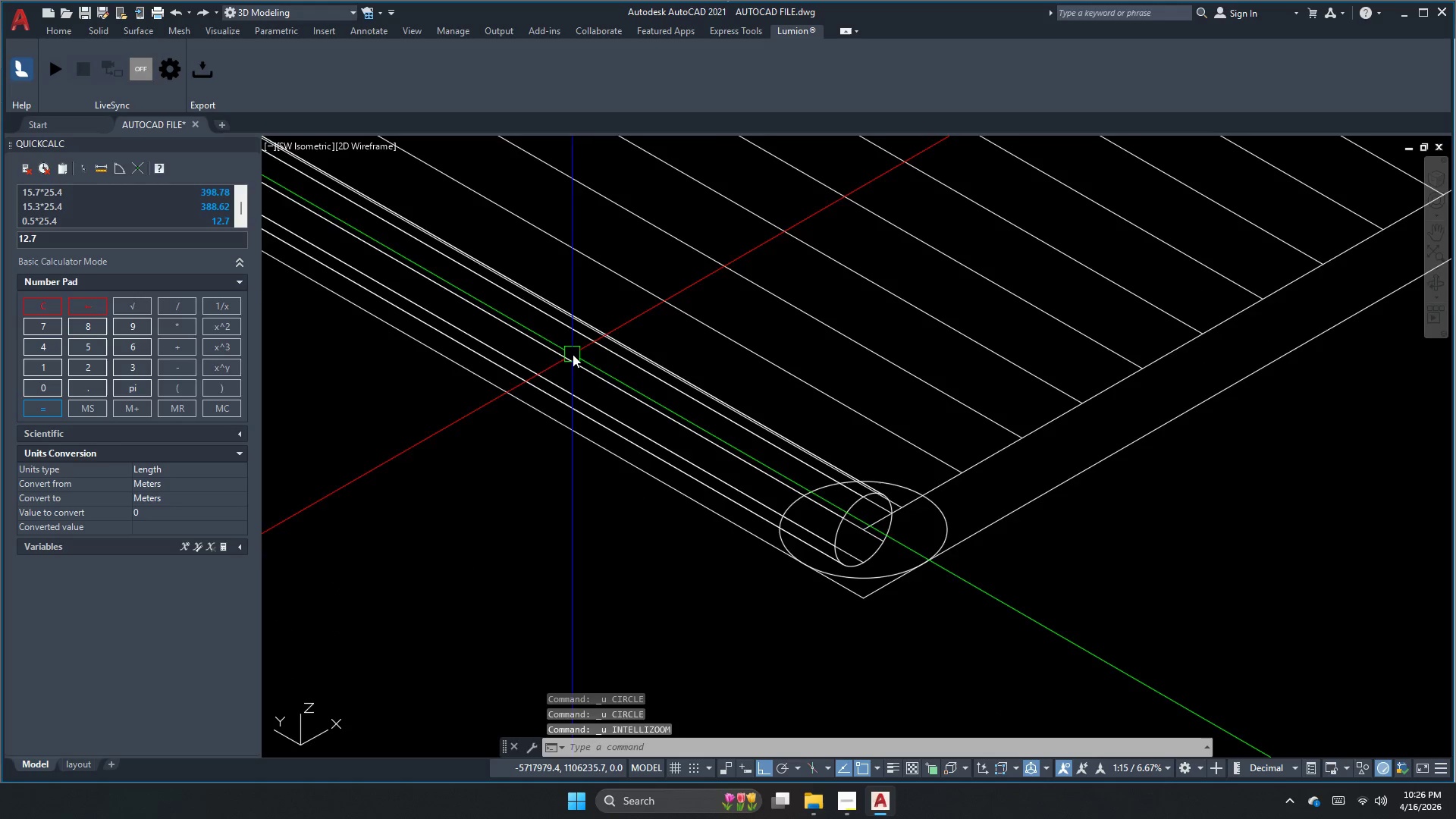 
key(Control+Z)
 